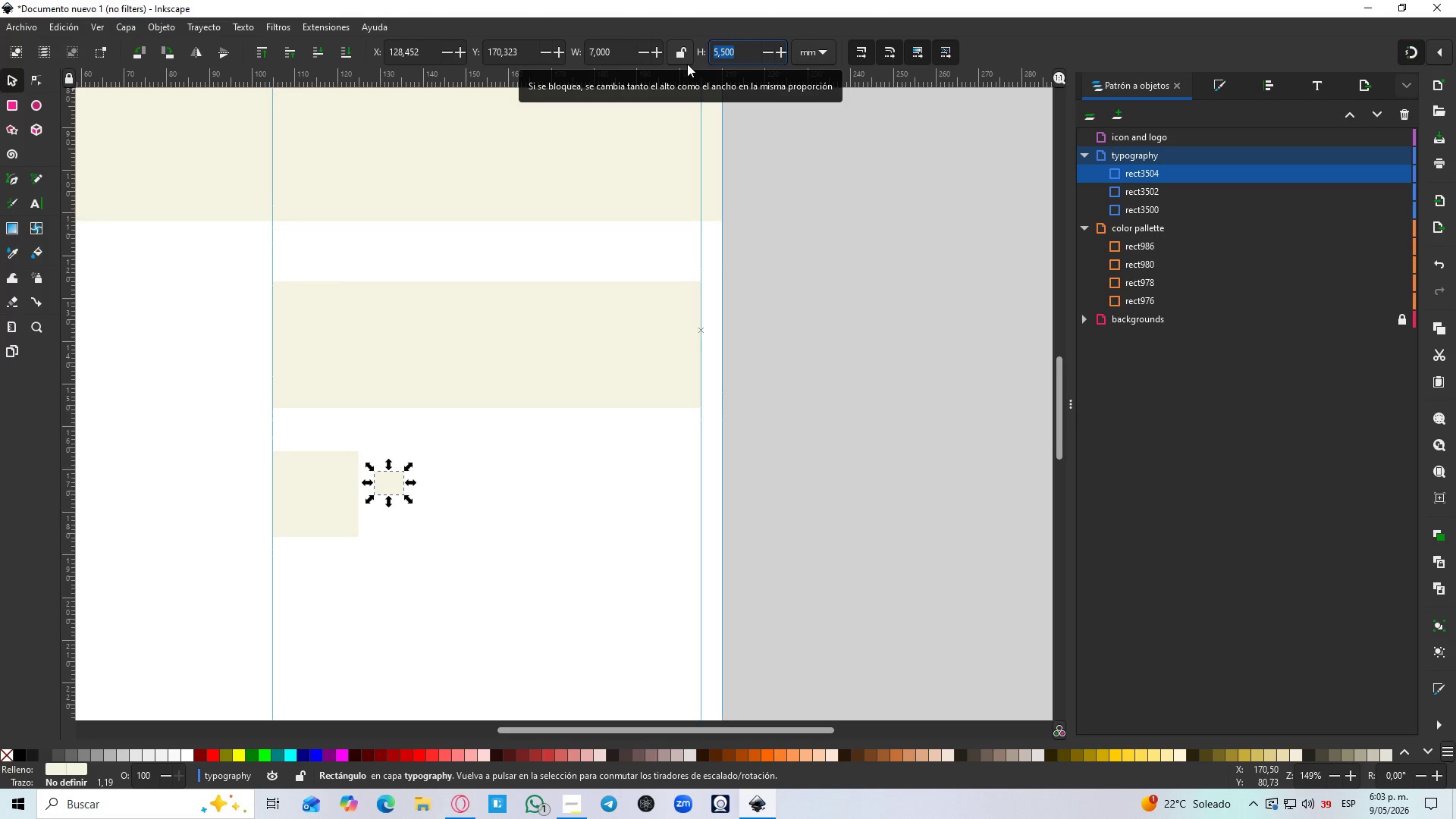 
key(Numpad7)
 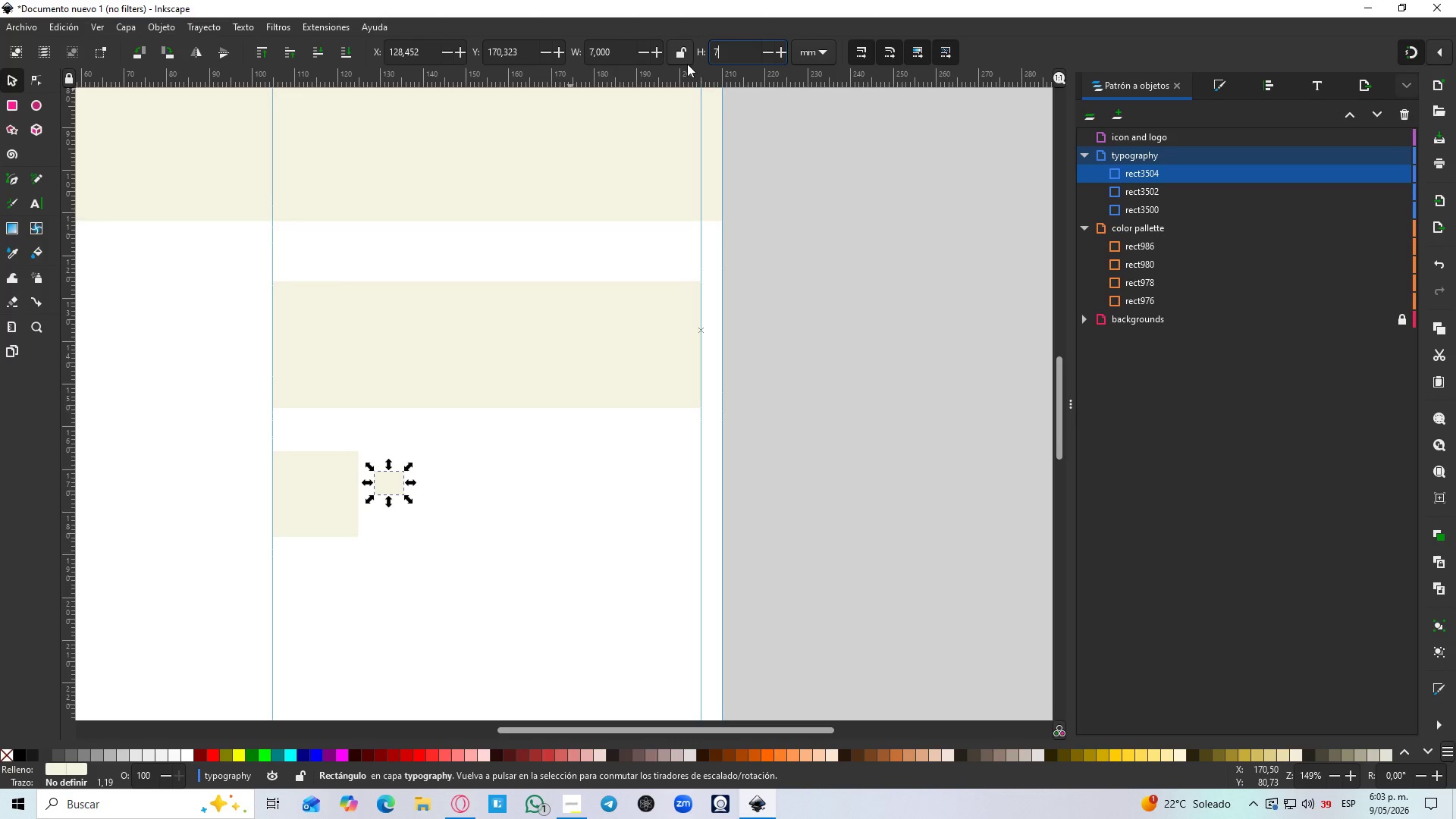 
key(Enter)
 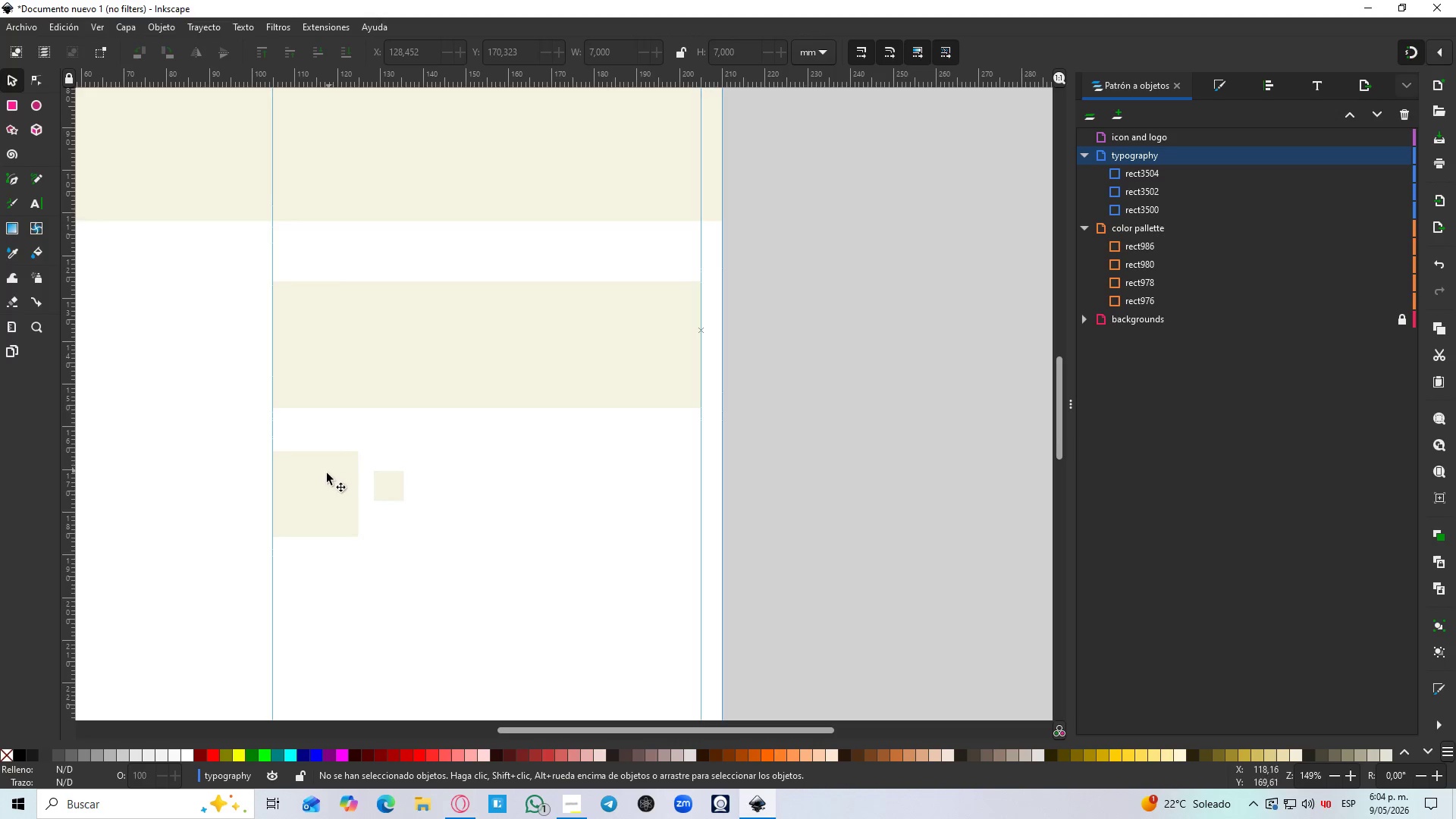 
left_click_drag(start_coordinate=[313, 494], to_coordinate=[315, 318])
 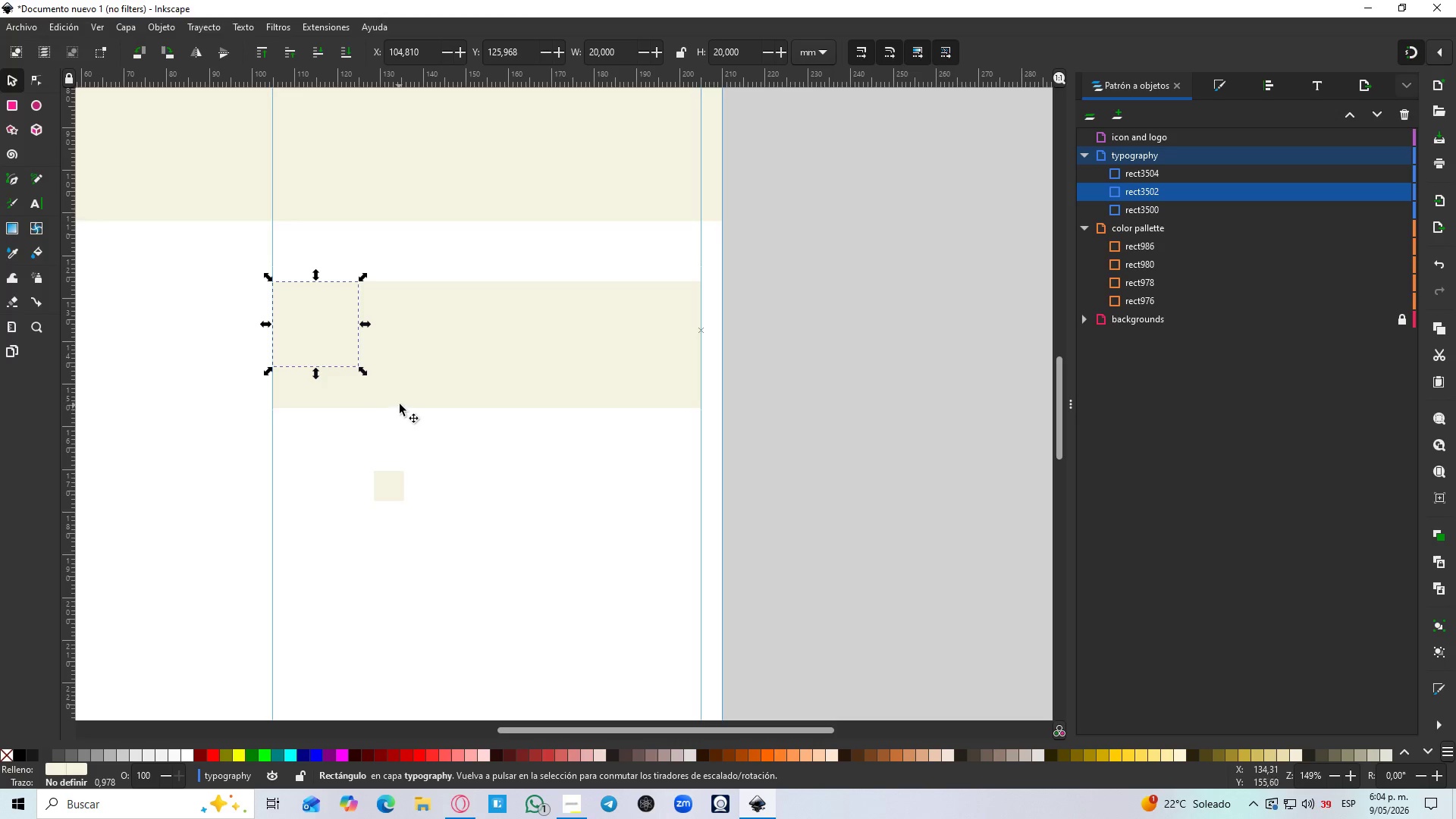 
left_click([415, 382])
 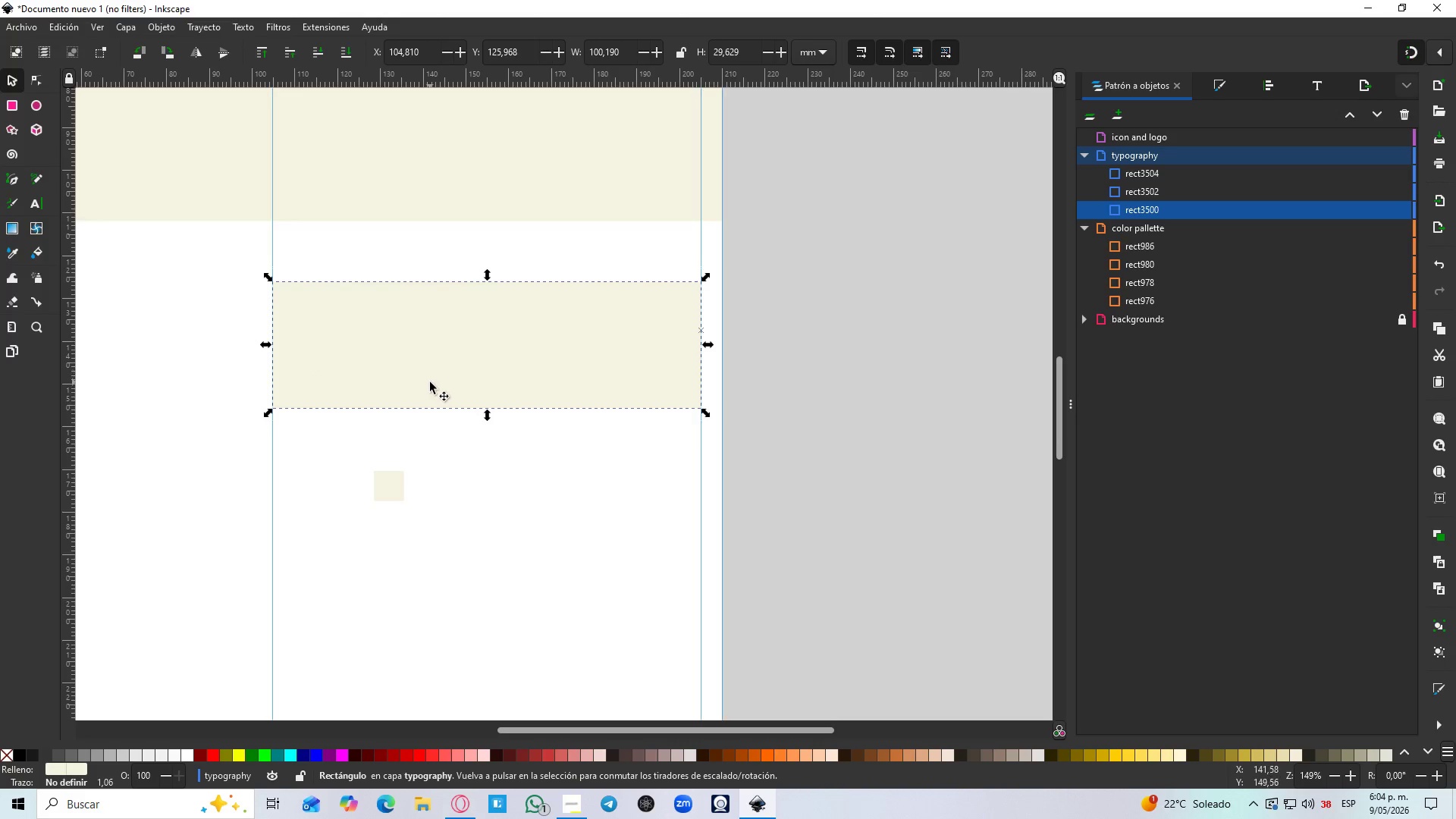 
key(Delete)
 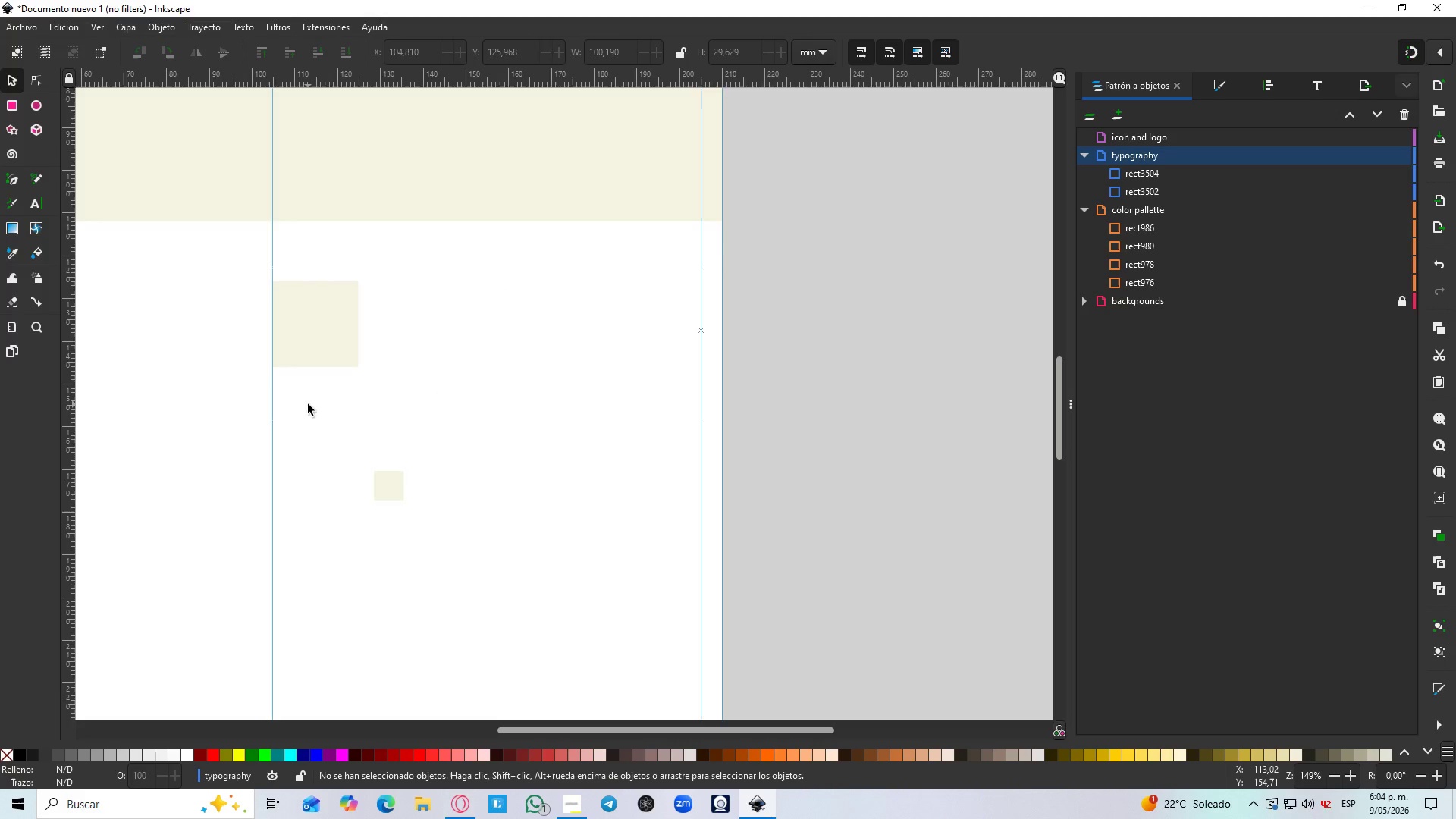 
hold_key(key=ControlLeft, duration=0.34)
scroll: coordinate [308, 404], scroll_direction: down, amount: 3.0
 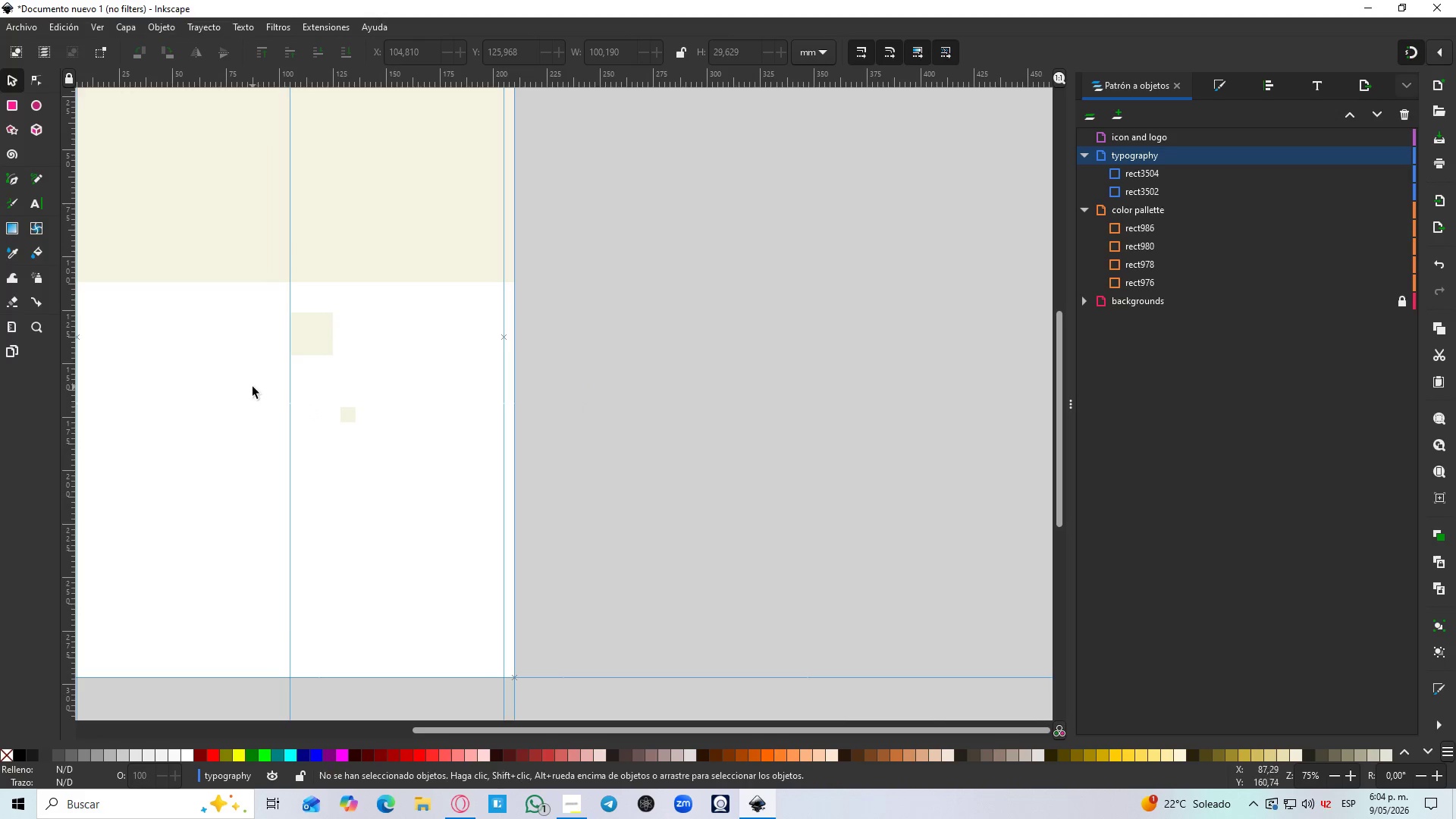 
hold_key(key=ControlLeft, duration=0.44)
scroll: coordinate [253, 387], scroll_direction: down, amount: 2.0
 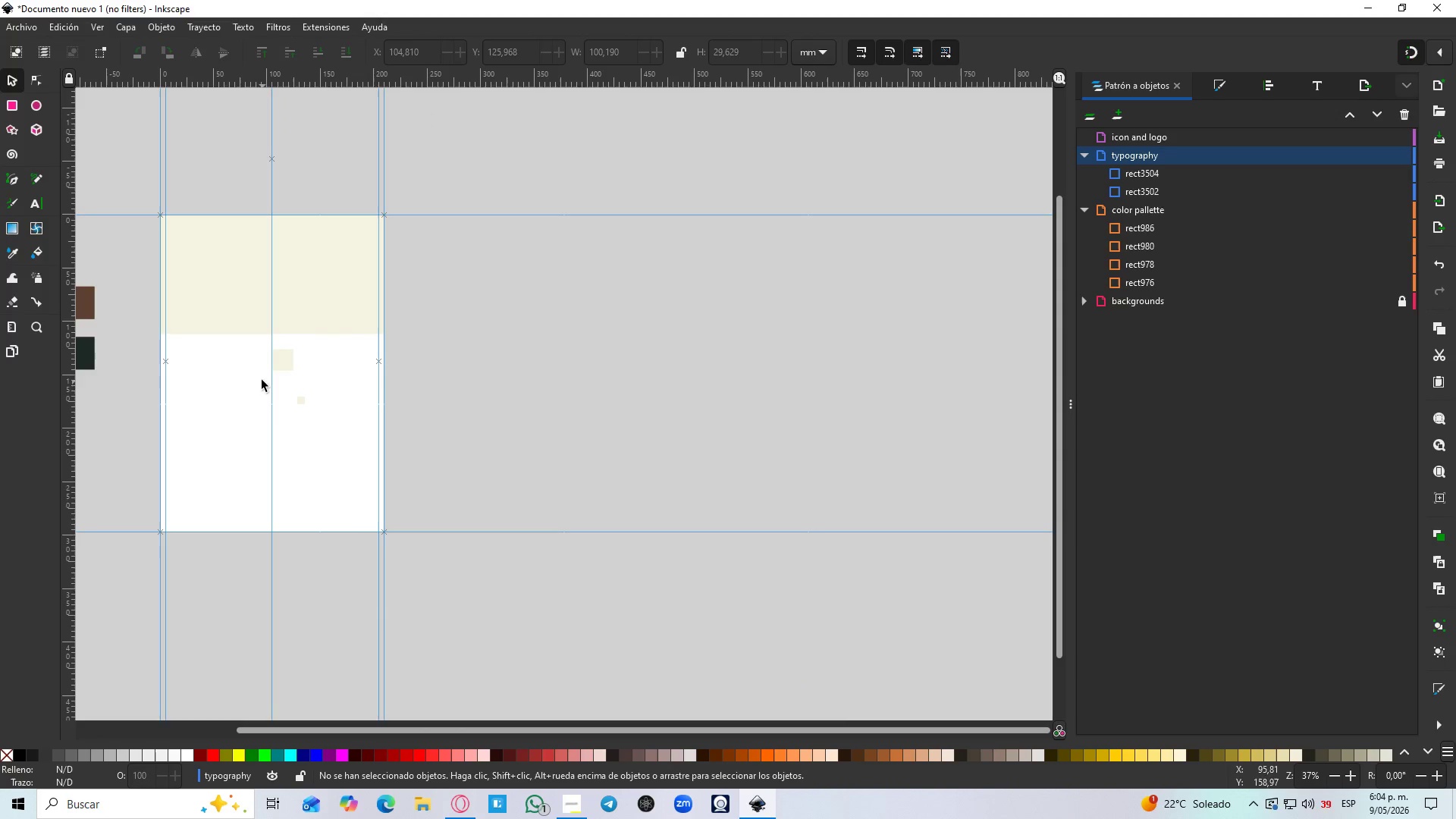 
hold_key(key=ControlLeft, duration=0.95)
scroll: coordinate [307, 372], scroll_direction: up, amount: 4.0
 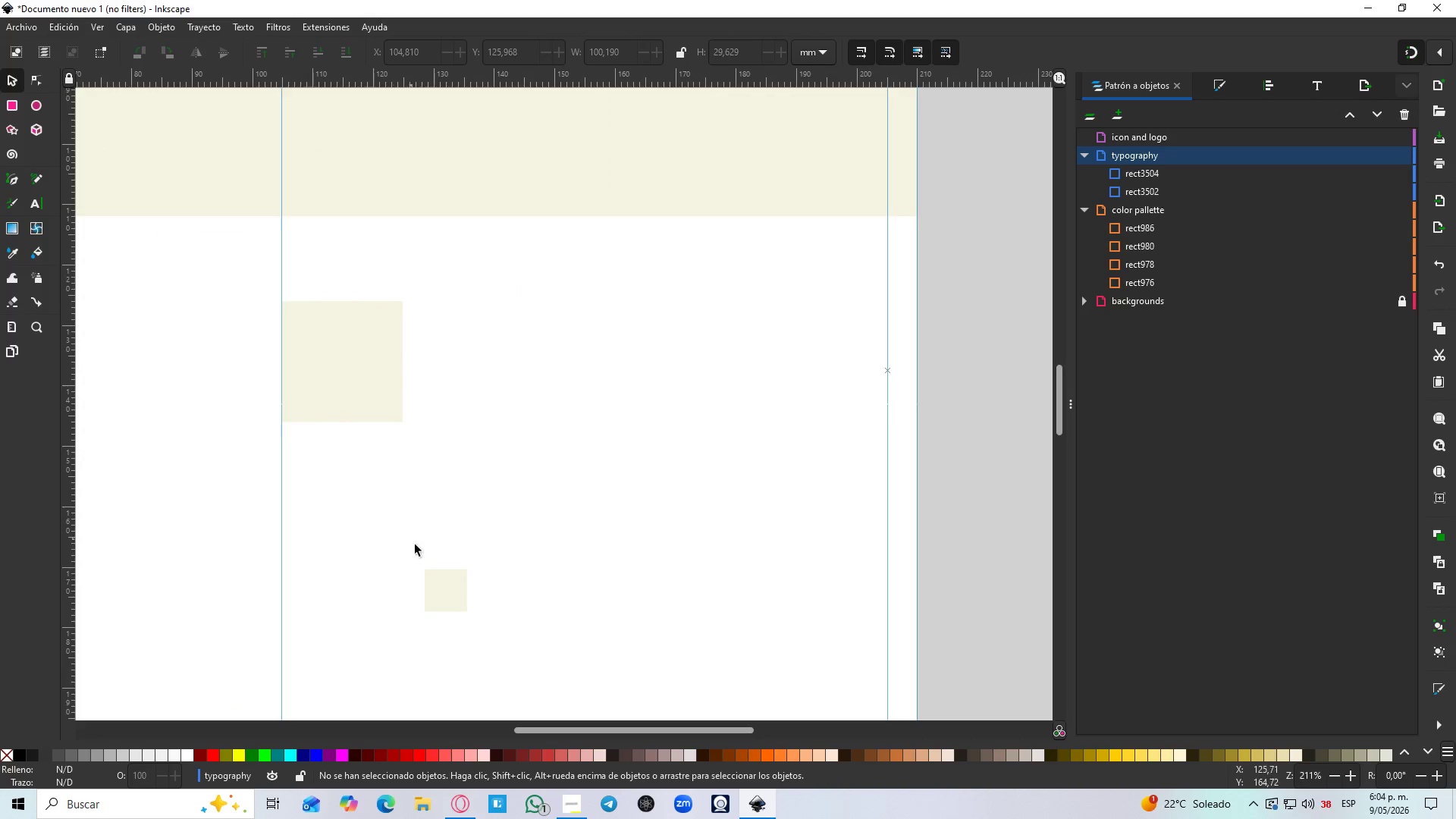 
left_click([441, 596])
 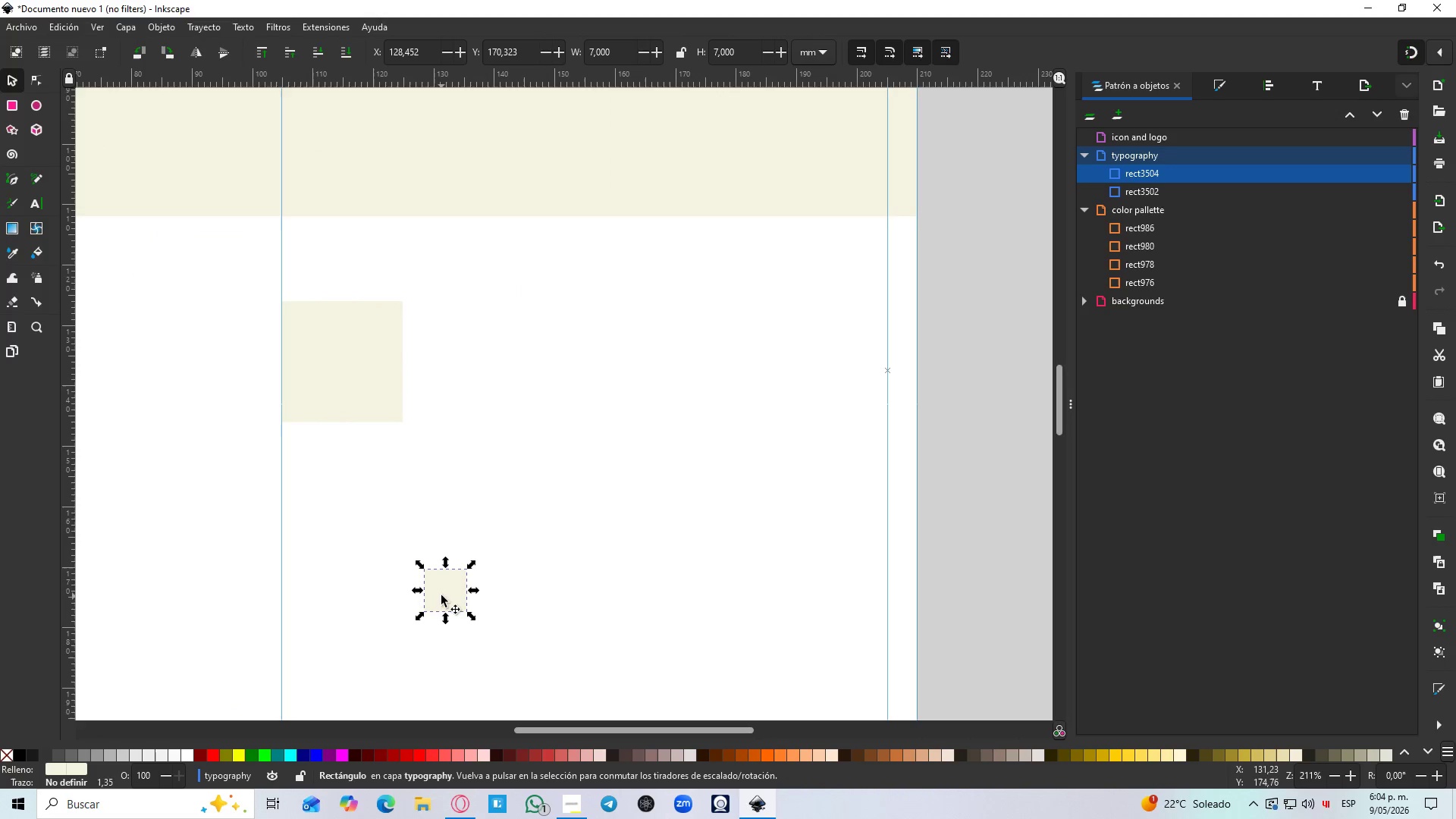 
left_click_drag(start_coordinate=[441, 594], to_coordinate=[428, 364])
 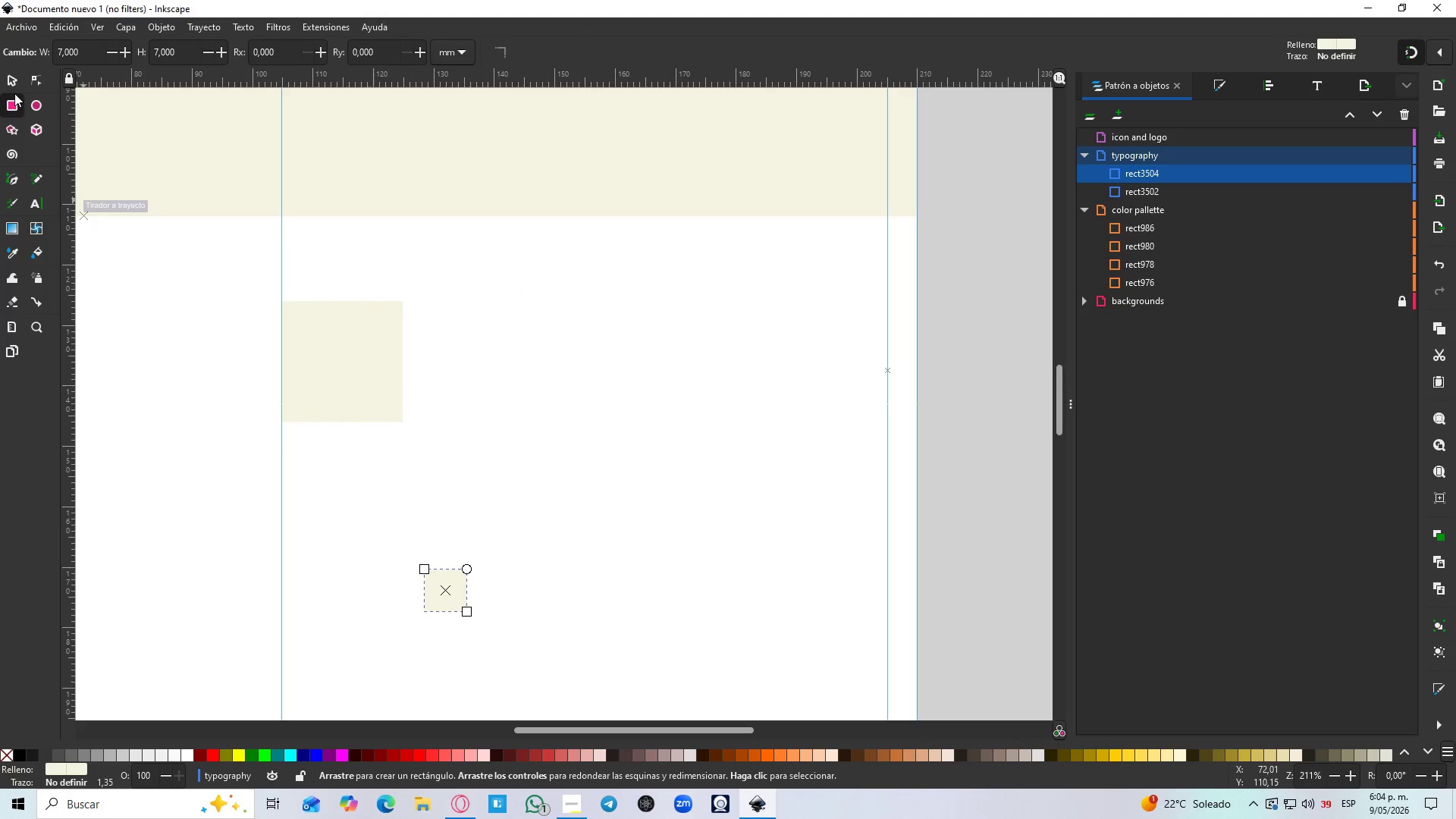 
left_click([11, 83])
 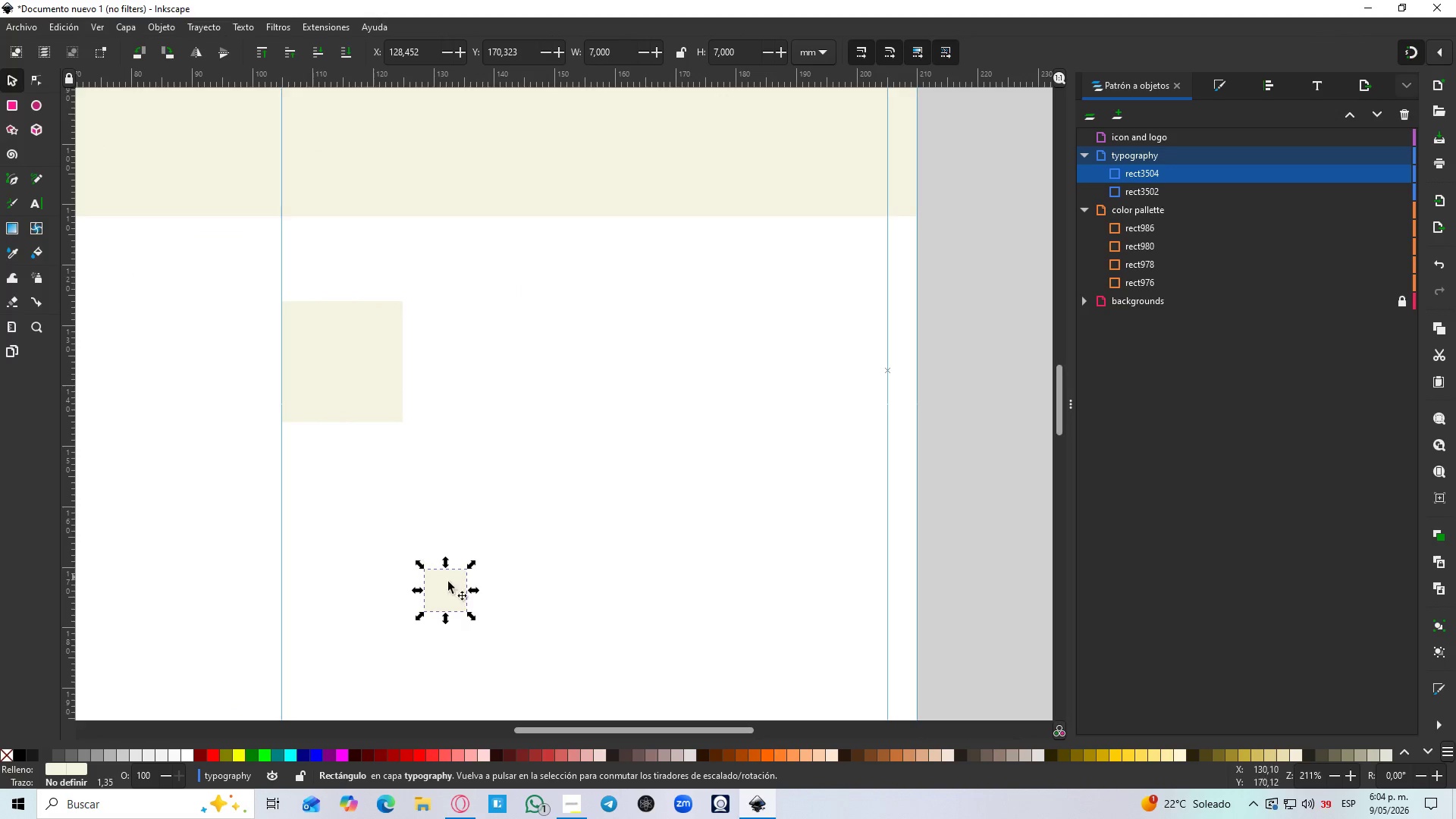 
left_click_drag(start_coordinate=[453, 586], to_coordinate=[428, 330])
 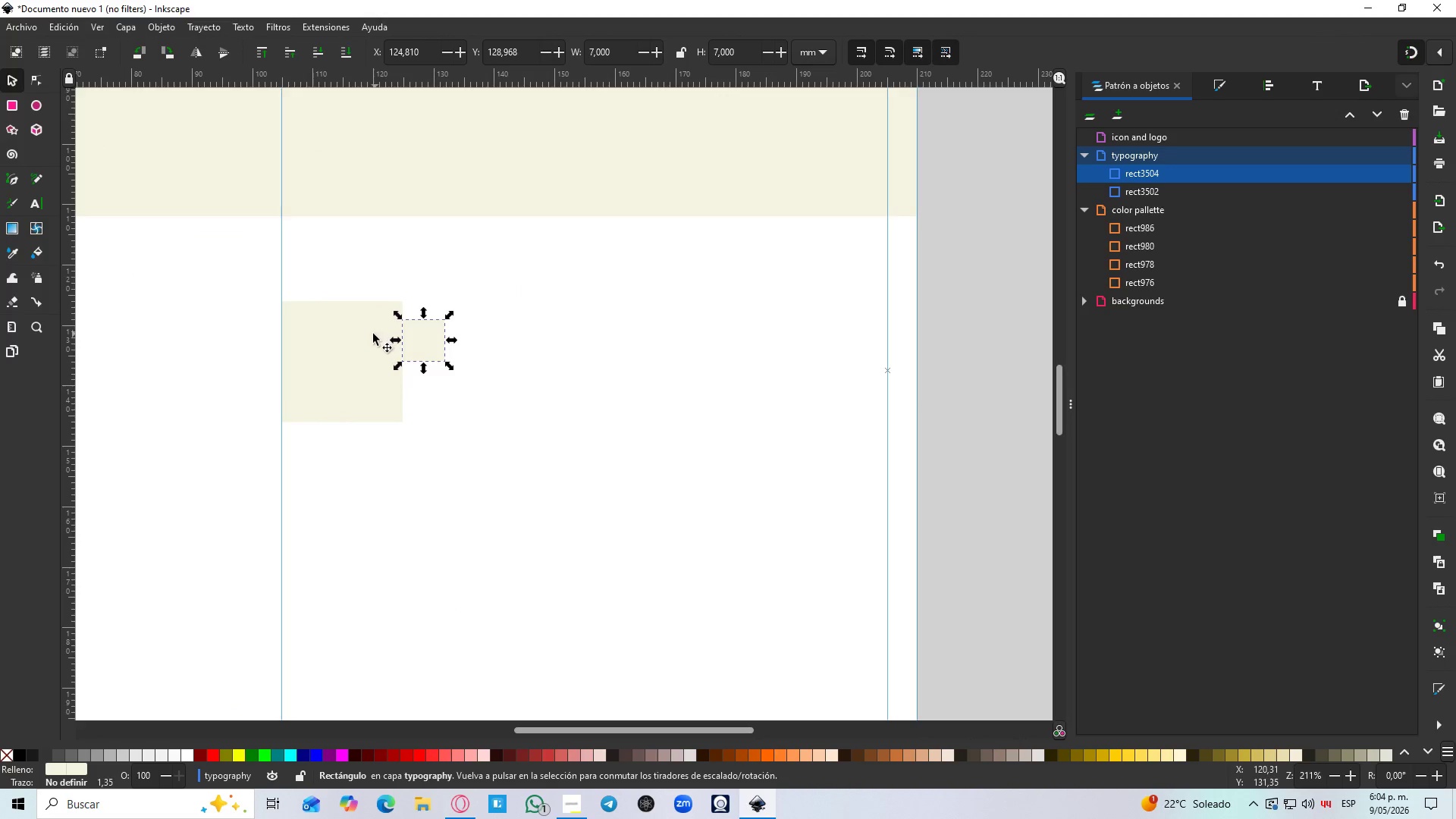 
hold_key(key=ShiftLeft, duration=0.33)
left_click([369, 334])
 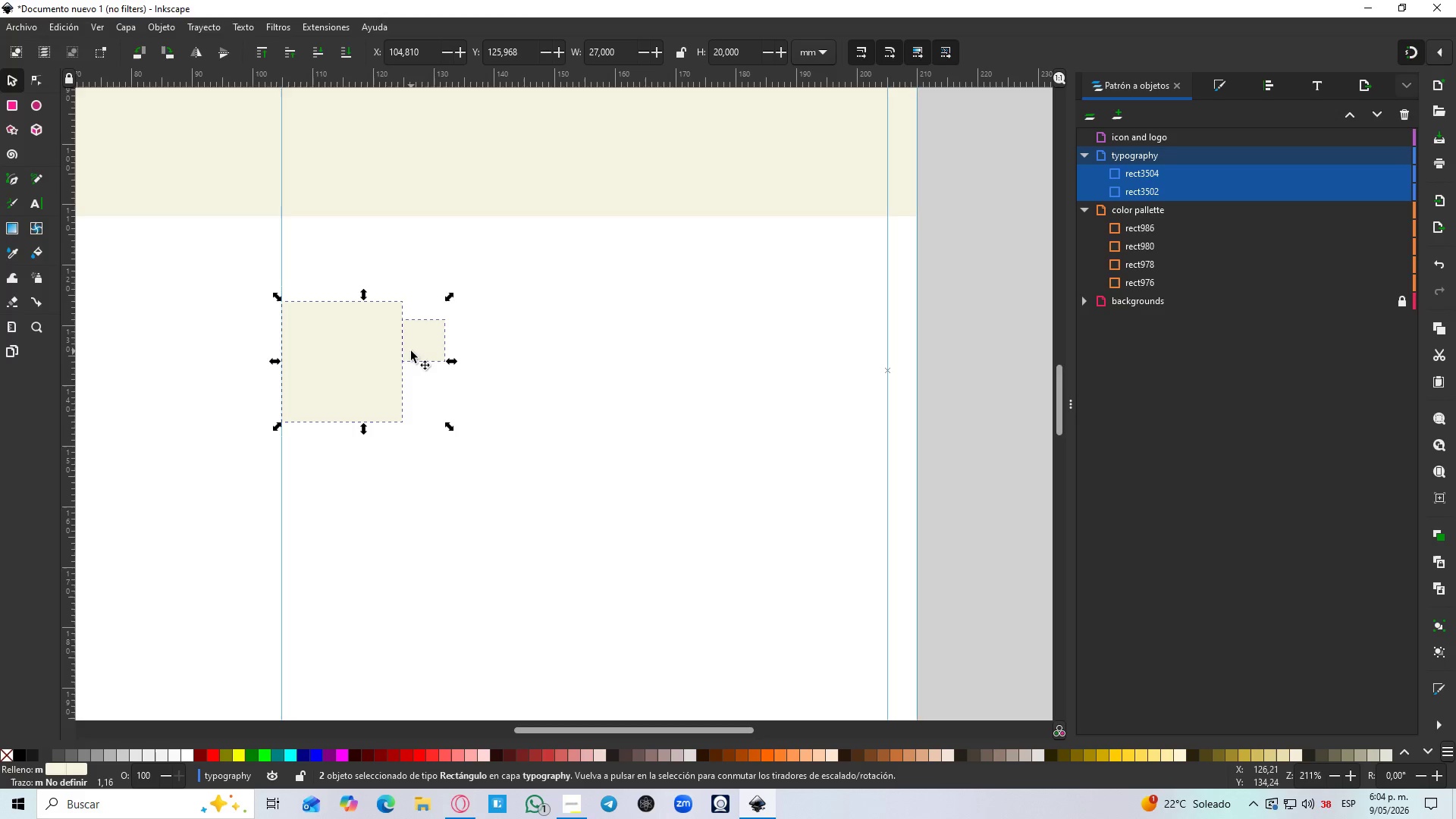 
key(Control+D)
 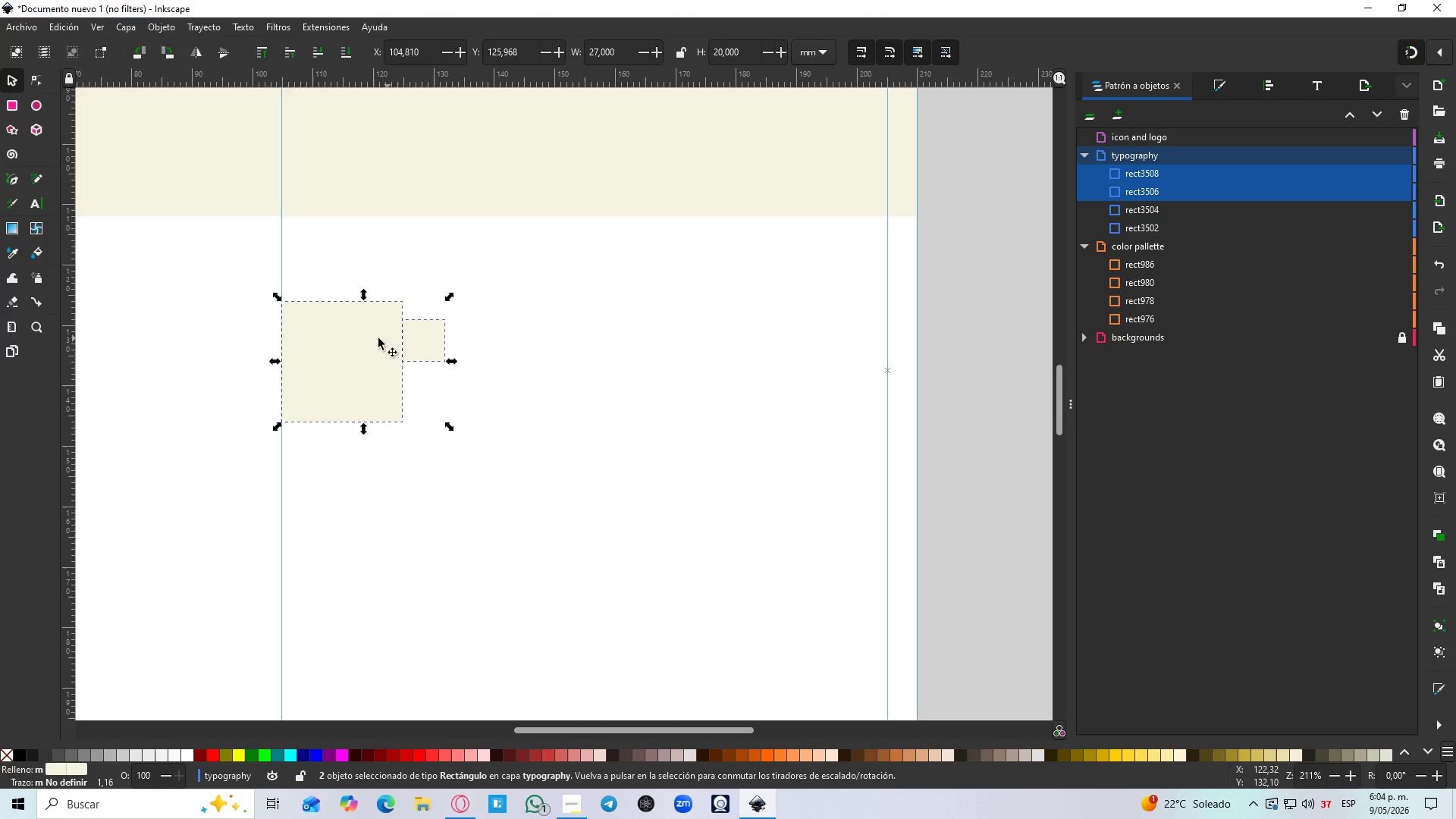 
left_click_drag(start_coordinate=[372, 344], to_coordinate=[541, 341])
 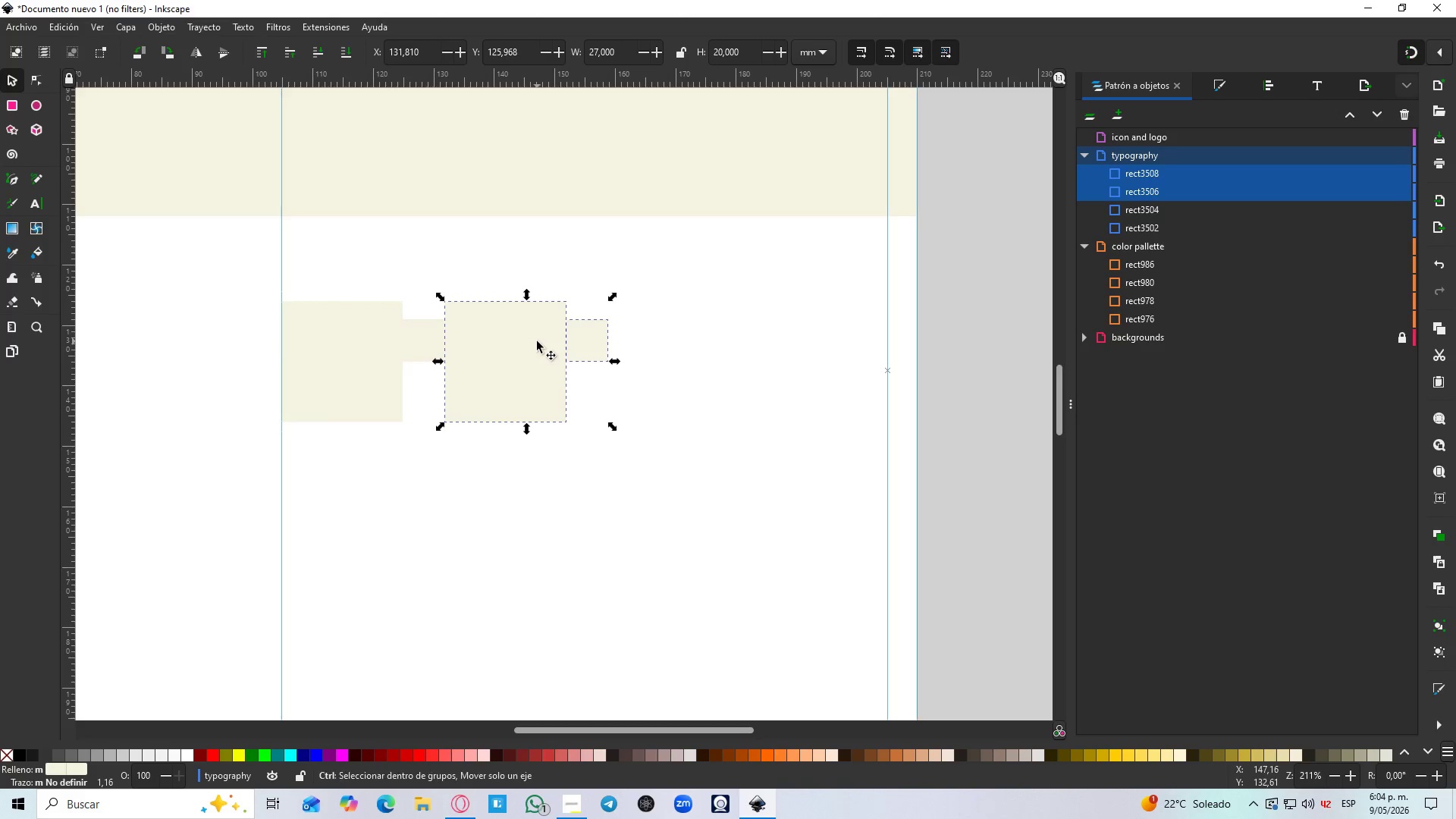 
hold_key(key=ControlLeft, duration=0.94)
 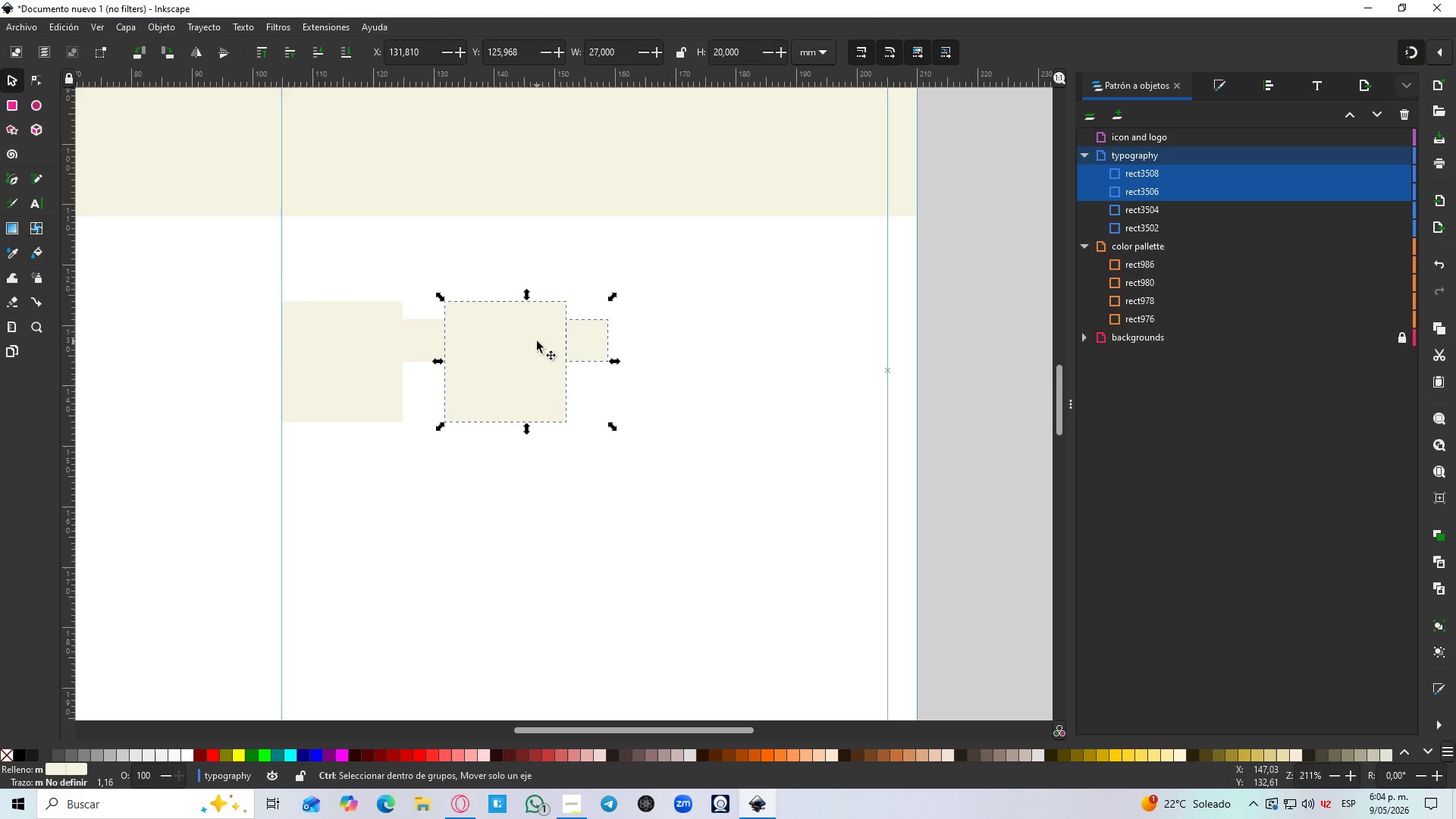 
key(Control+D)
 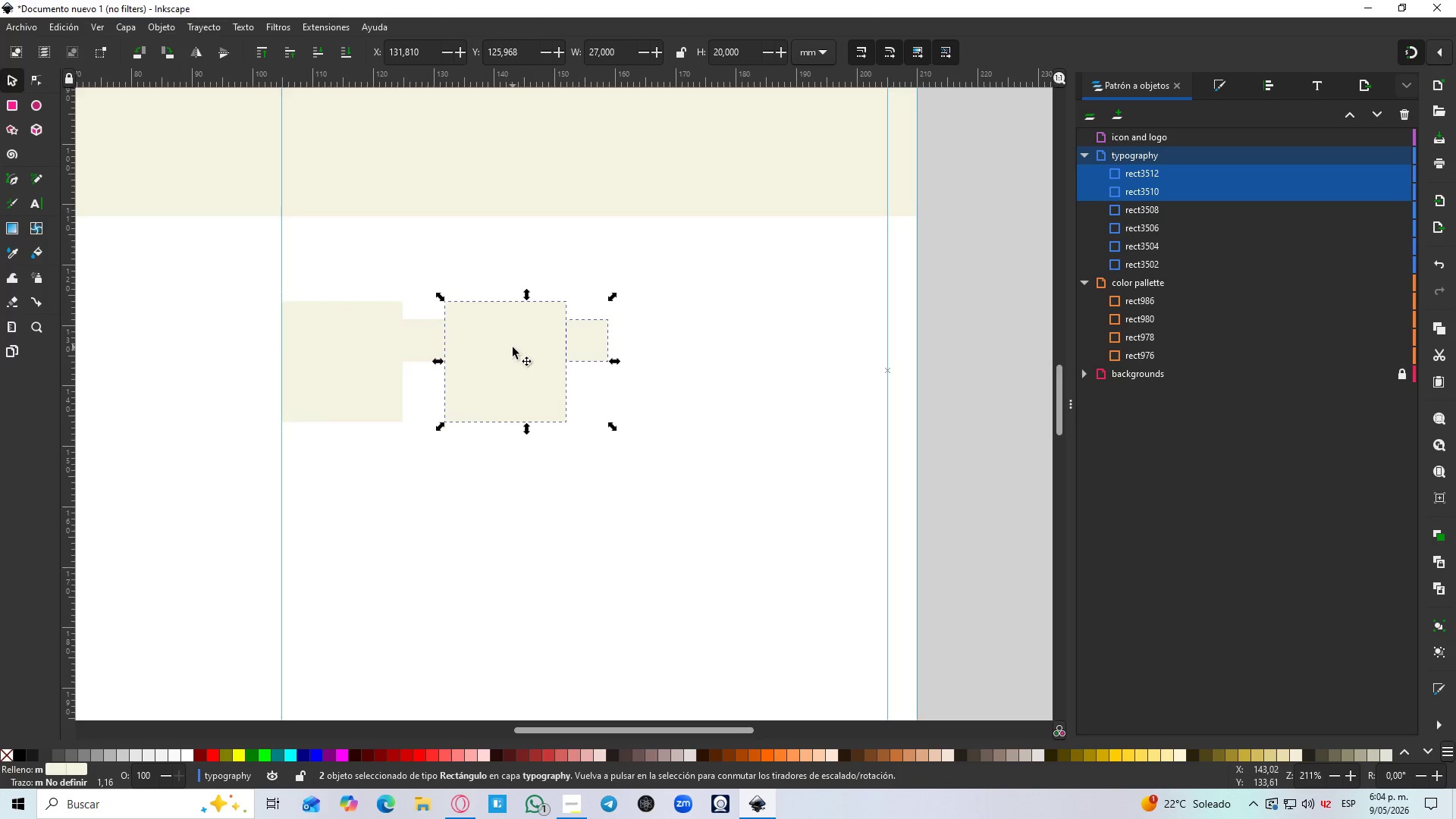 
left_click_drag(start_coordinate=[513, 347], to_coordinate=[690, 341])
 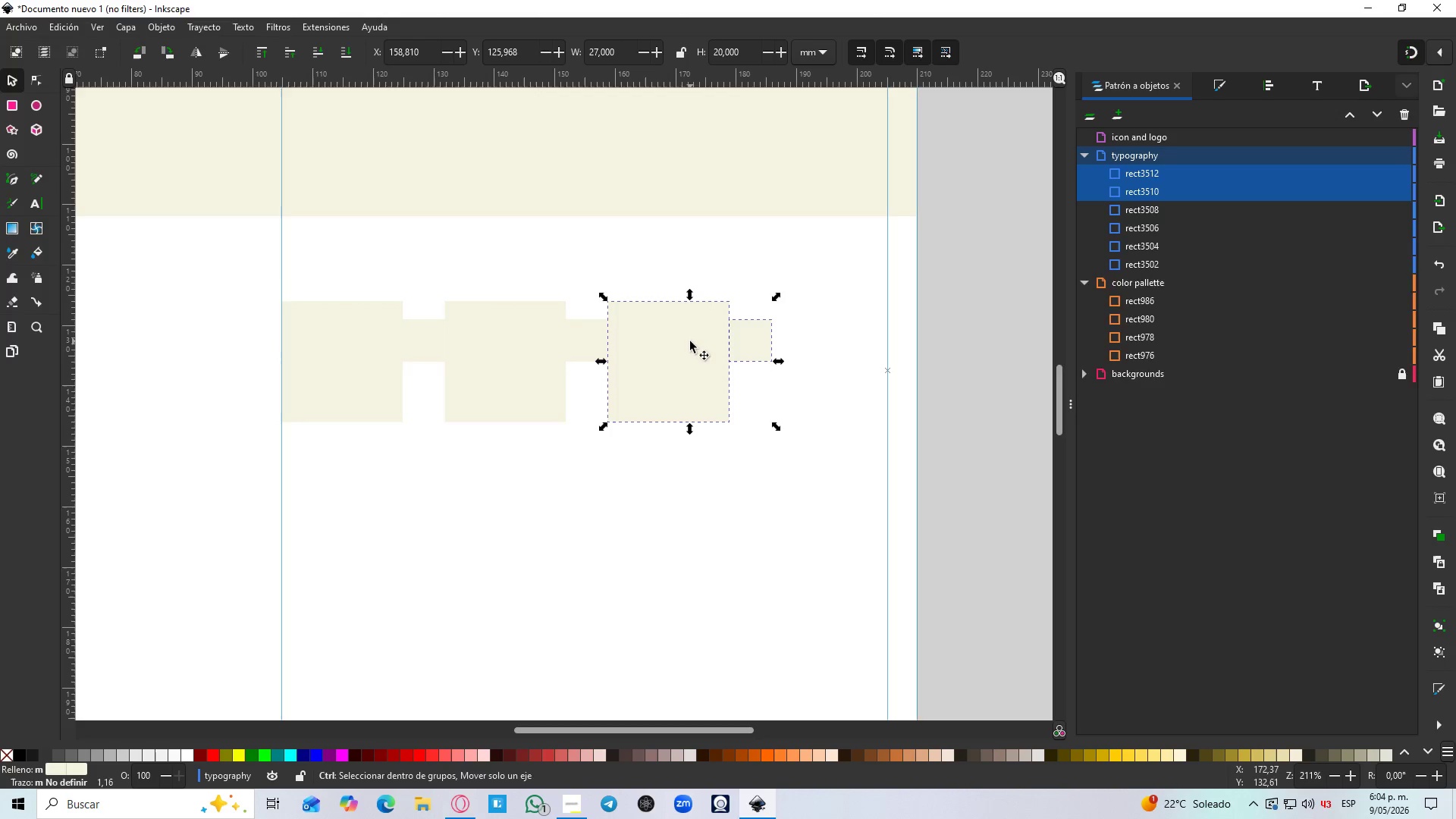 
hold_key(key=ControlLeft, duration=0.86)
 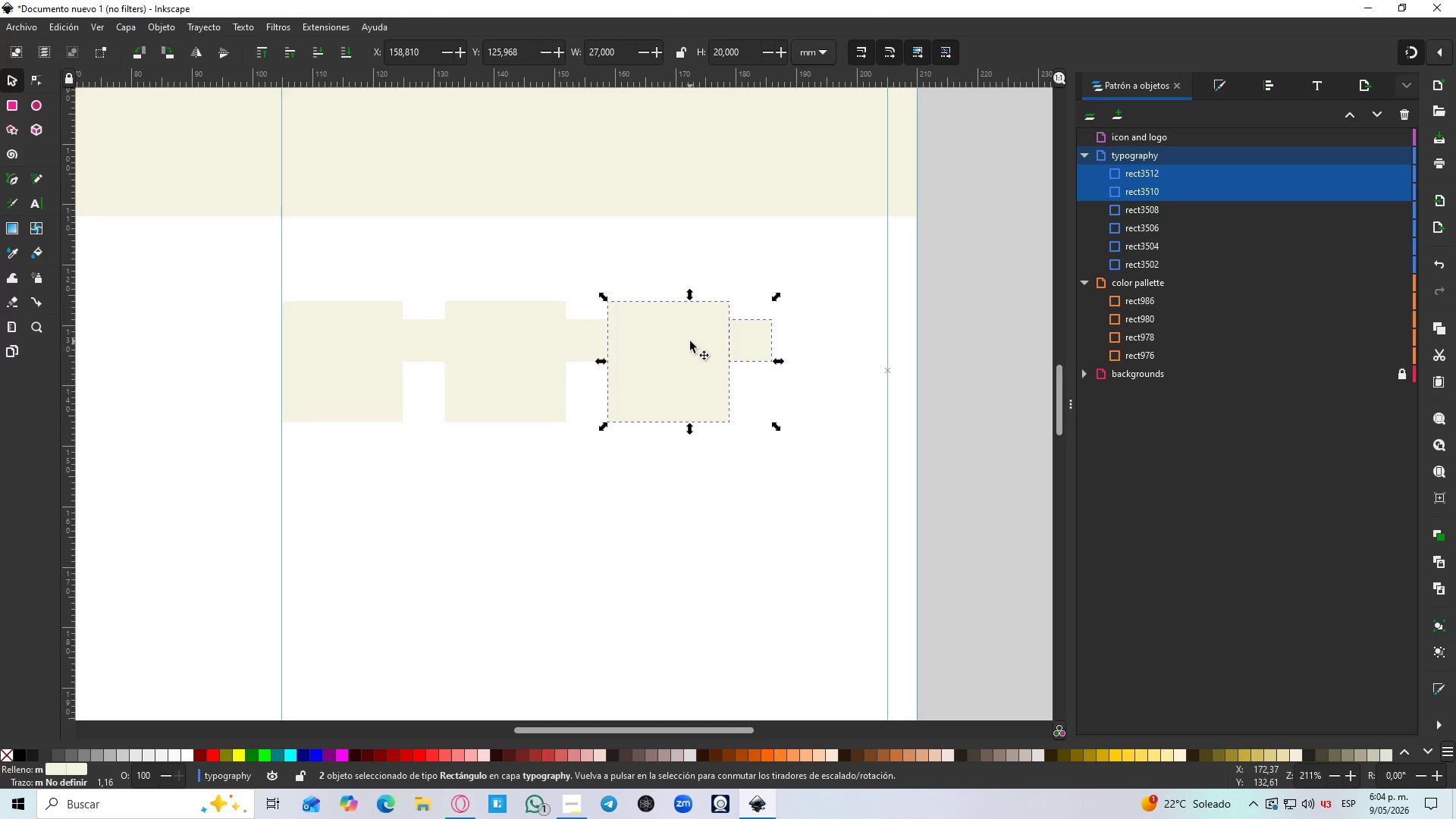 
key(Control+D)
 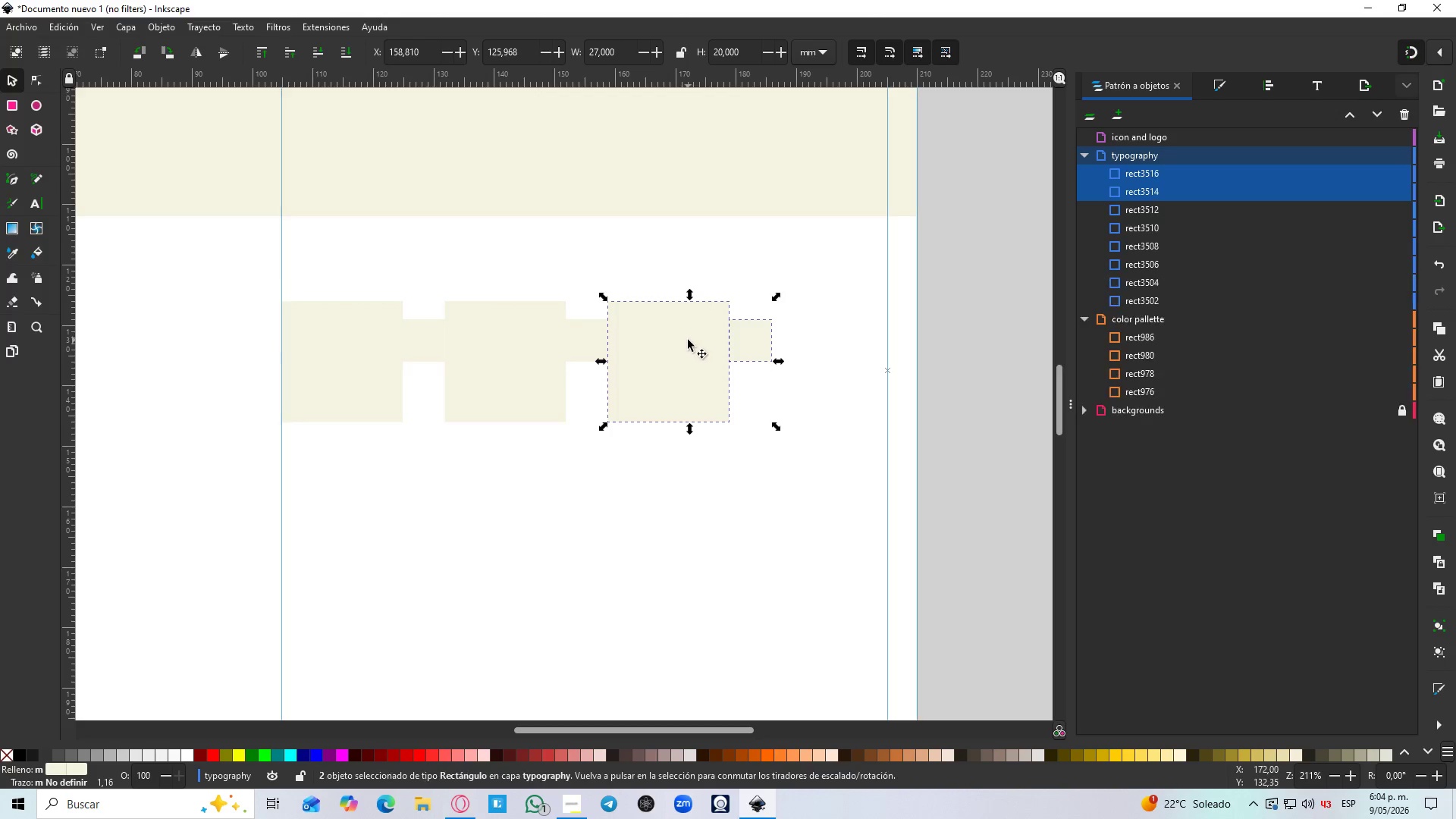 
left_click_drag(start_coordinate=[688, 340], to_coordinate=[863, 336])
 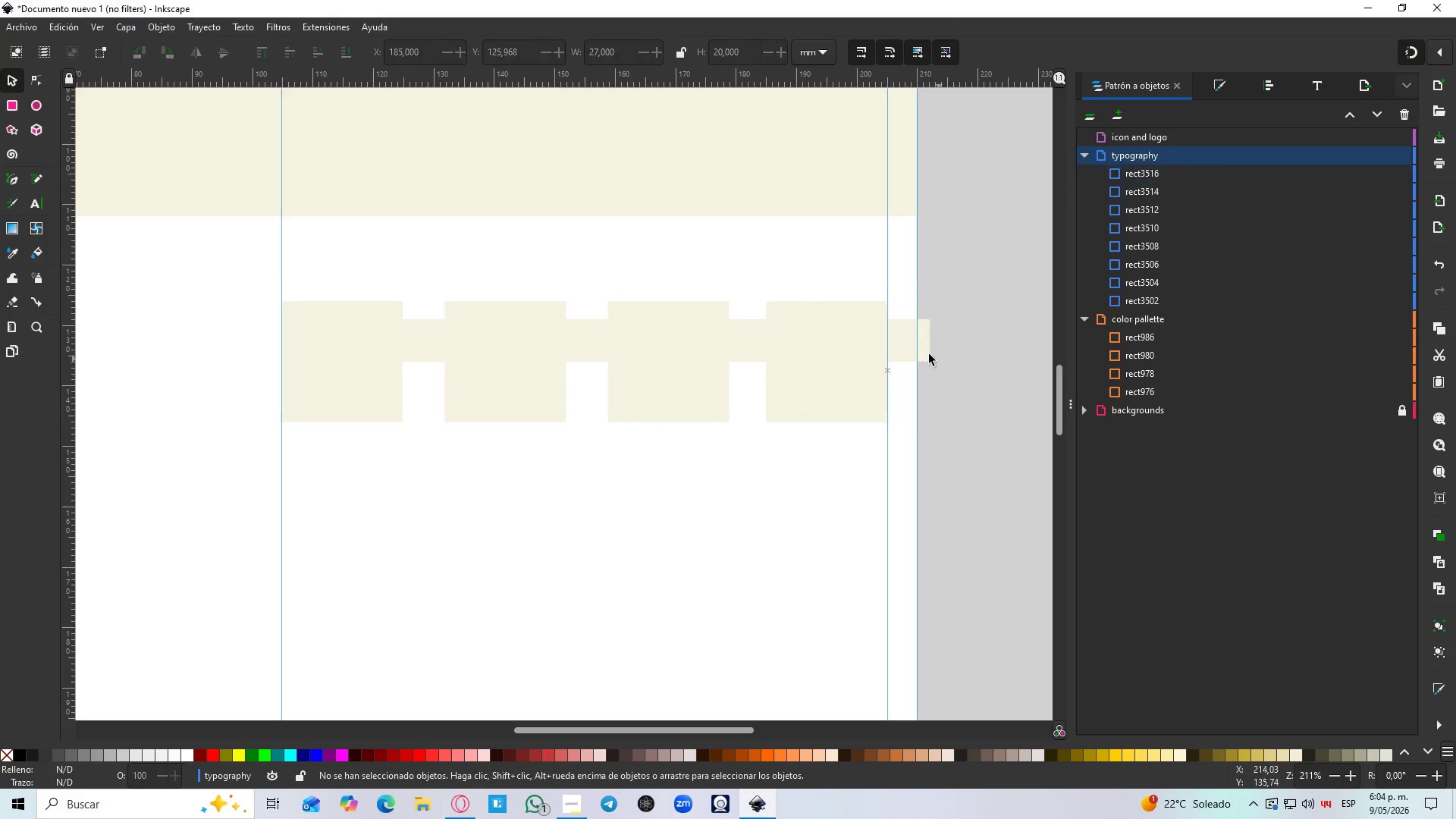 
double_click([912, 346])
 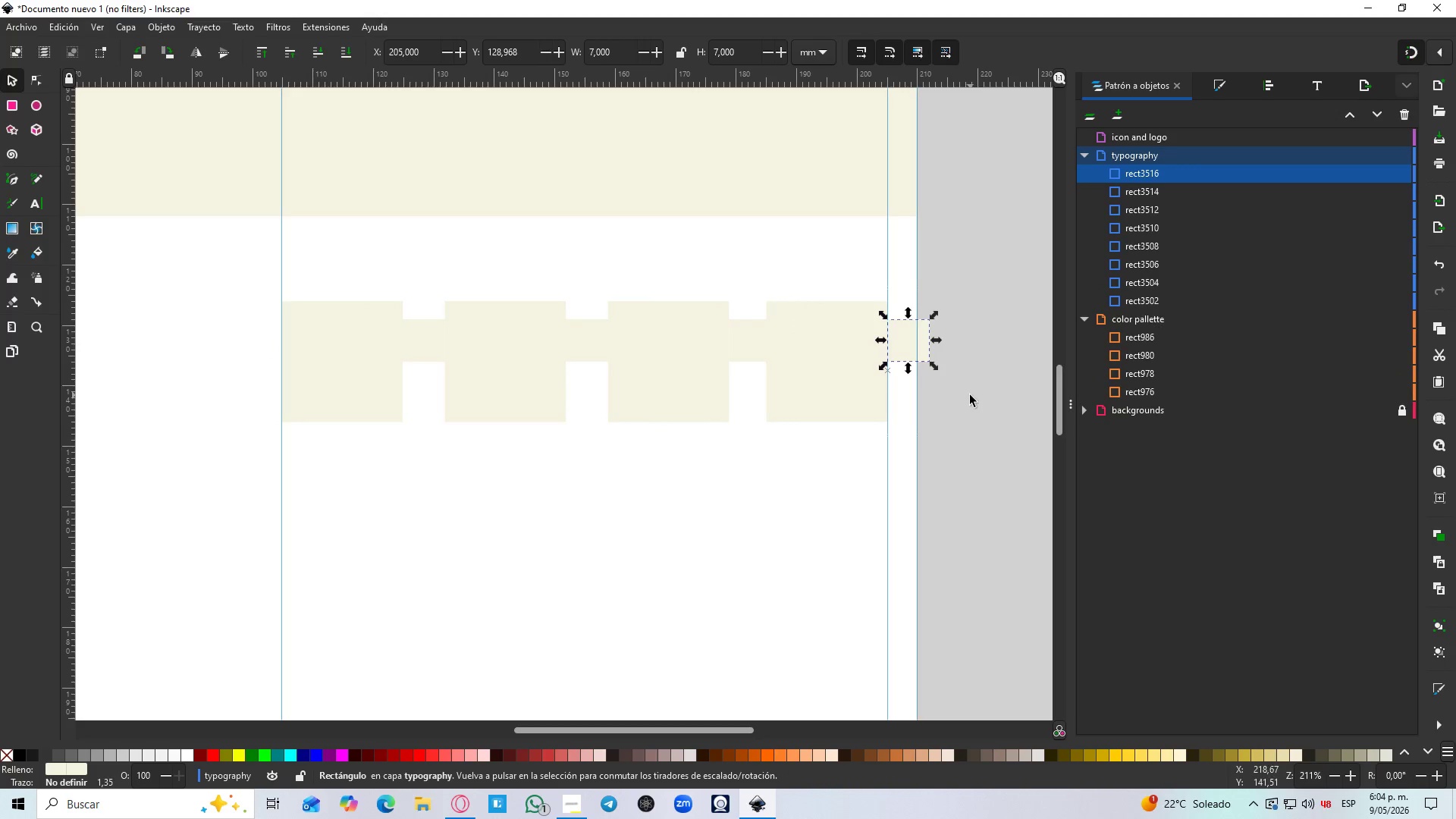 
key(Delete)
 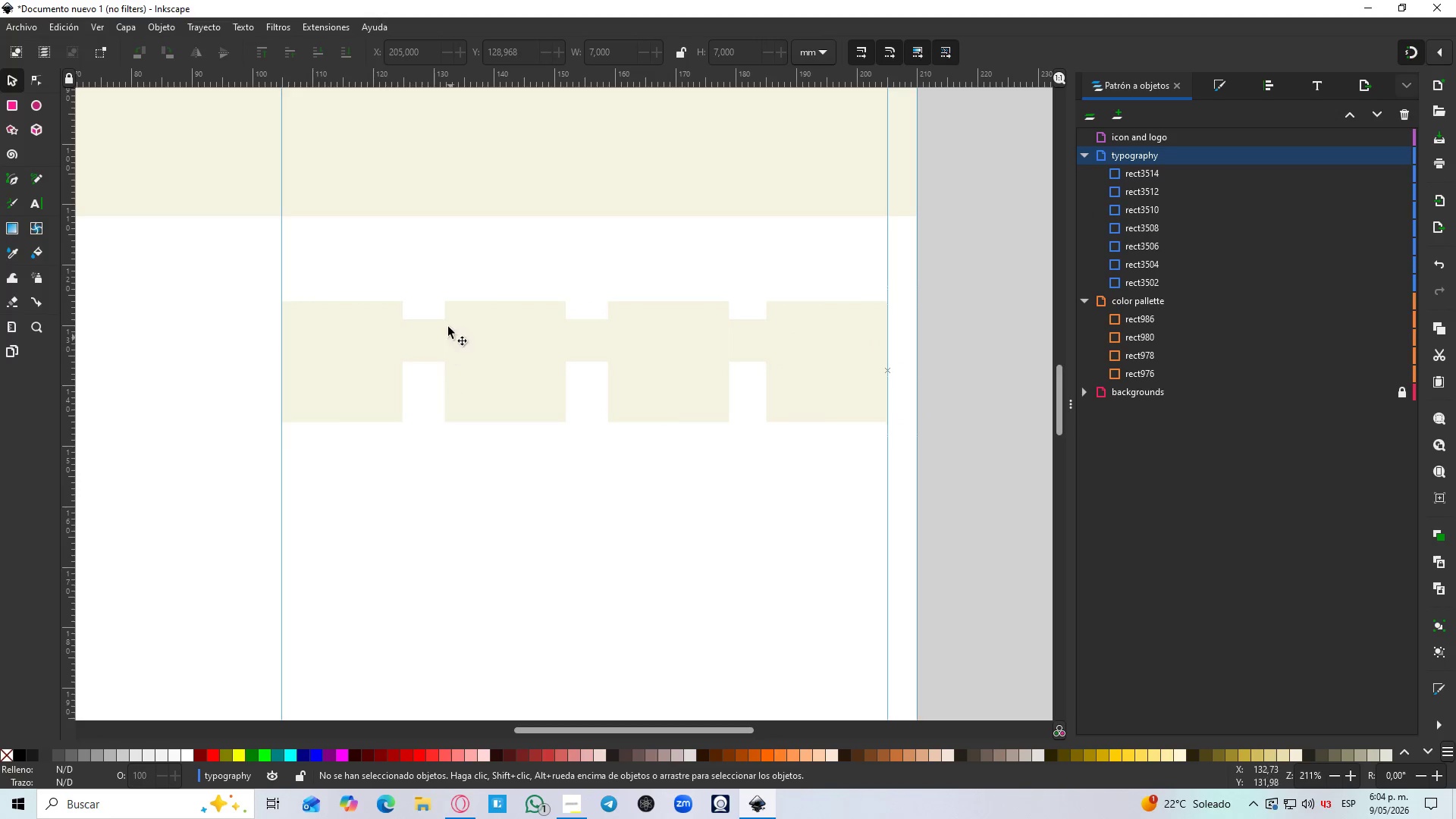 
left_click([427, 339])
 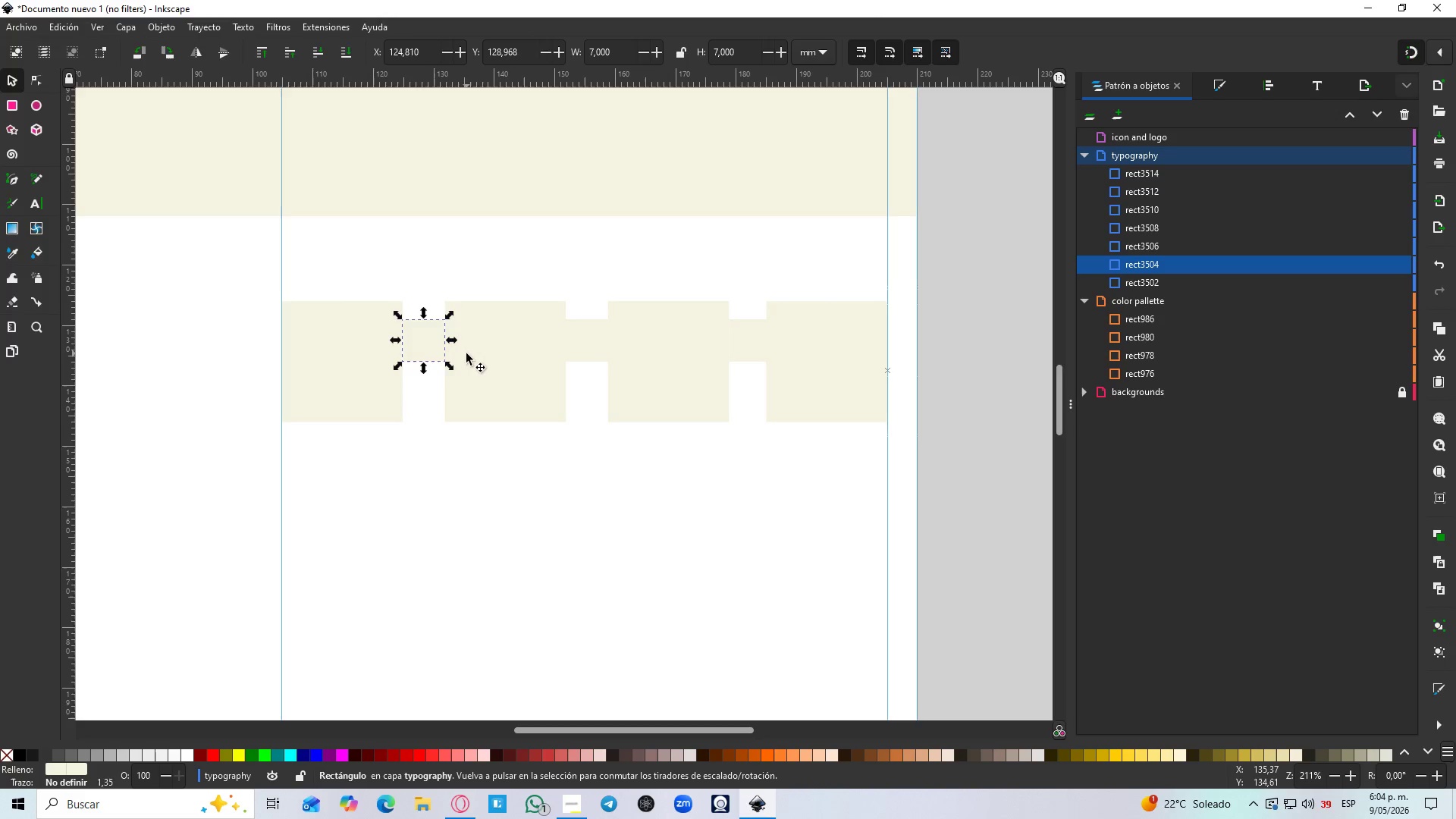 
key(Delete)
 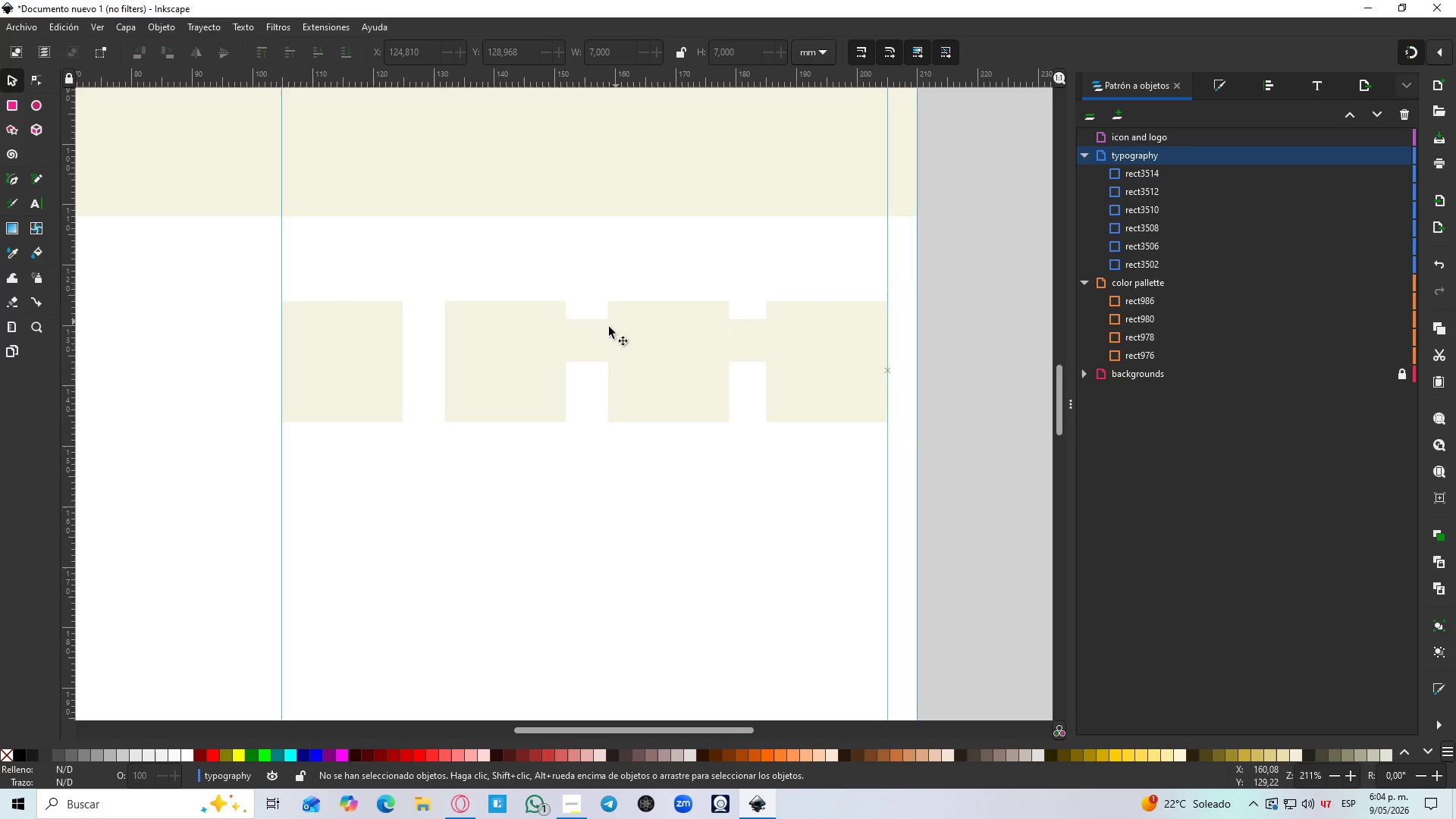 
left_click([582, 338])
 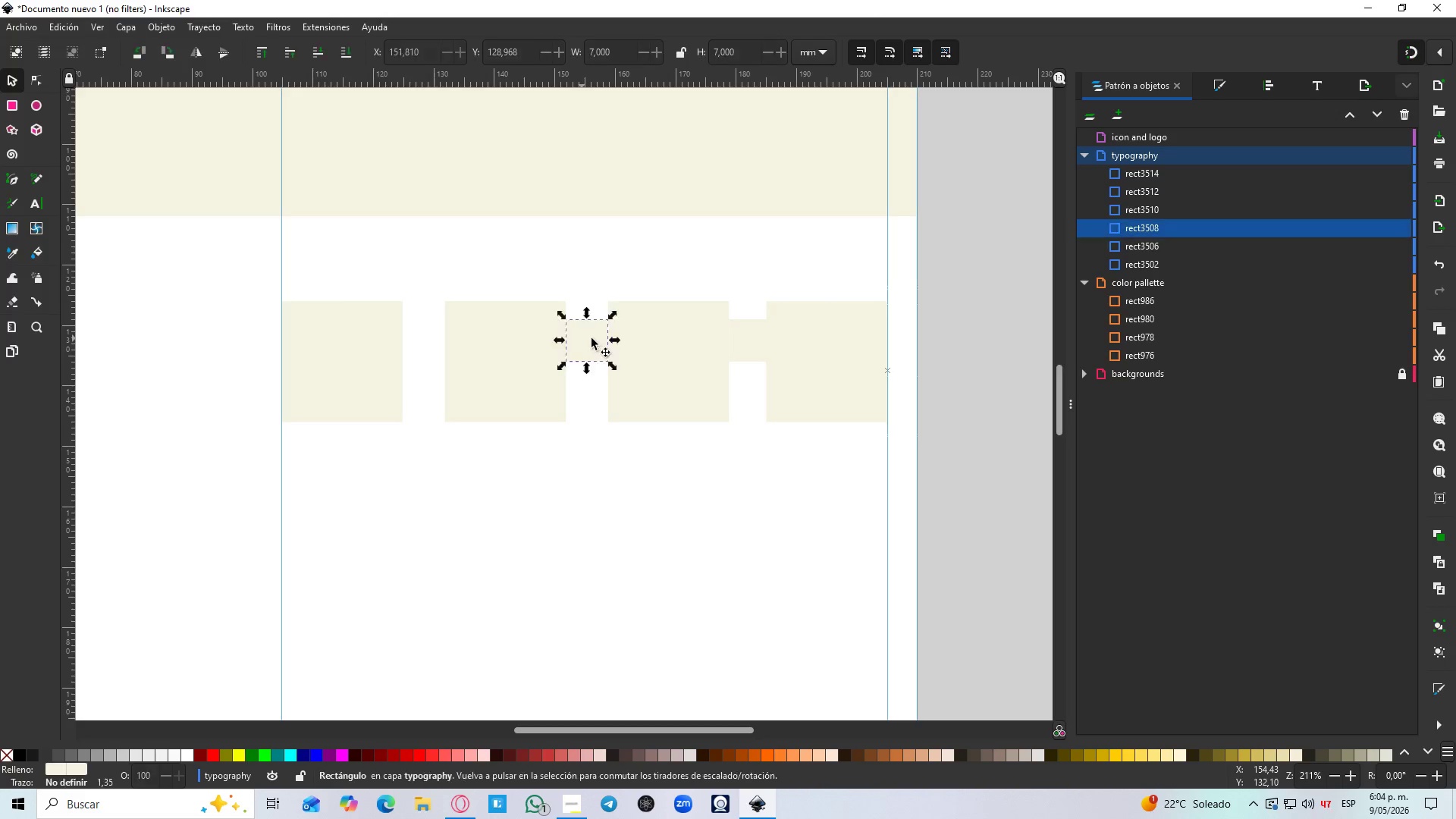 
key(Delete)
 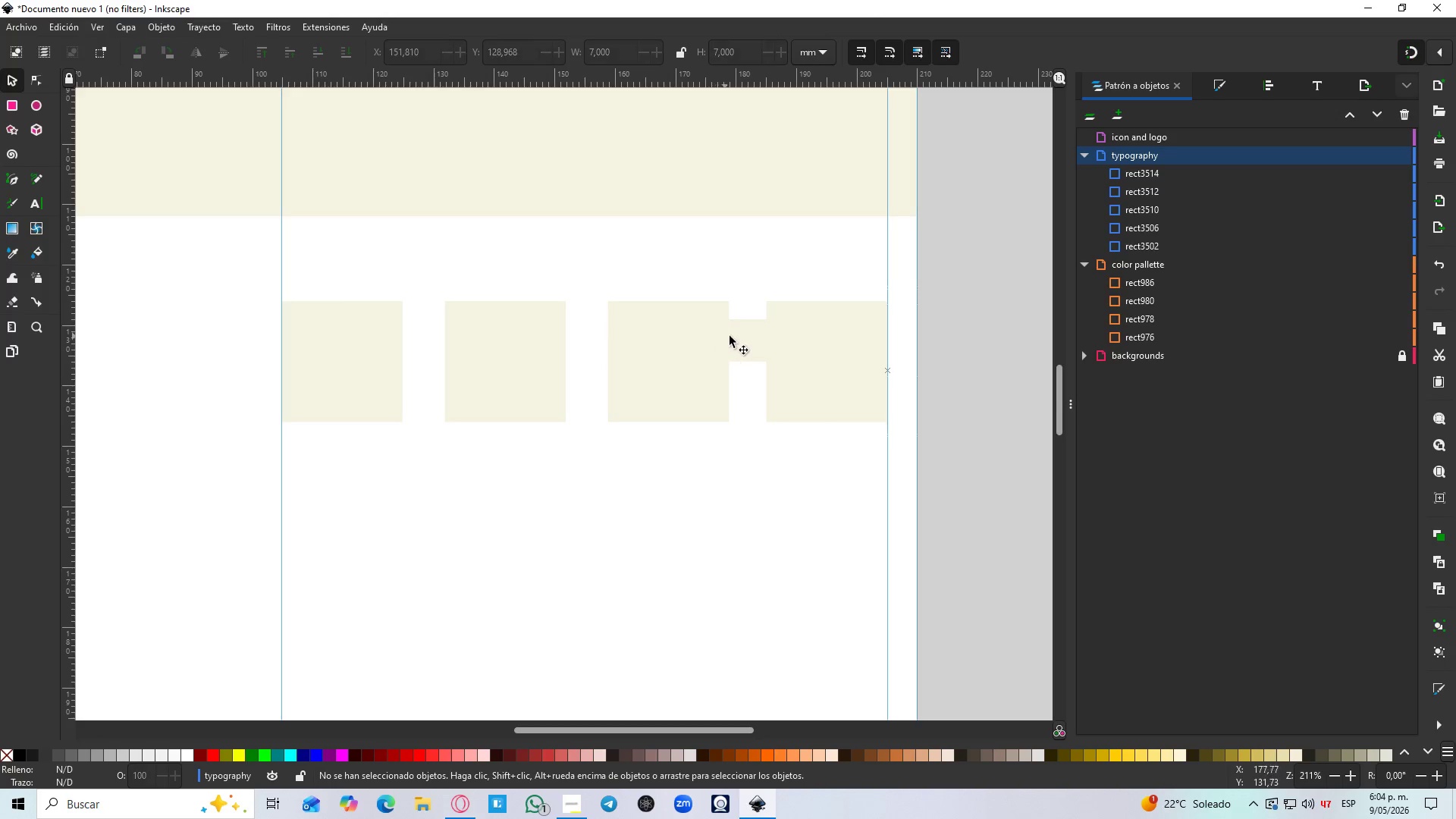 
left_click([757, 338])
 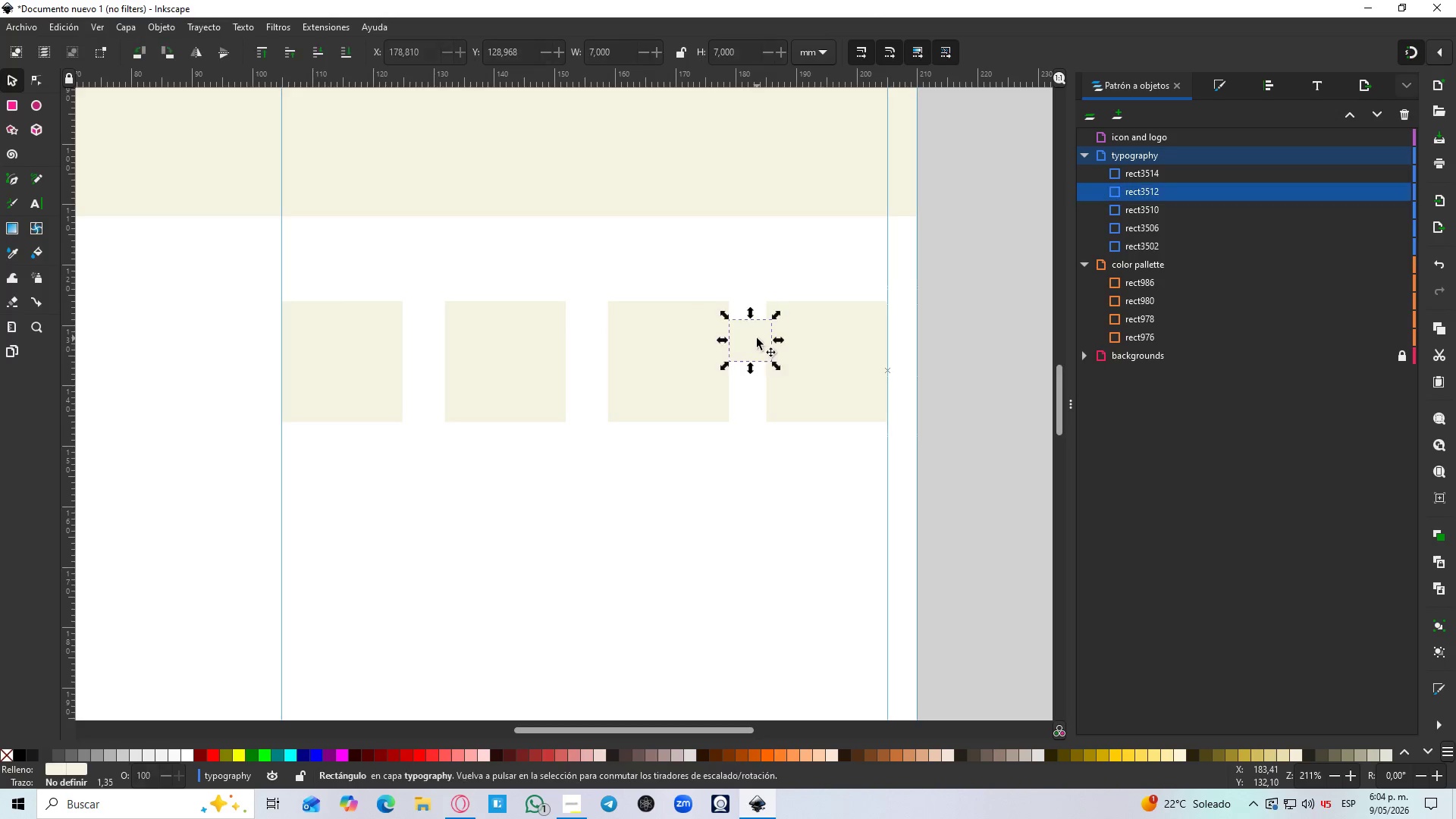 
key(Delete)
 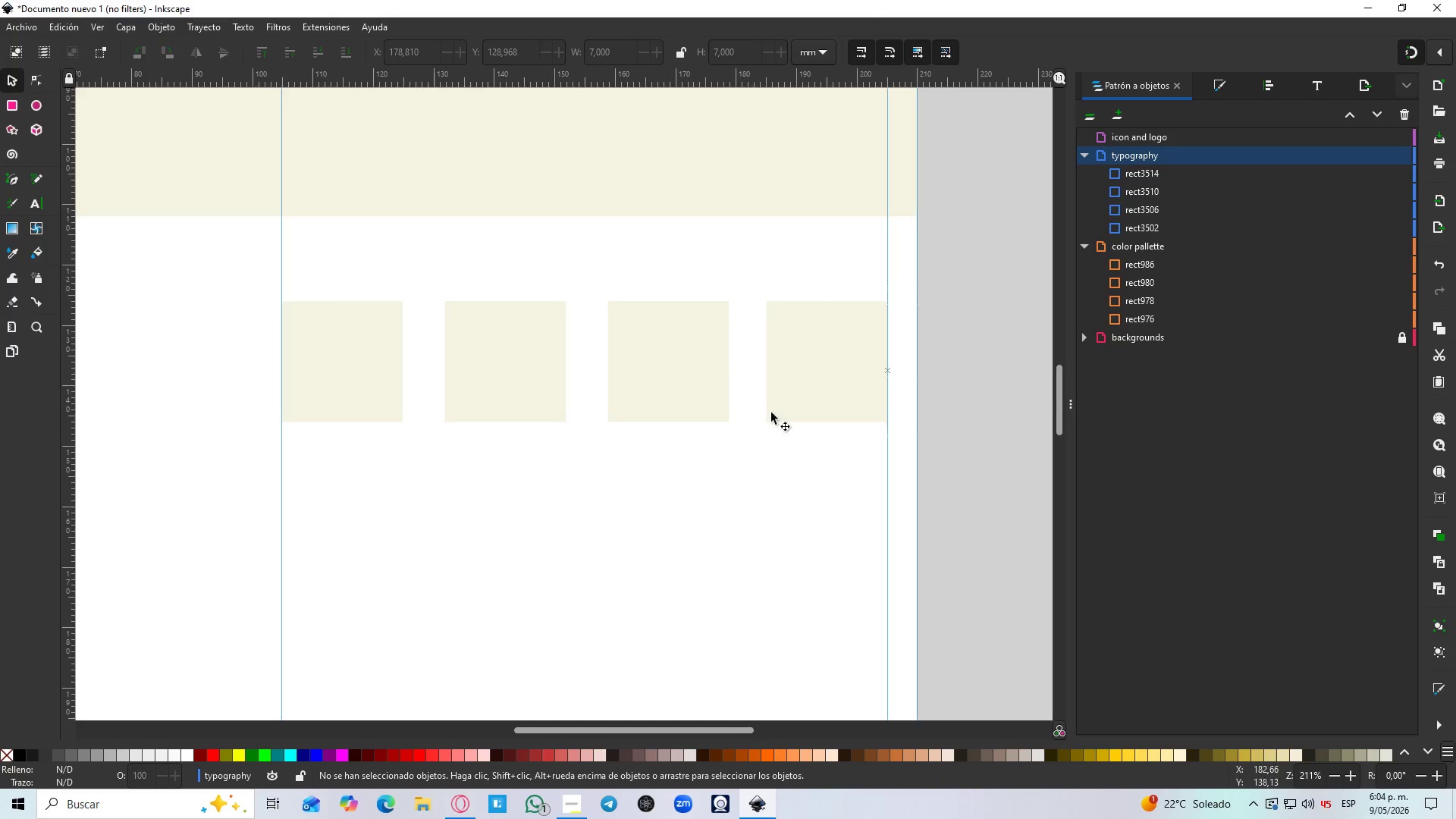 
left_click_drag(start_coordinate=[929, 460], to_coordinate=[286, 297])
 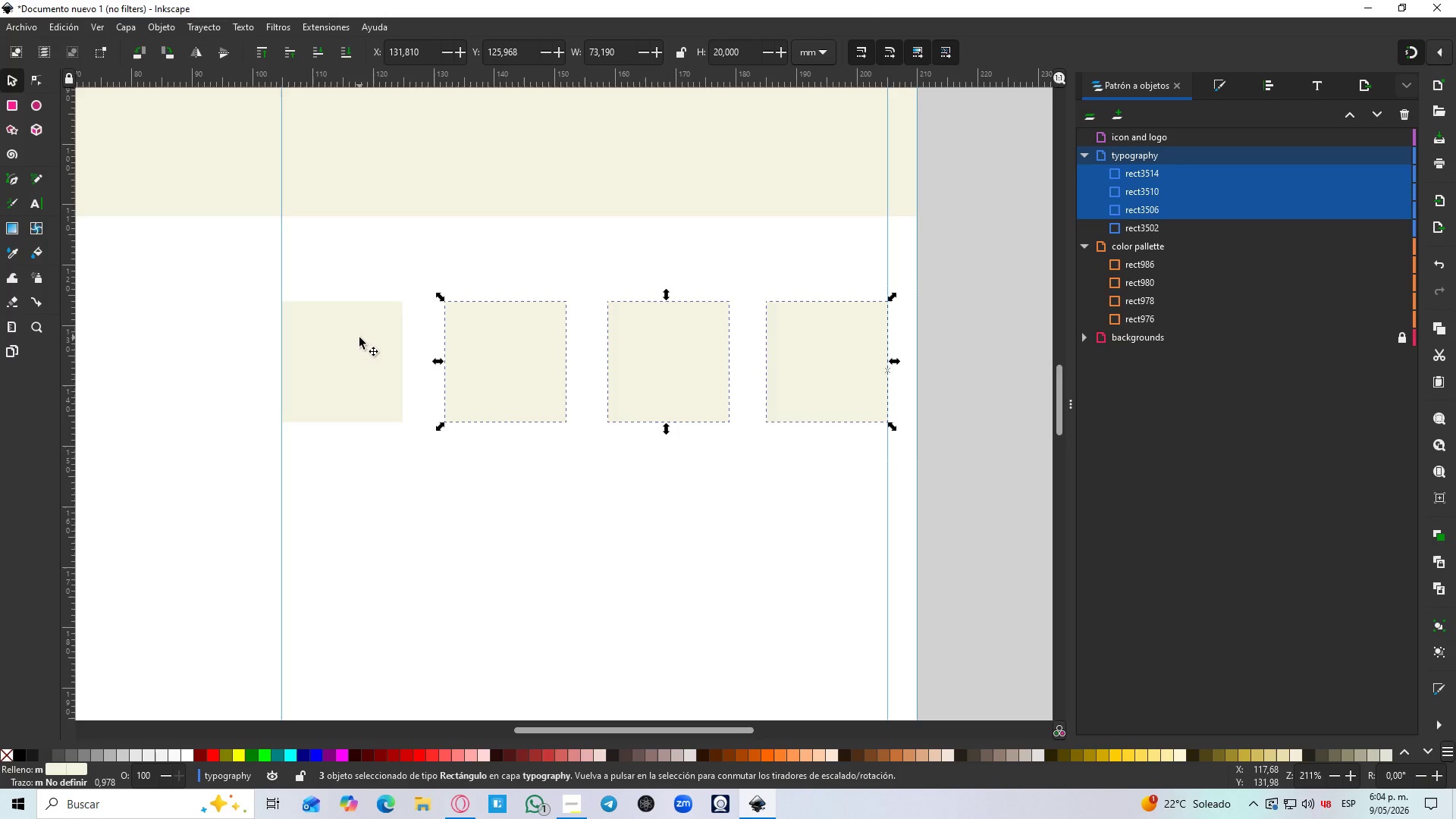 
hold_key(key=ShiftLeft, duration=0.52)
left_click([359, 337])
 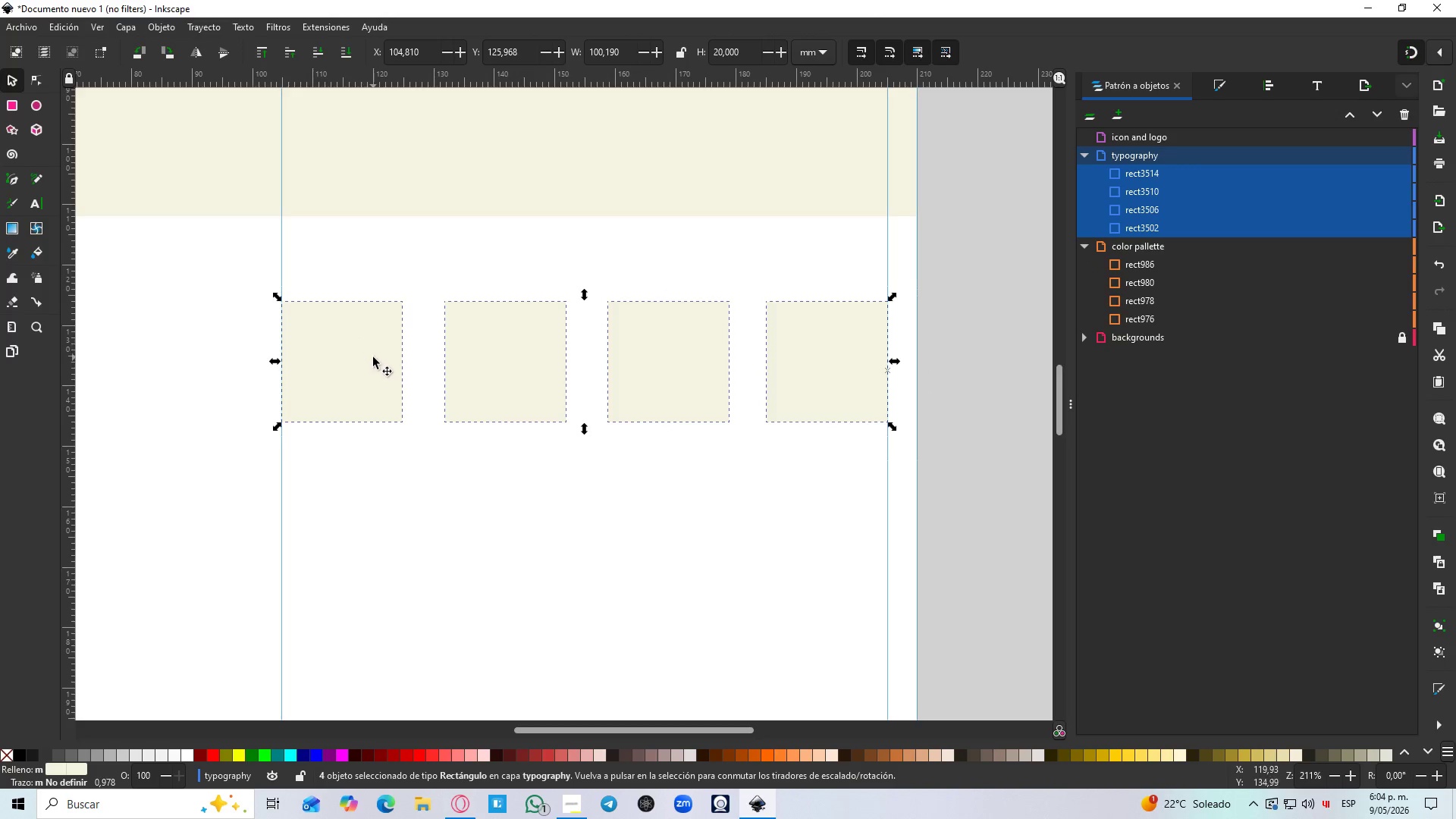 
left_click_drag(start_coordinate=[373, 359], to_coordinate=[373, 433])
 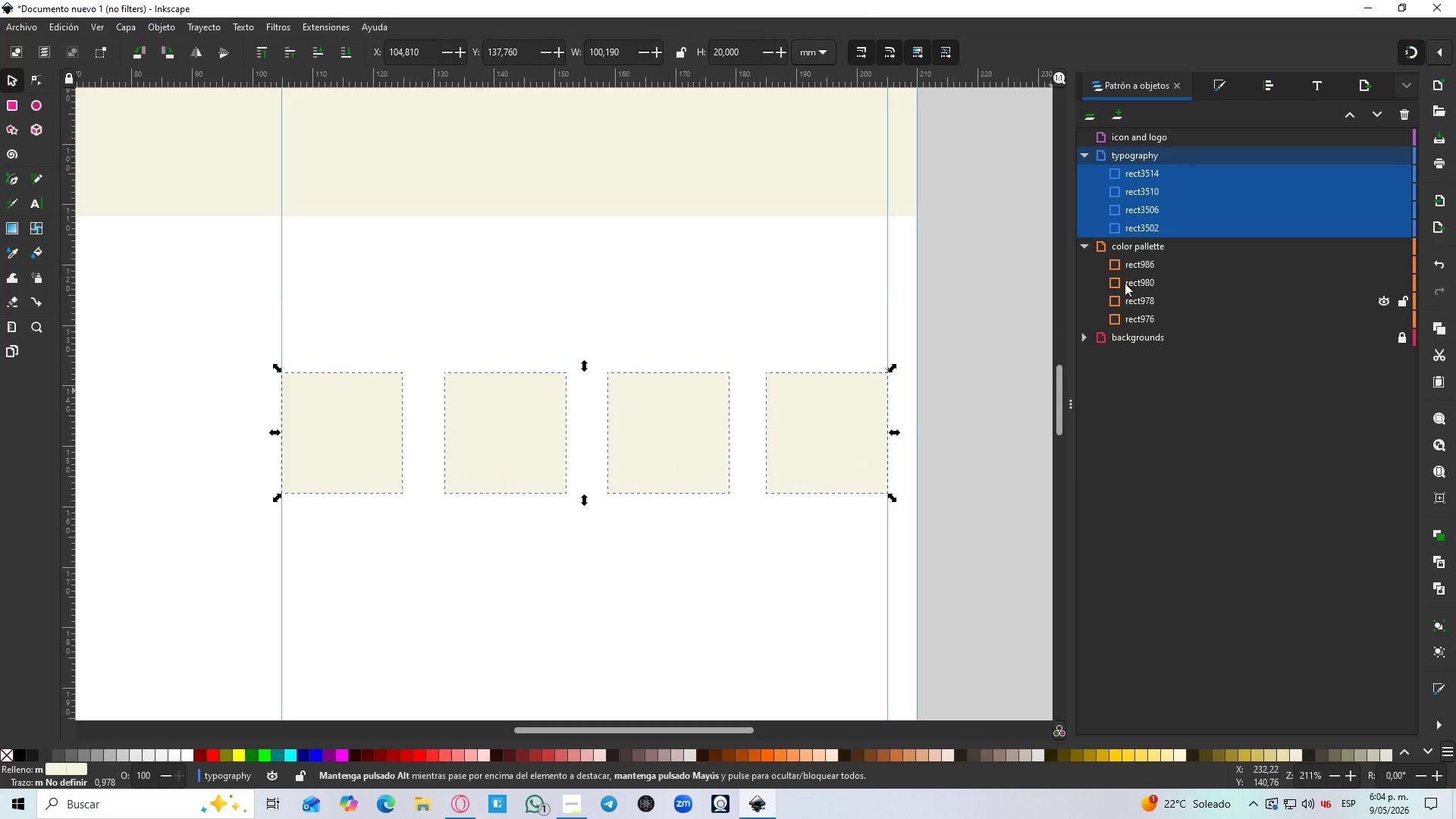 
hold_key(key=ControlLeft, duration=1.44)
 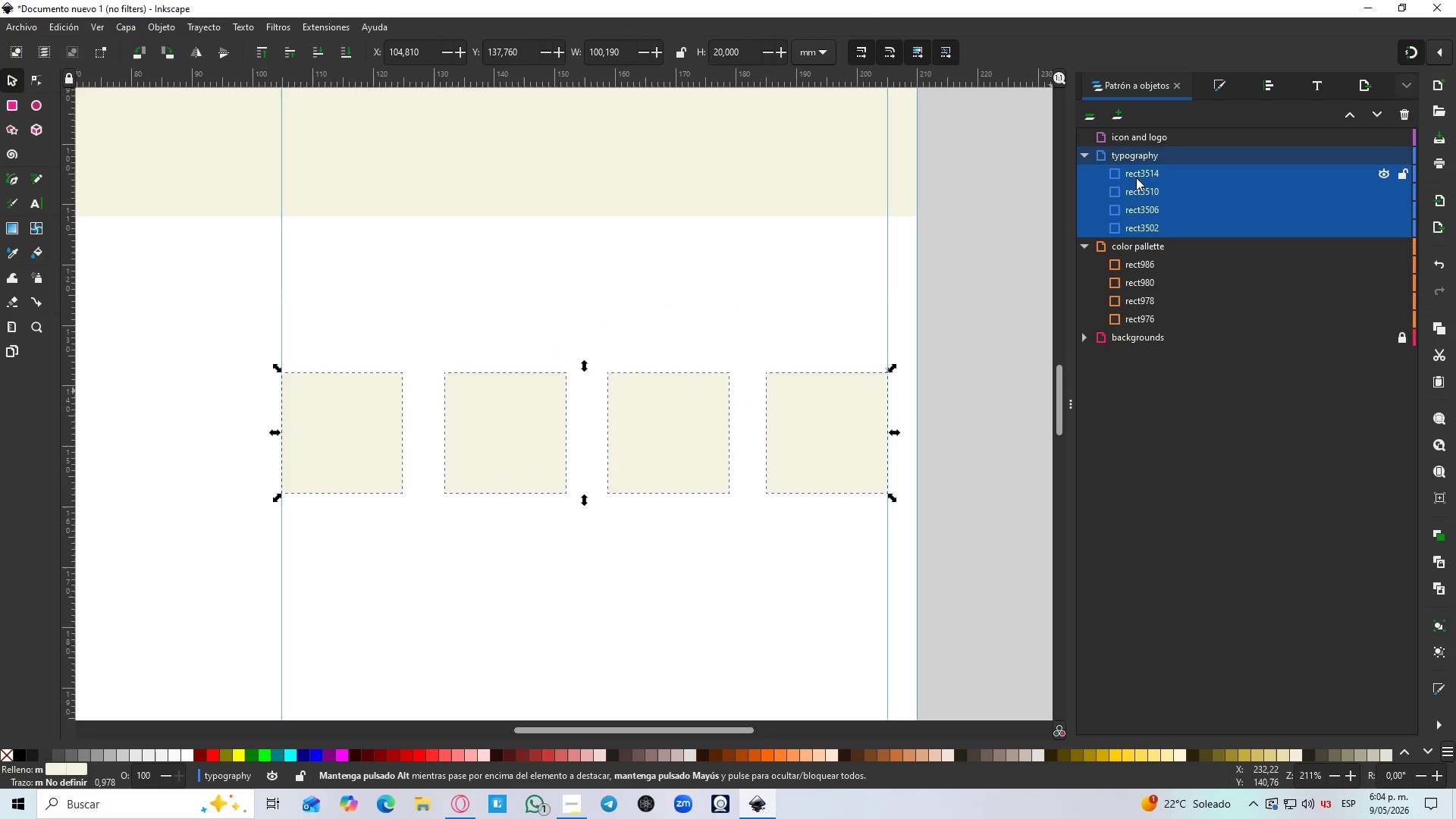 
left_click_drag(start_coordinate=[1136, 172], to_coordinate=[1151, 243])
 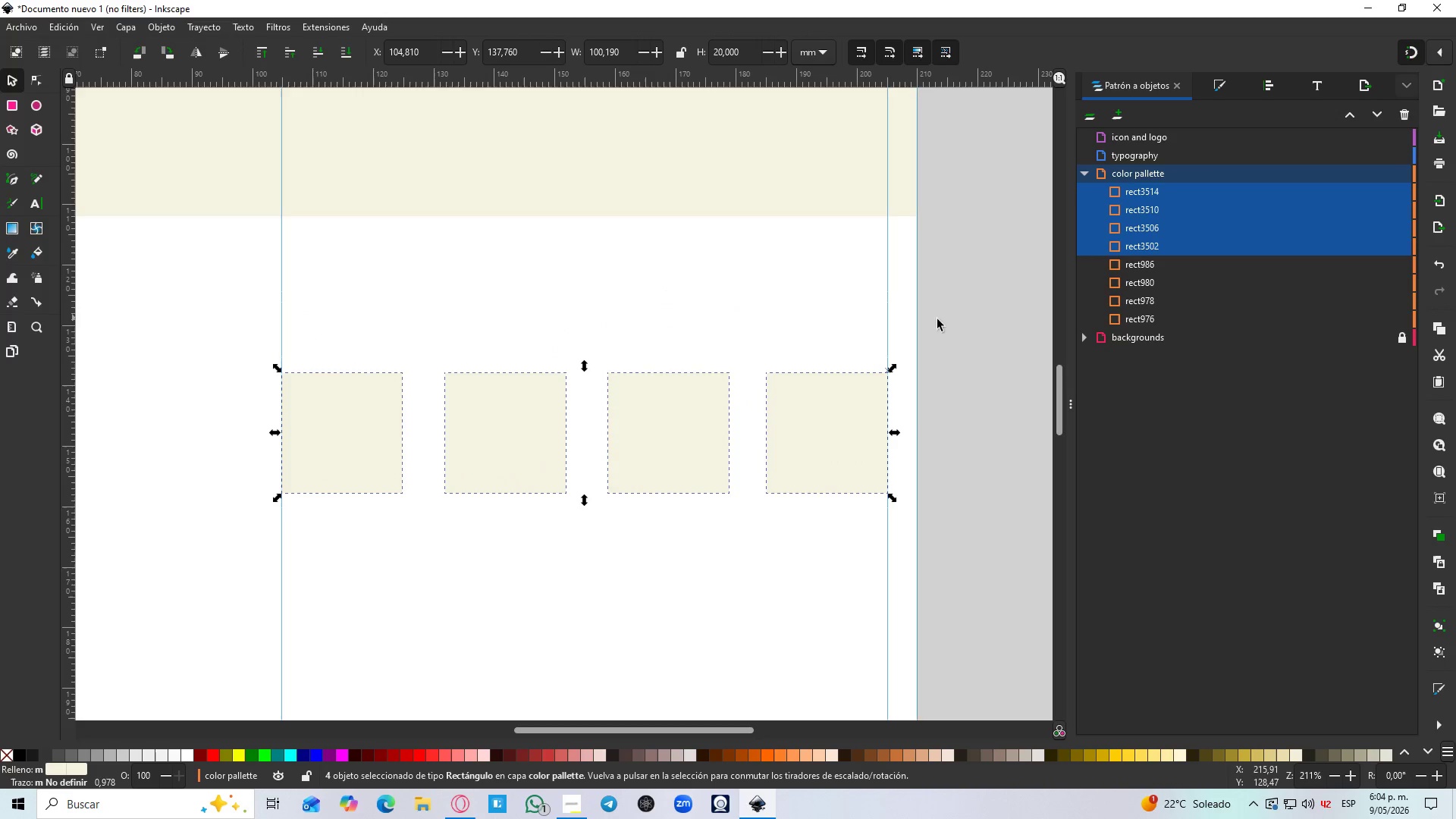 
hold_key(key=ControlLeft, duration=0.66)
scroll: coordinate [801, 297], scroll_direction: down, amount: 3.0
 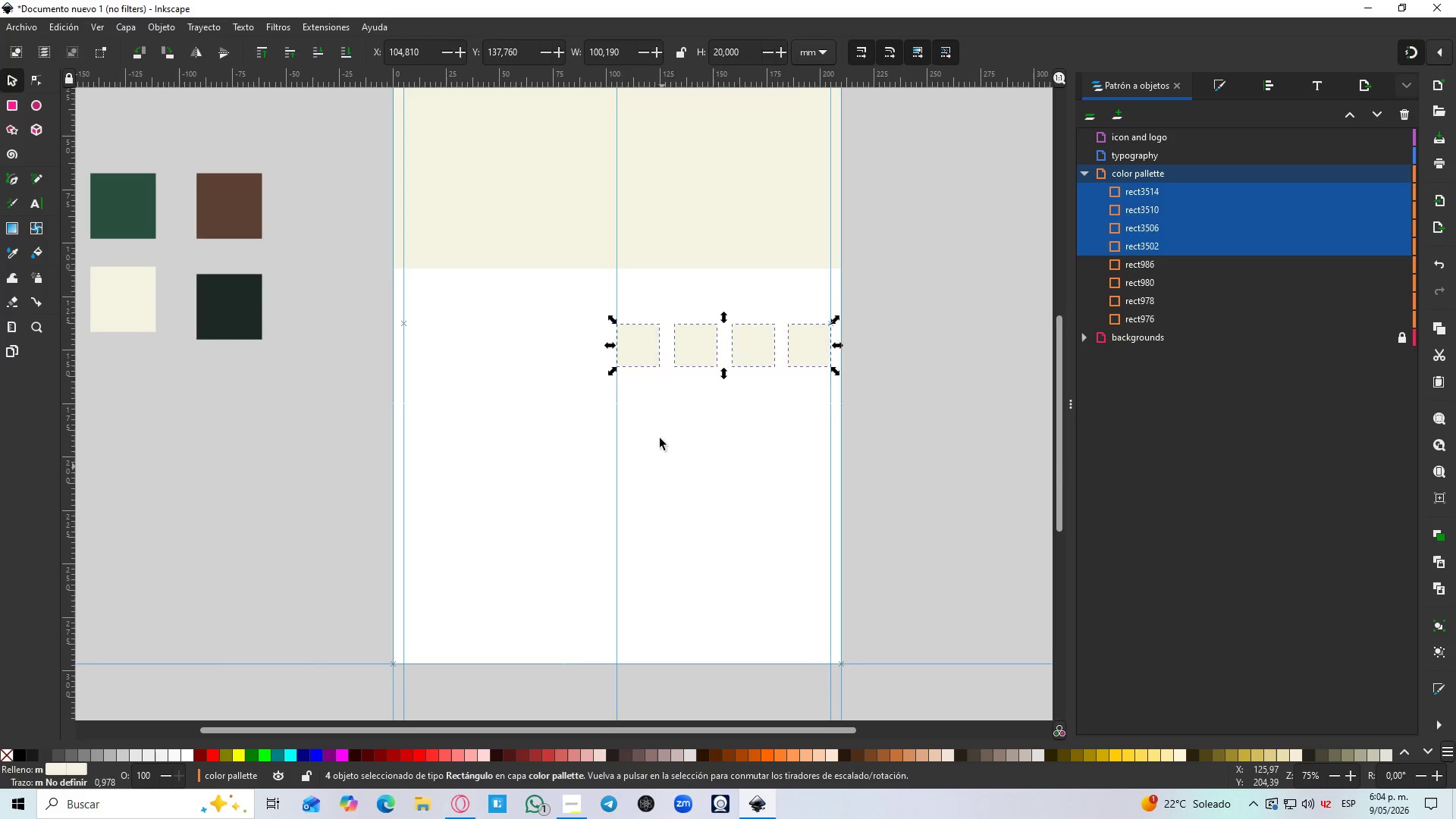 
double_click([631, 340])
 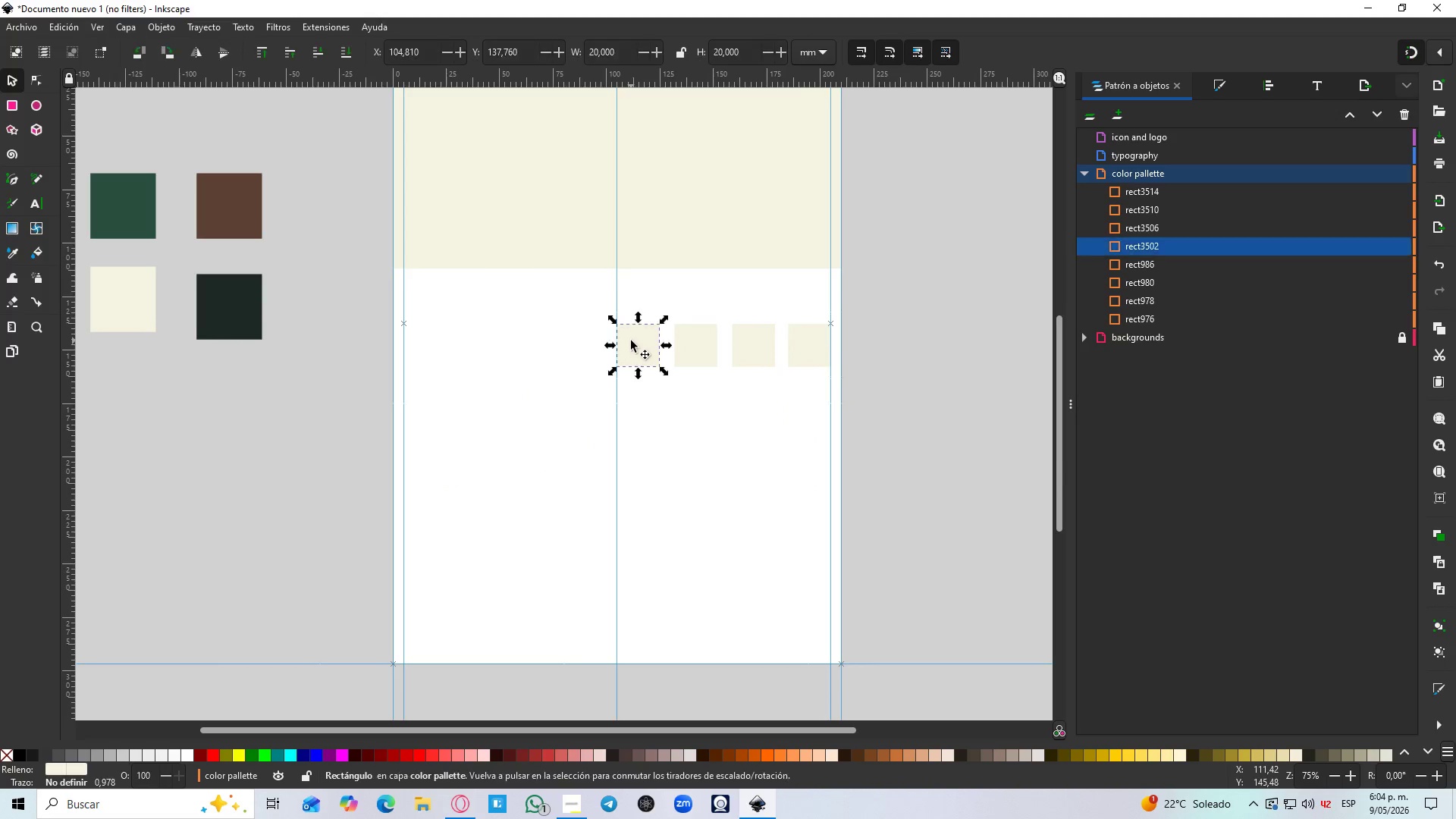 
key(D)
 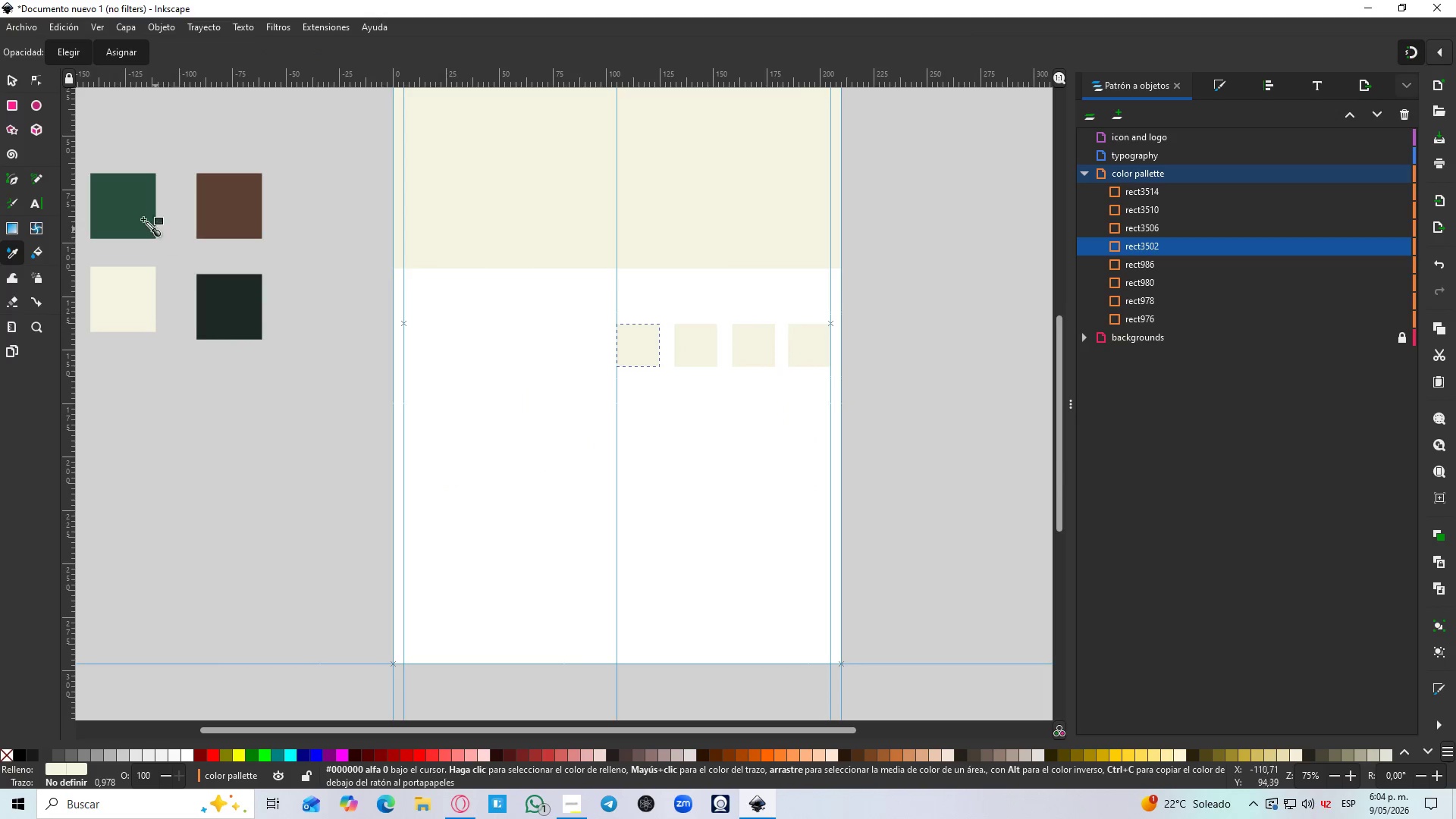 
left_click([105, 202])
 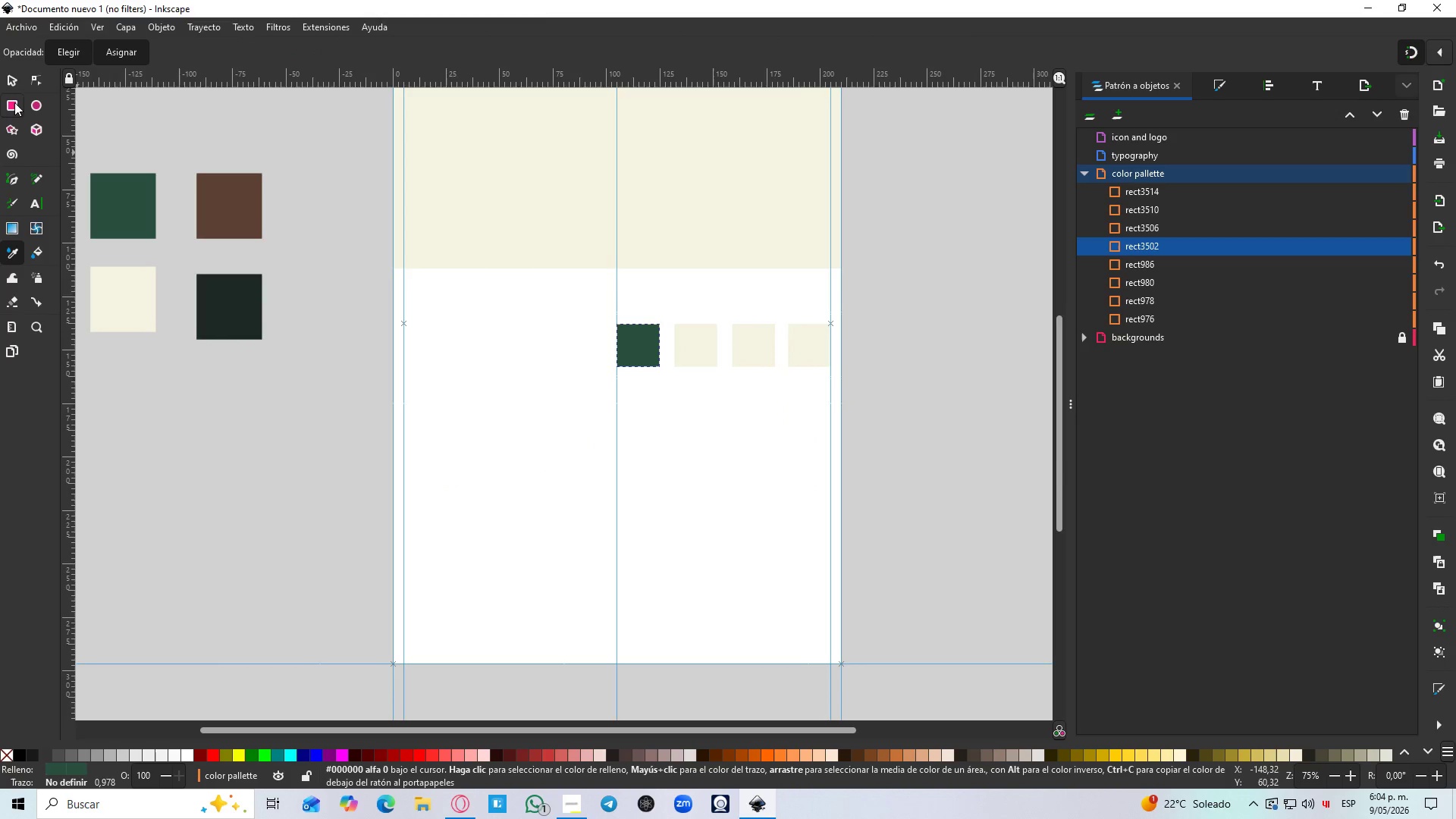 
key(S)
 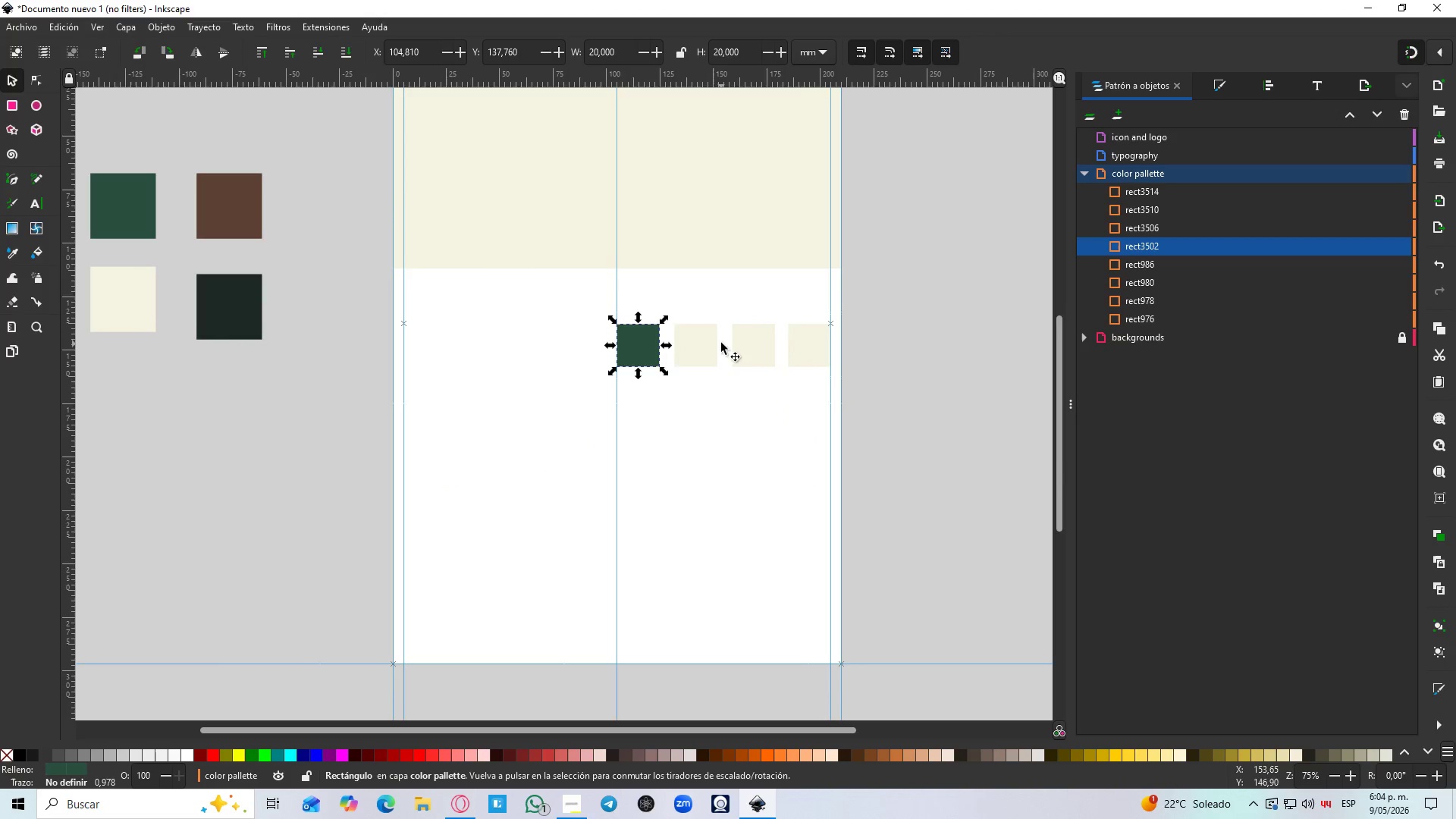 
left_click([708, 340])
 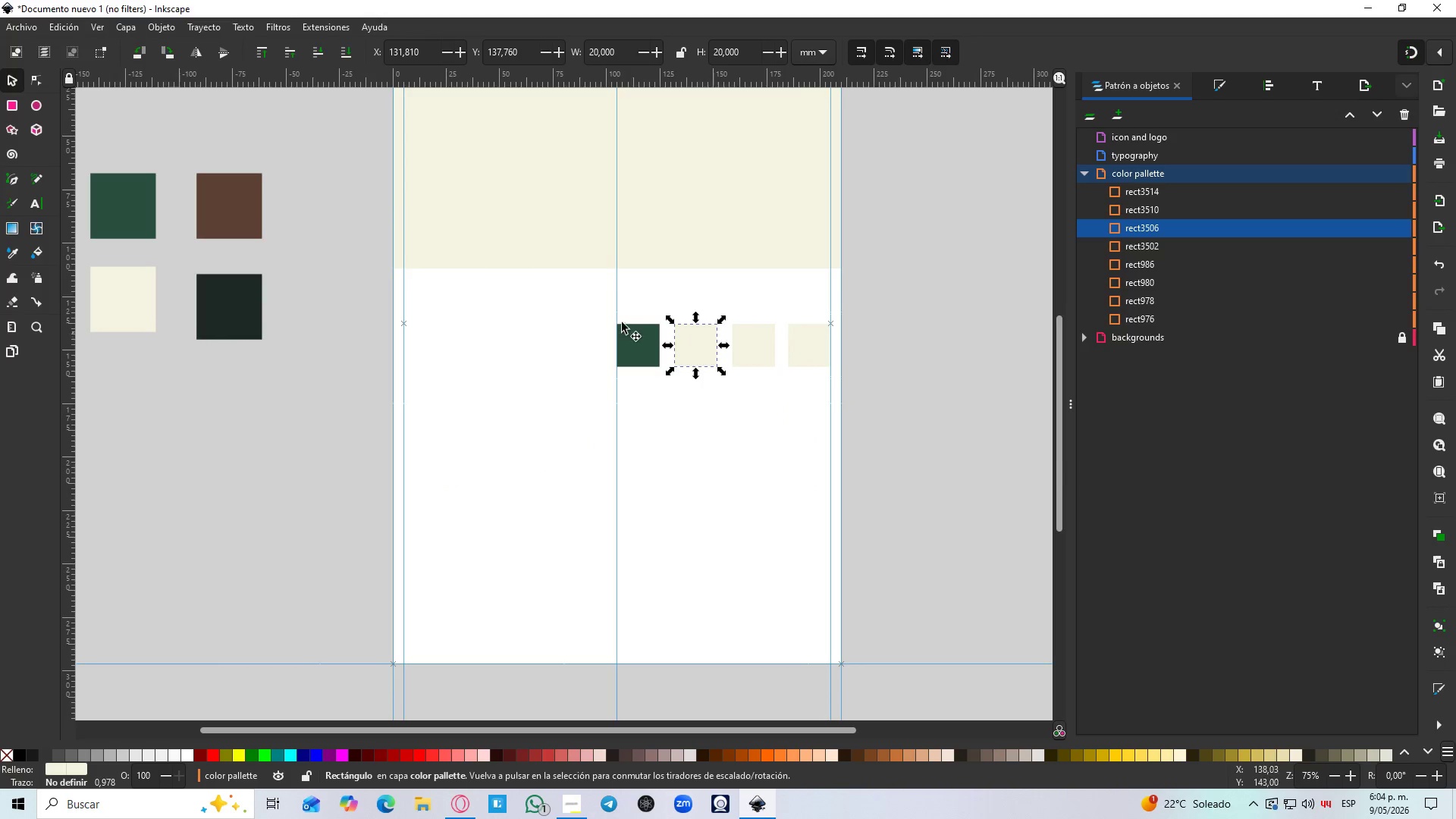 
key(D)
 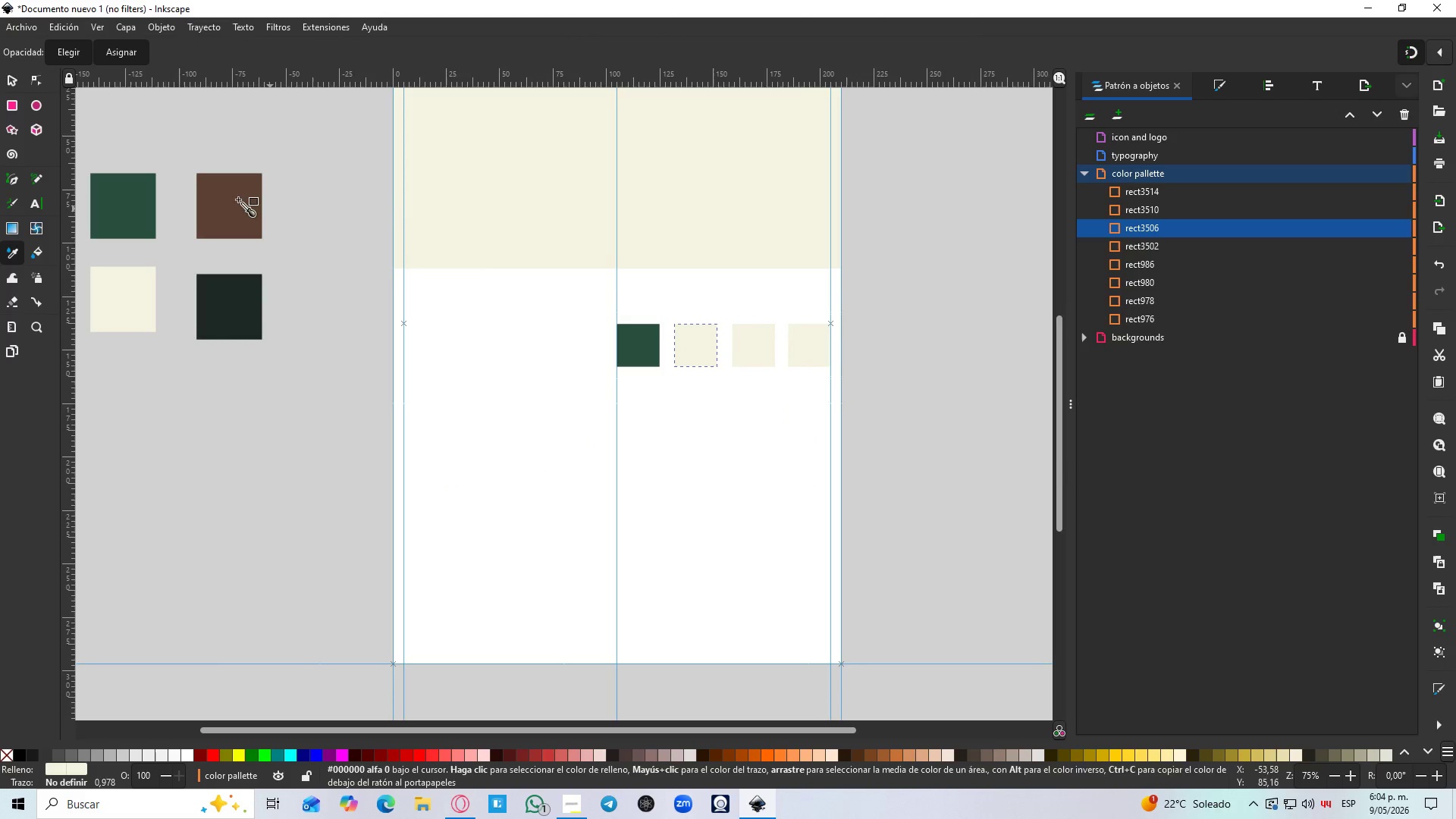 
left_click([222, 195])
 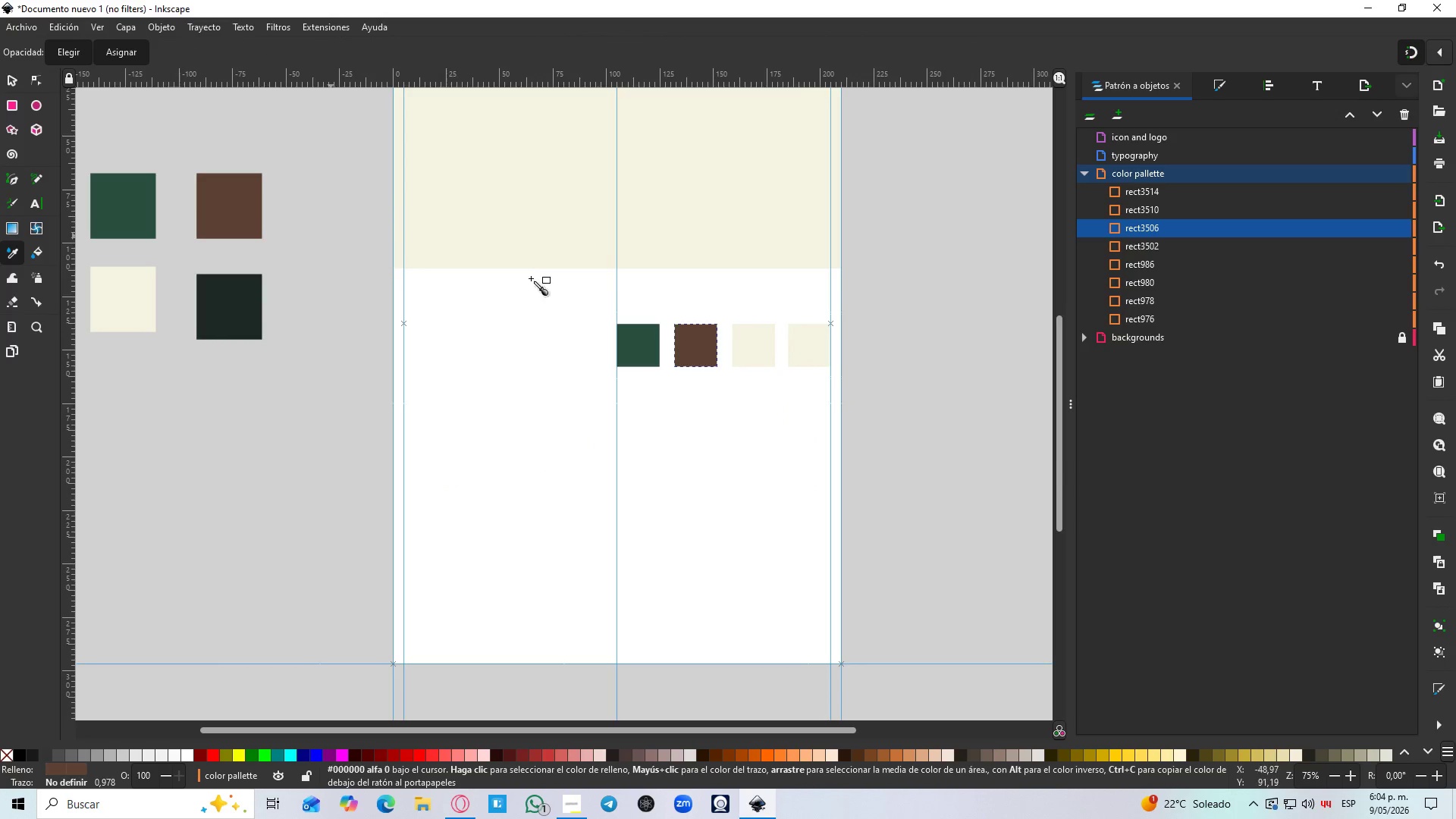 
key(S)
 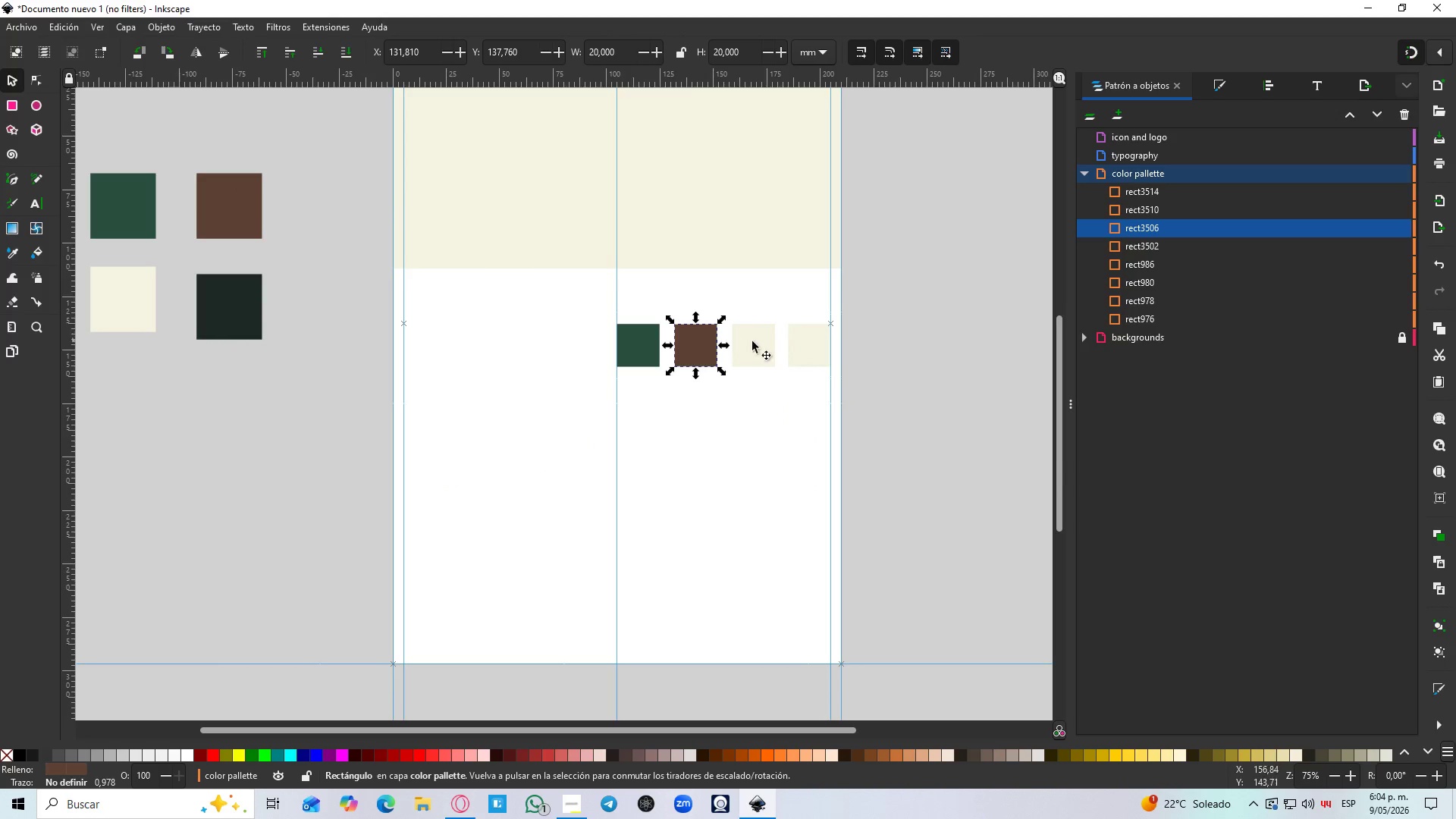 
left_click([774, 347])
 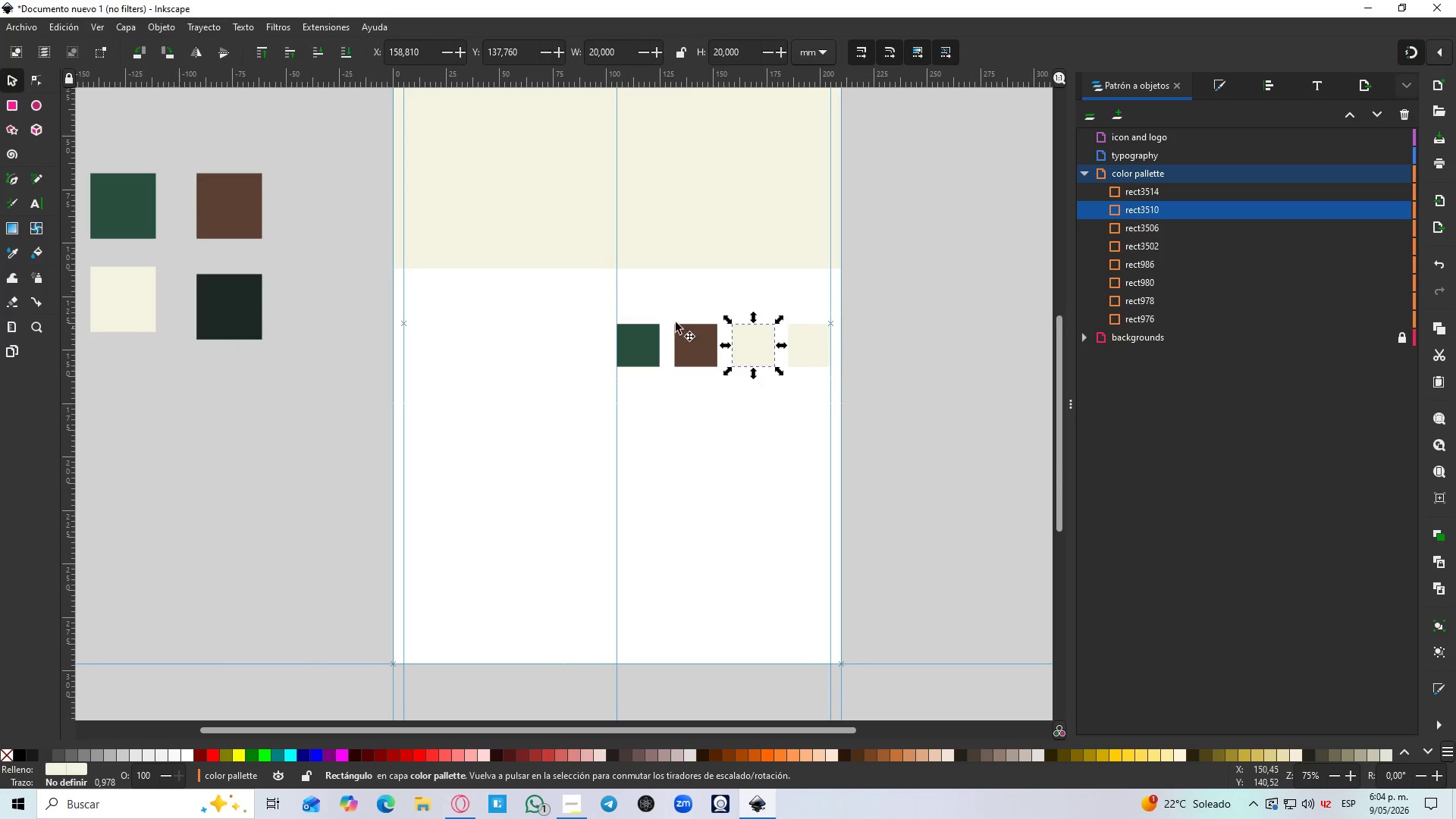 
type(dsd)
 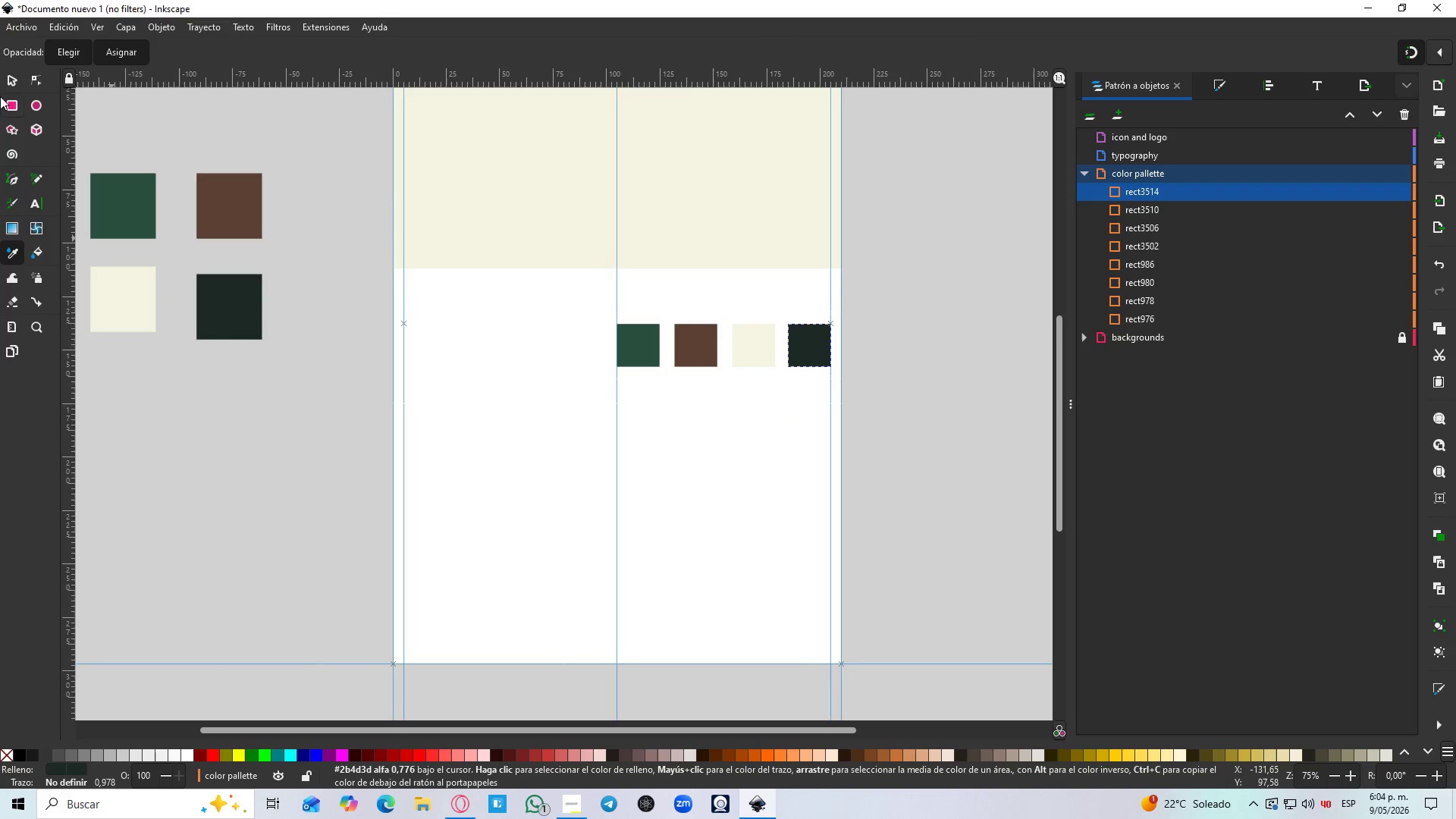 
left_click([6, 76])
 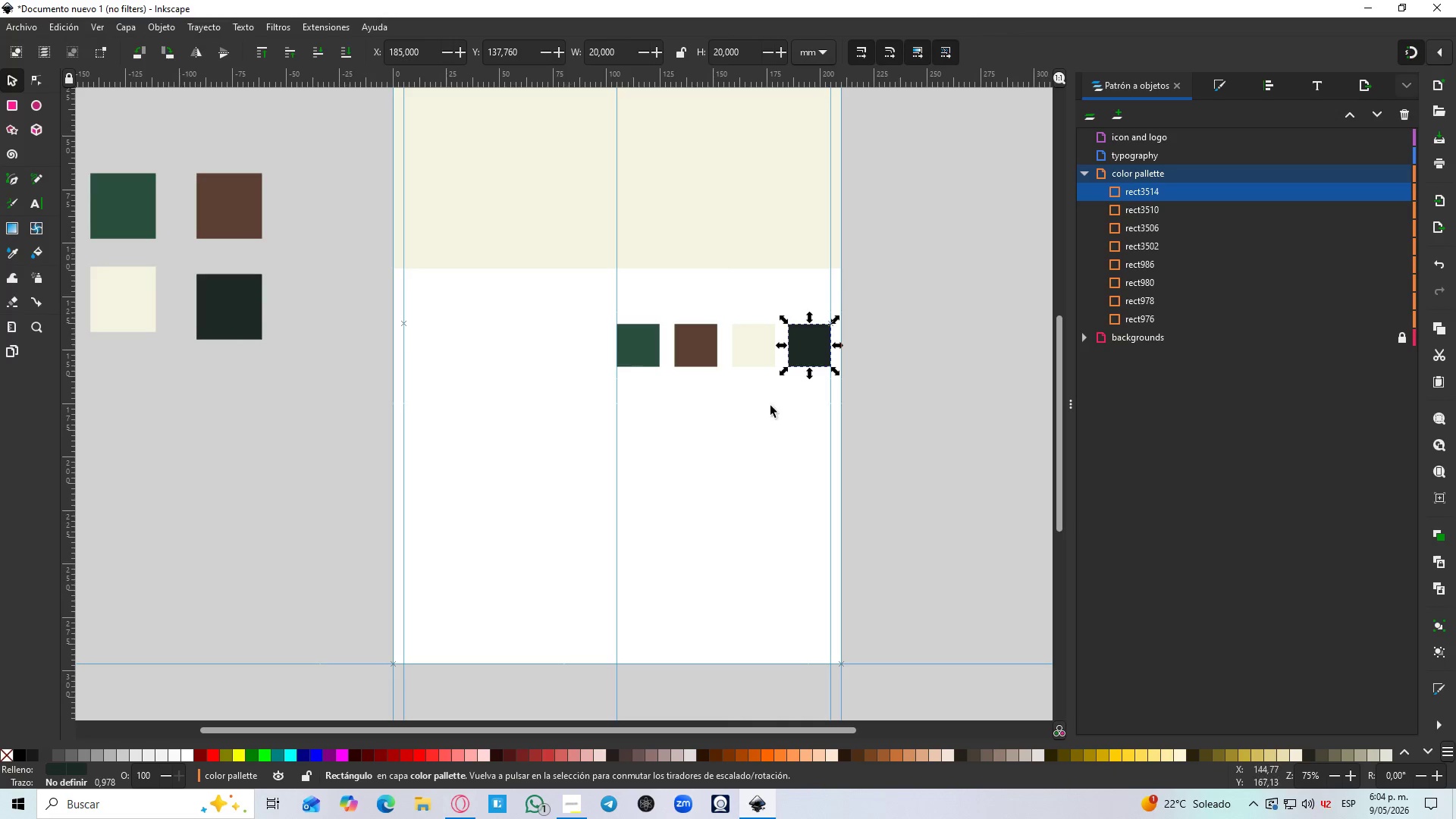 
left_click([844, 419])
 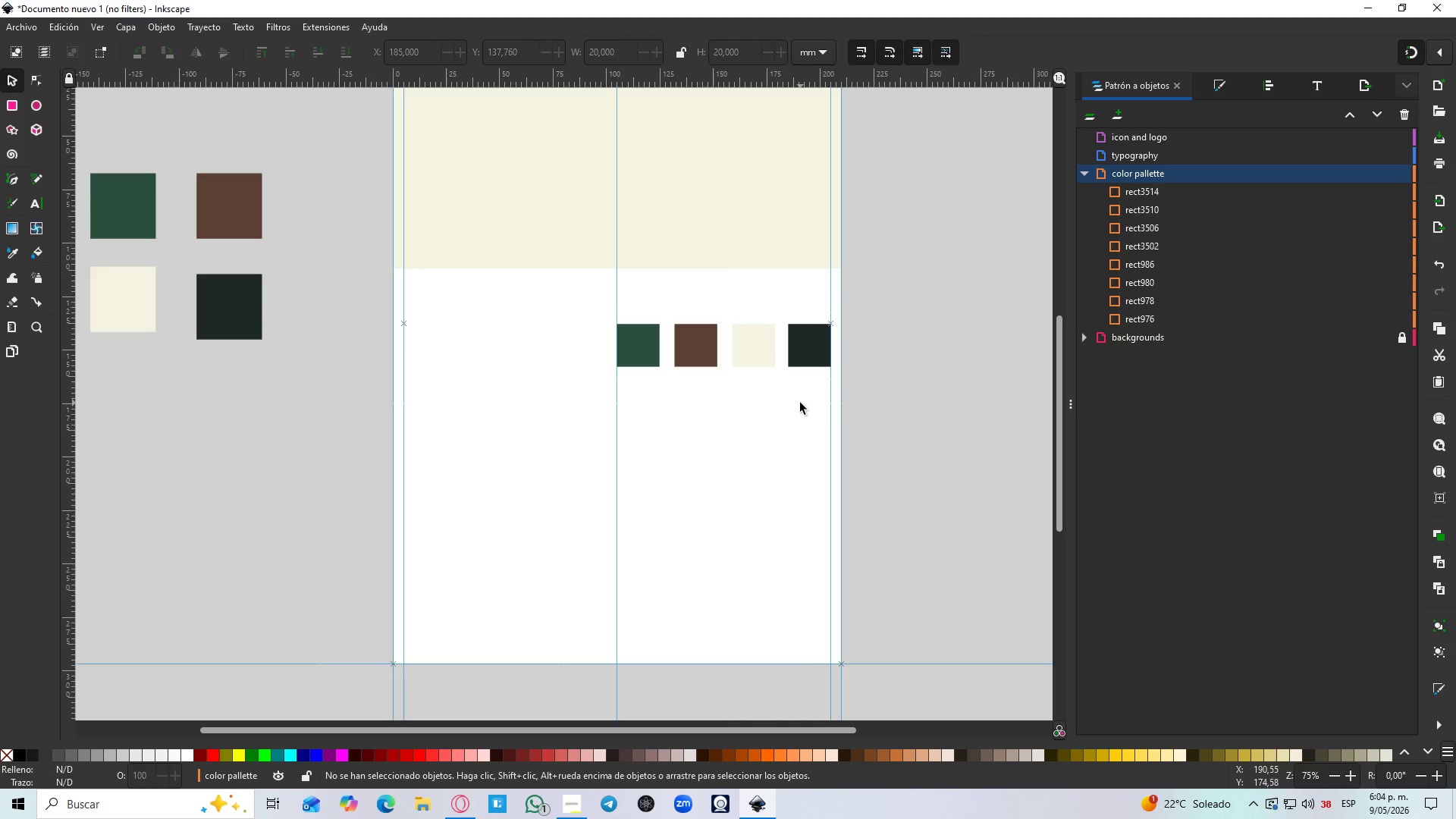 
hold_key(key=ControlLeft, duration=0.58)
scroll: coordinate [727, 310], scroll_direction: up, amount: 3.0
 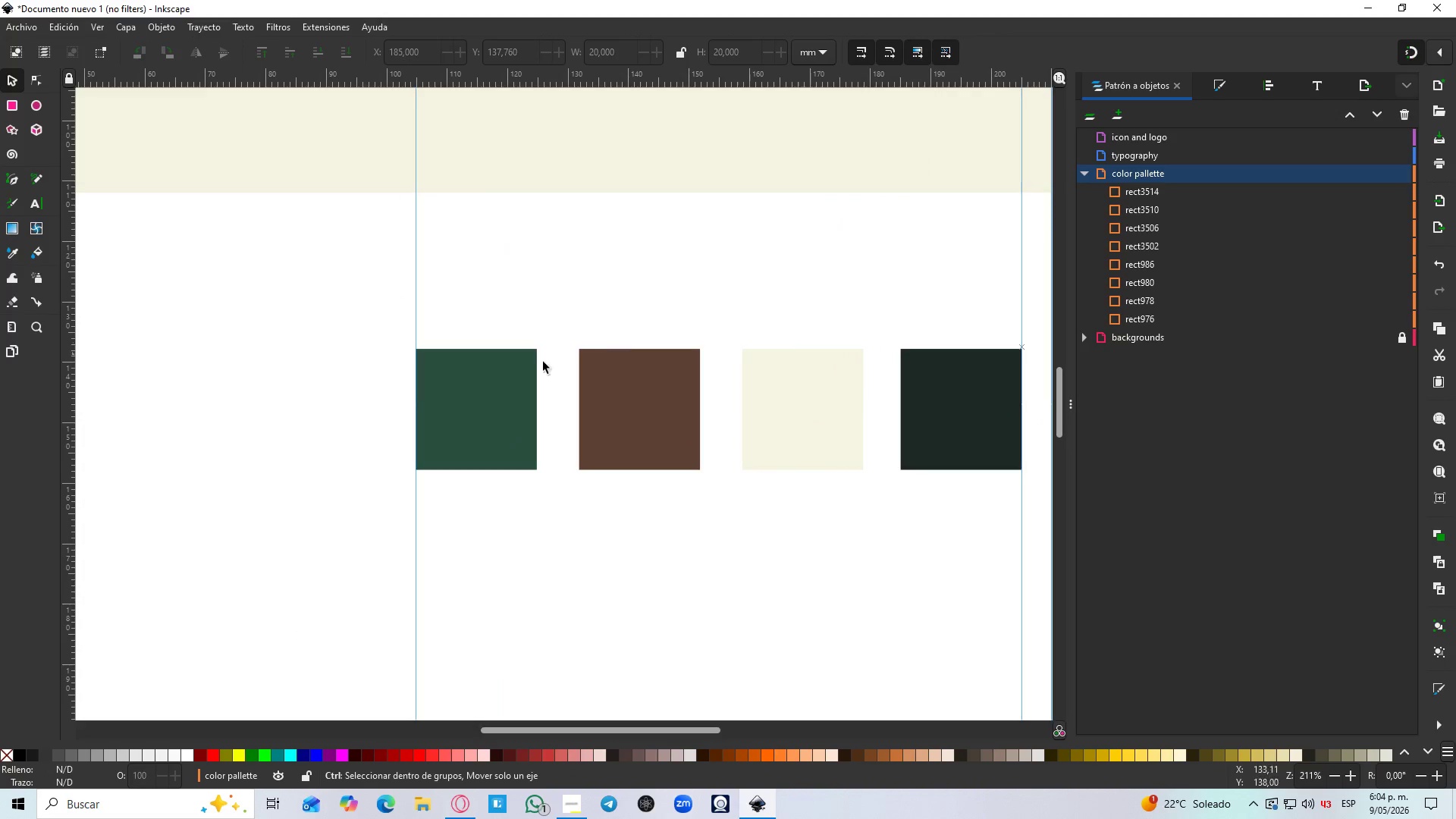 
left_click([487, 375])
 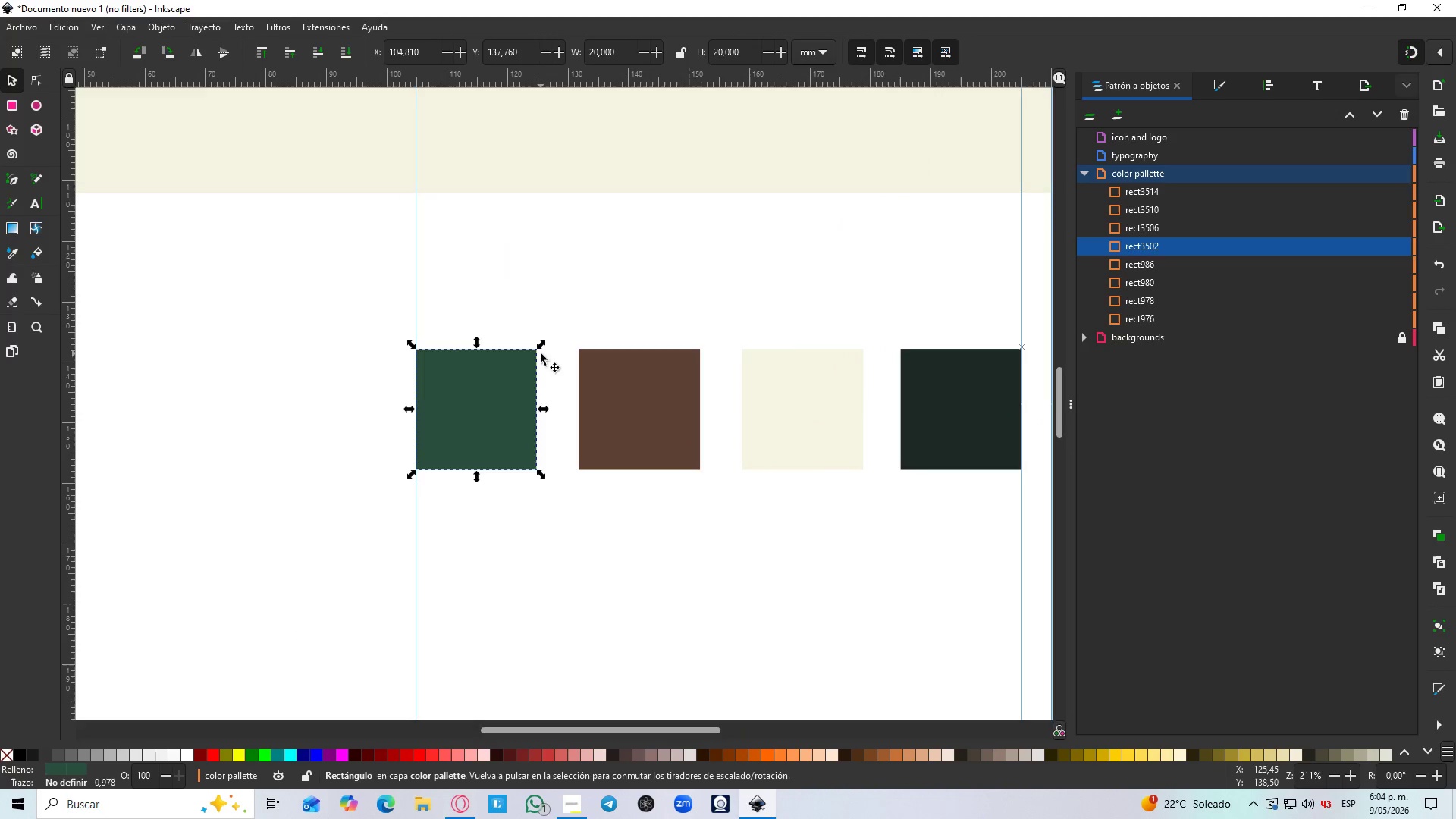 
left_click([525, 363])
 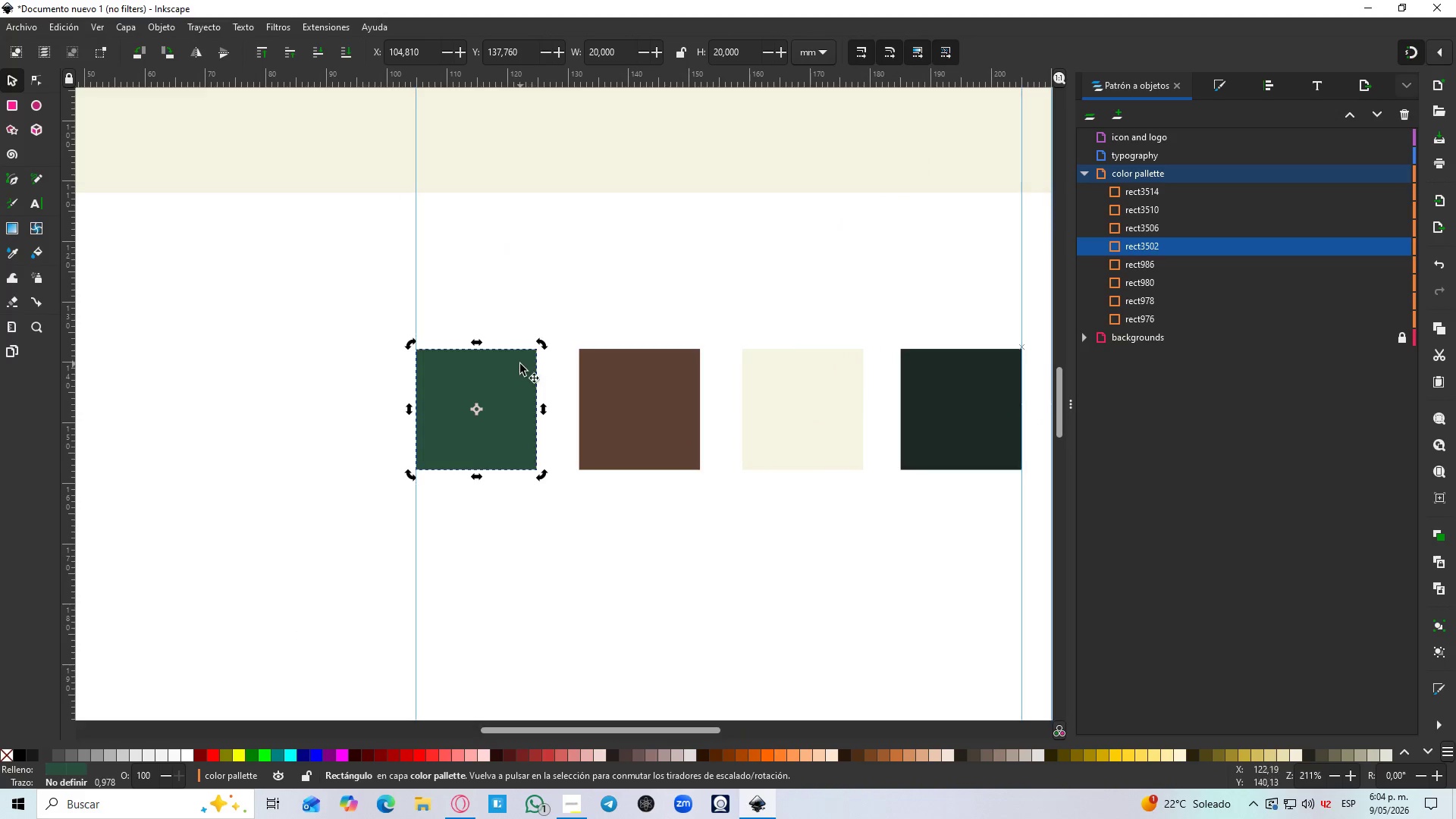 
double_click([519, 365])
 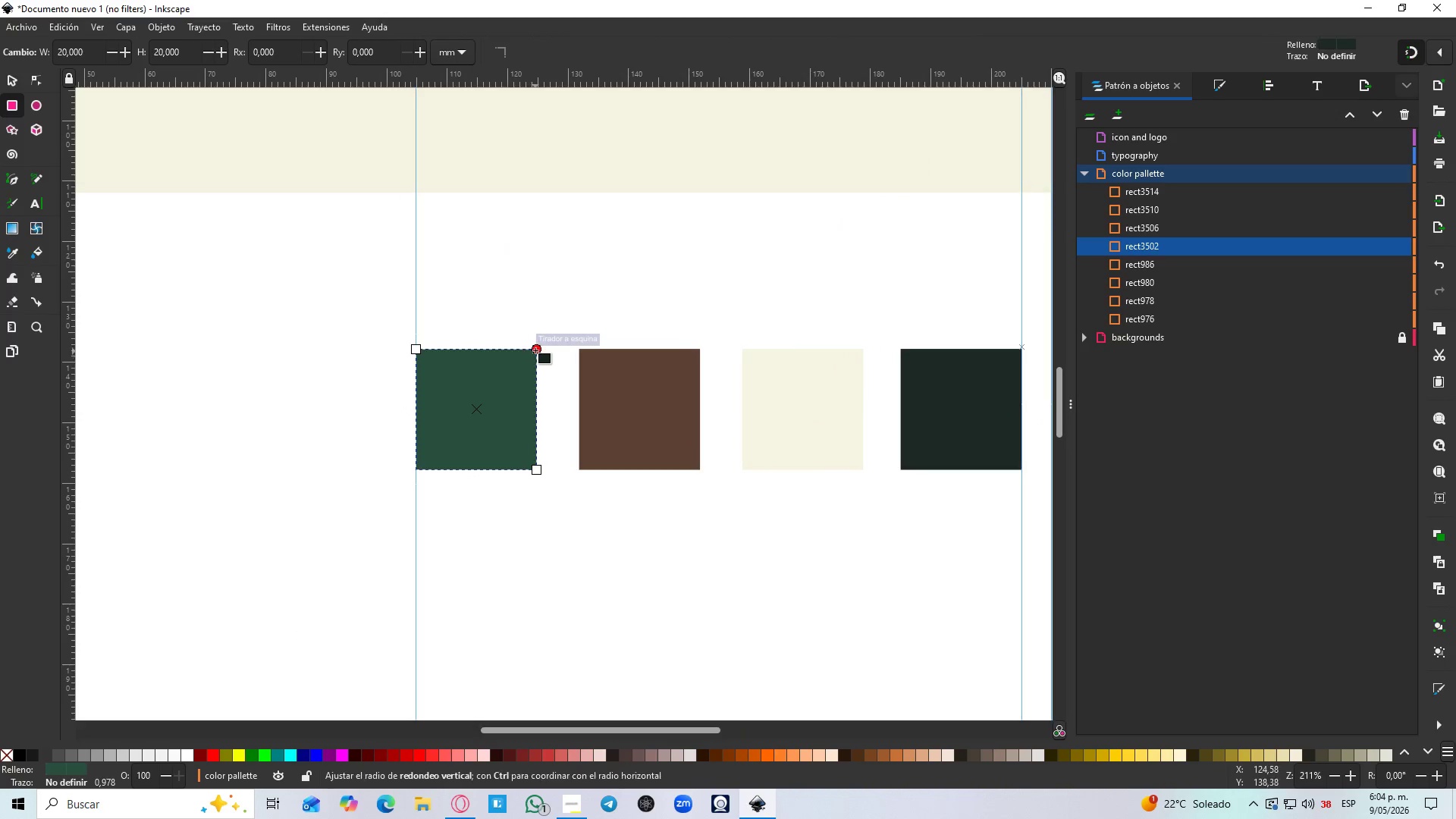 
left_click_drag(start_coordinate=[537, 349], to_coordinate=[532, 366])
 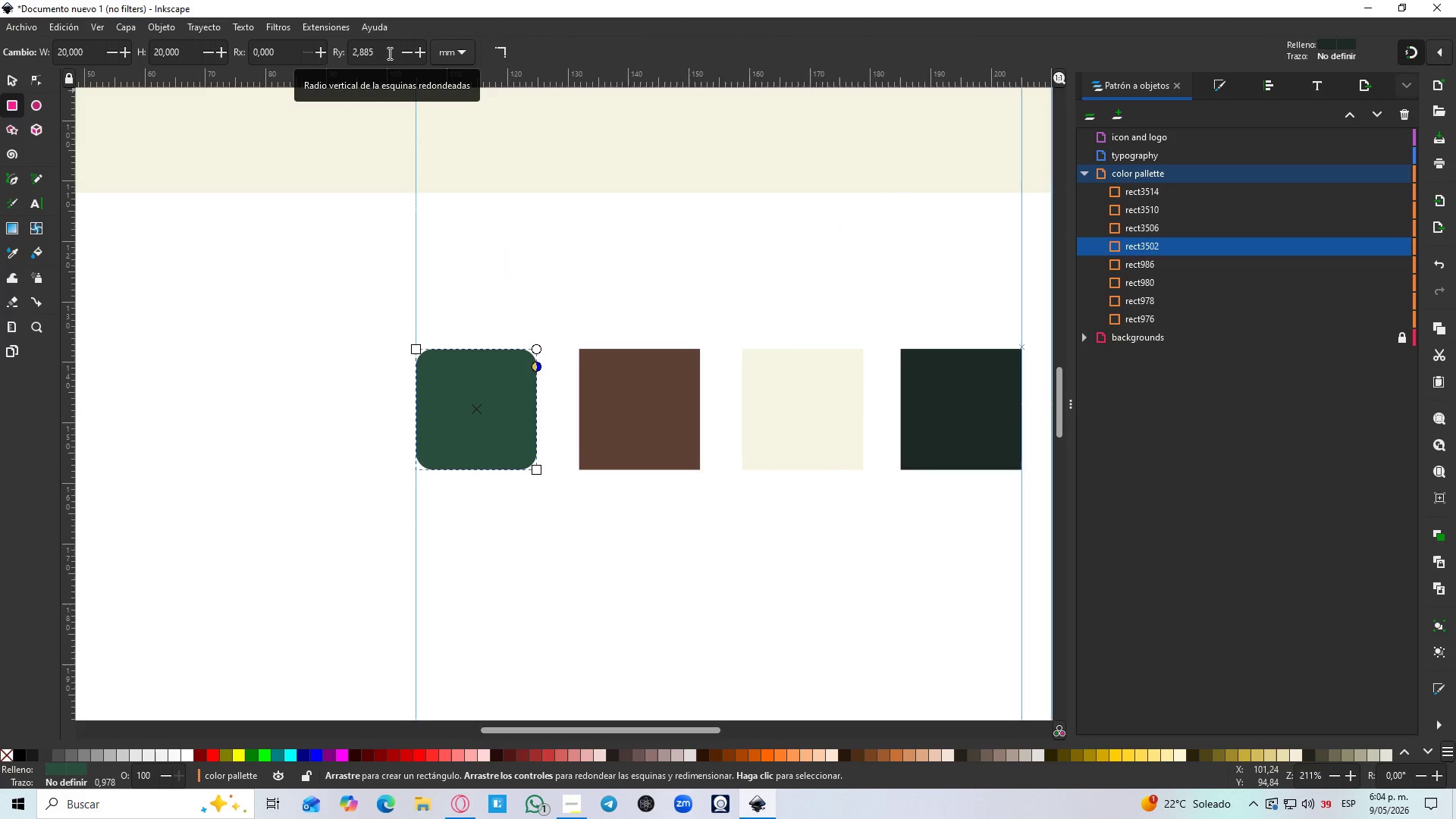 
left_click_drag(start_coordinate=[388, 53], to_coordinate=[302, 54])
 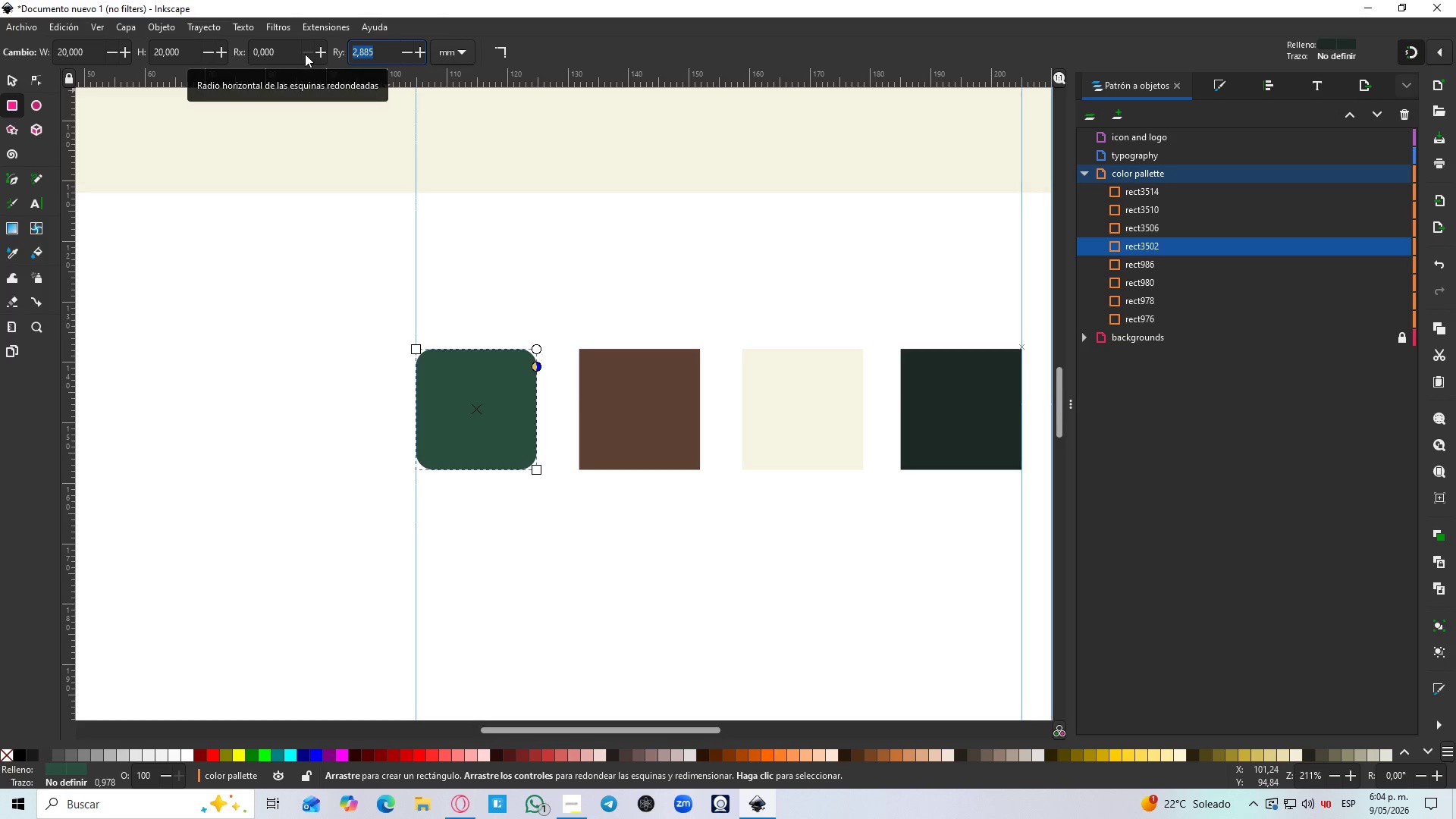 
key(Numpad2)
 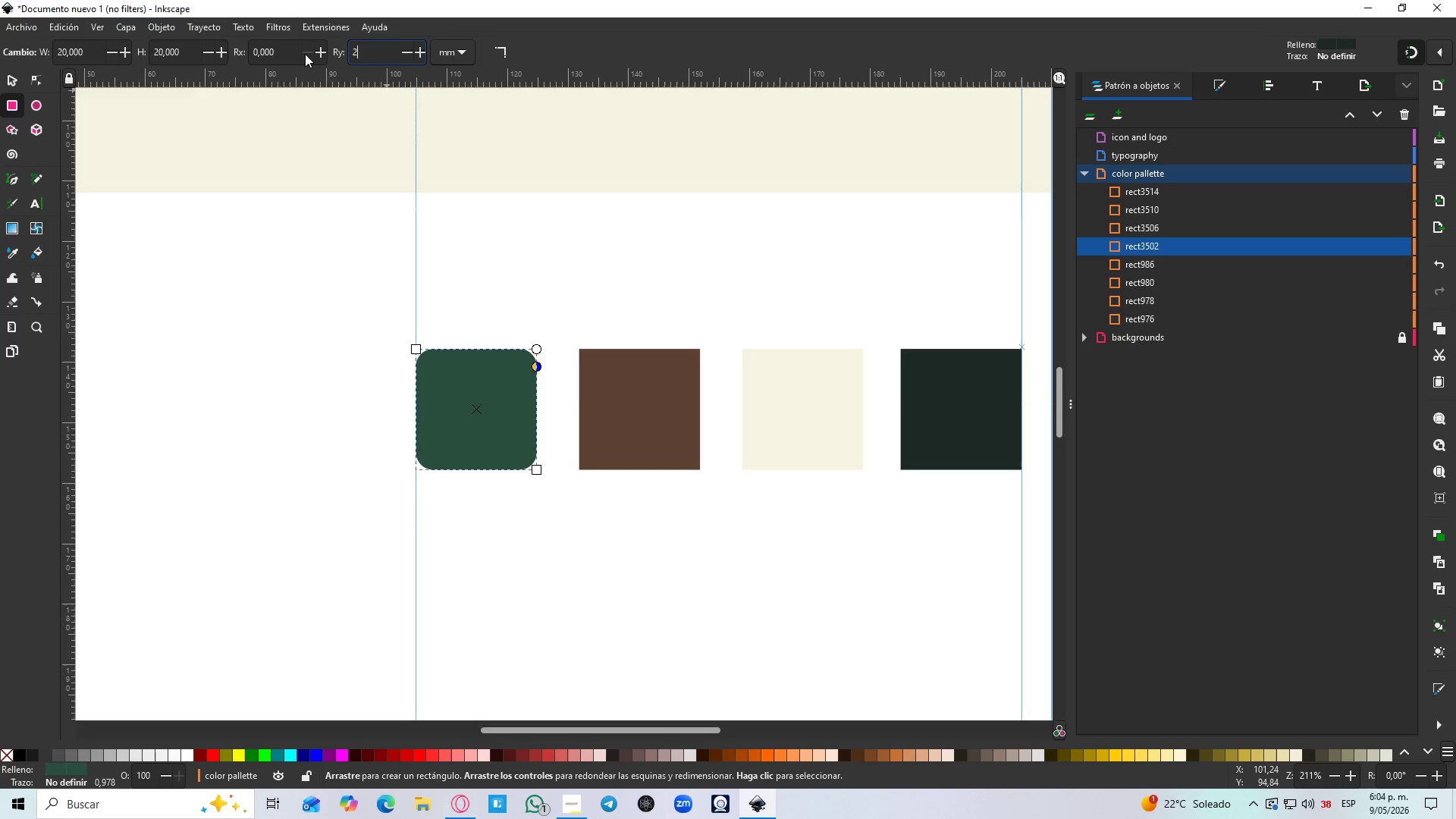 
key(Enter)
 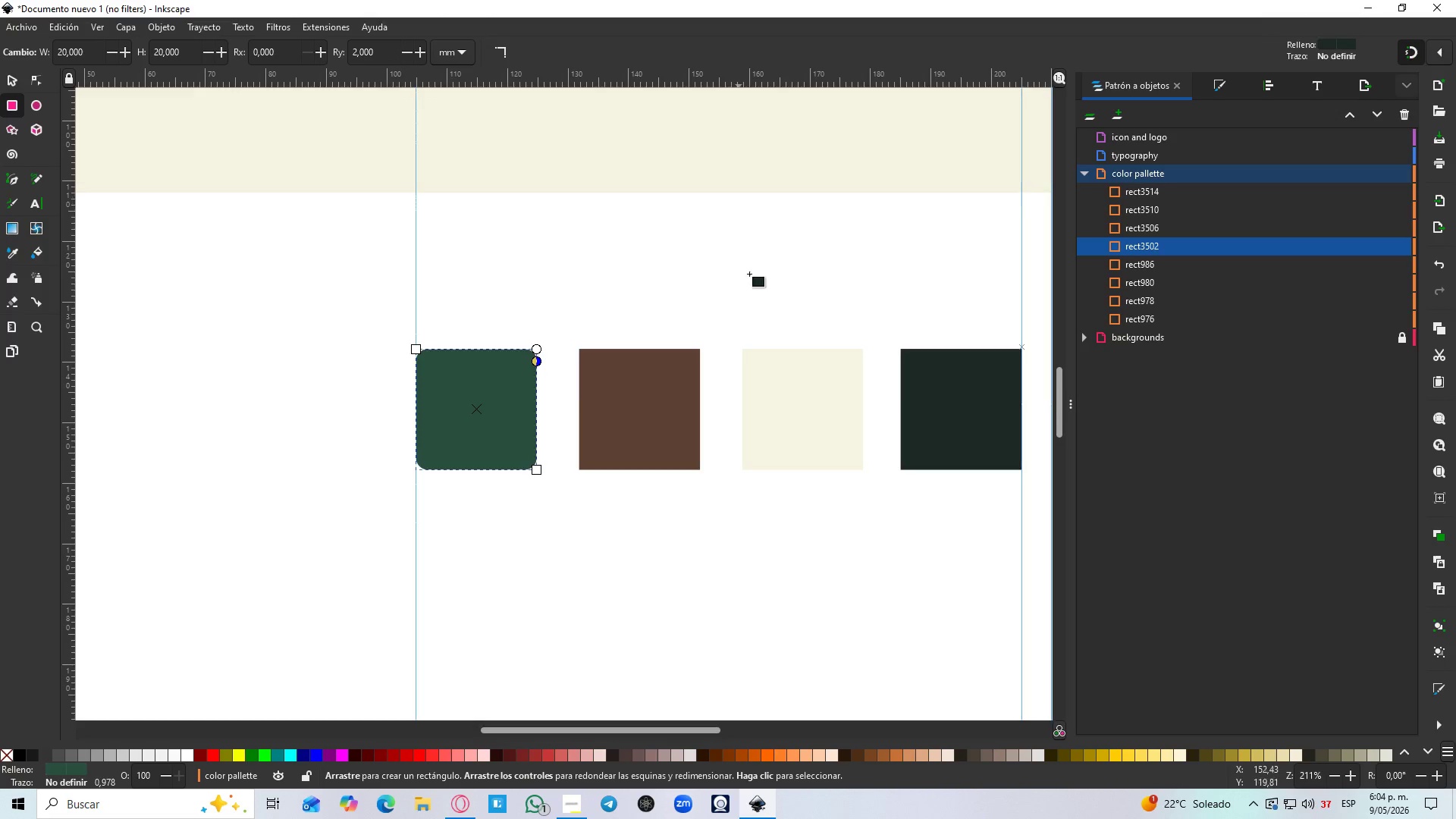 
left_click([658, 367])
 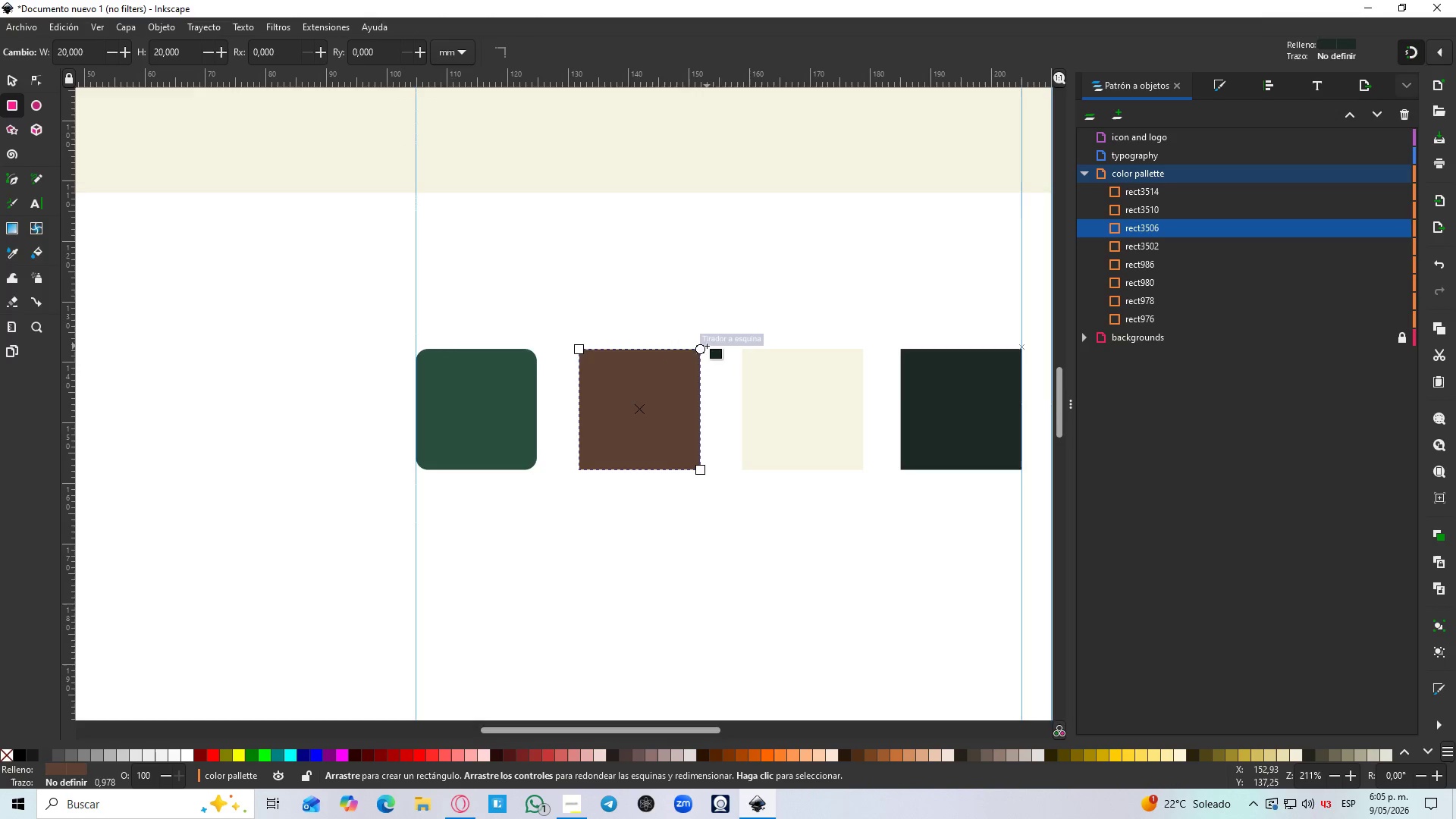 
left_click_drag(start_coordinate=[702, 347], to_coordinate=[696, 366])
 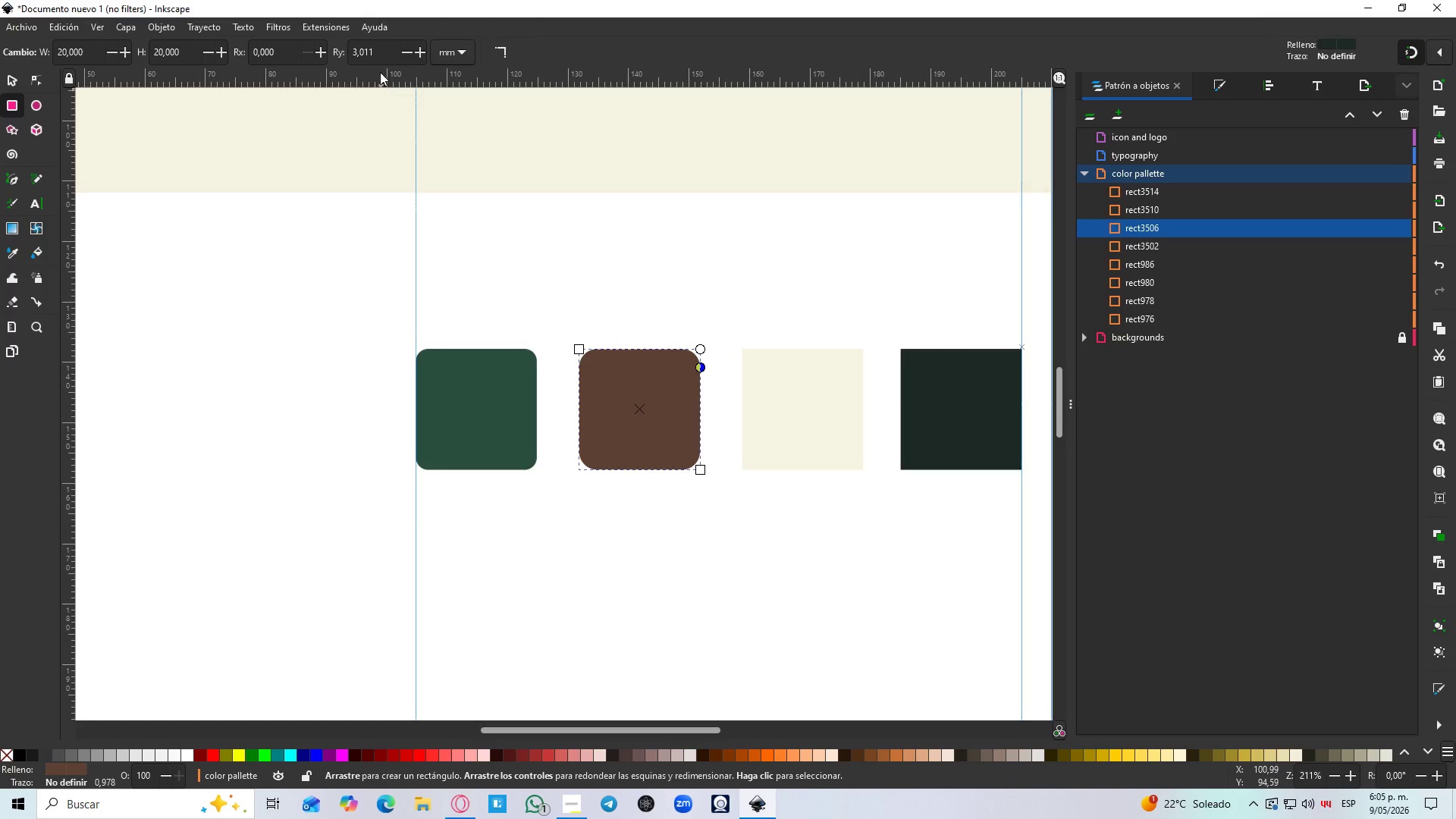 
left_click_drag(start_coordinate=[378, 46], to_coordinate=[298, 56])
 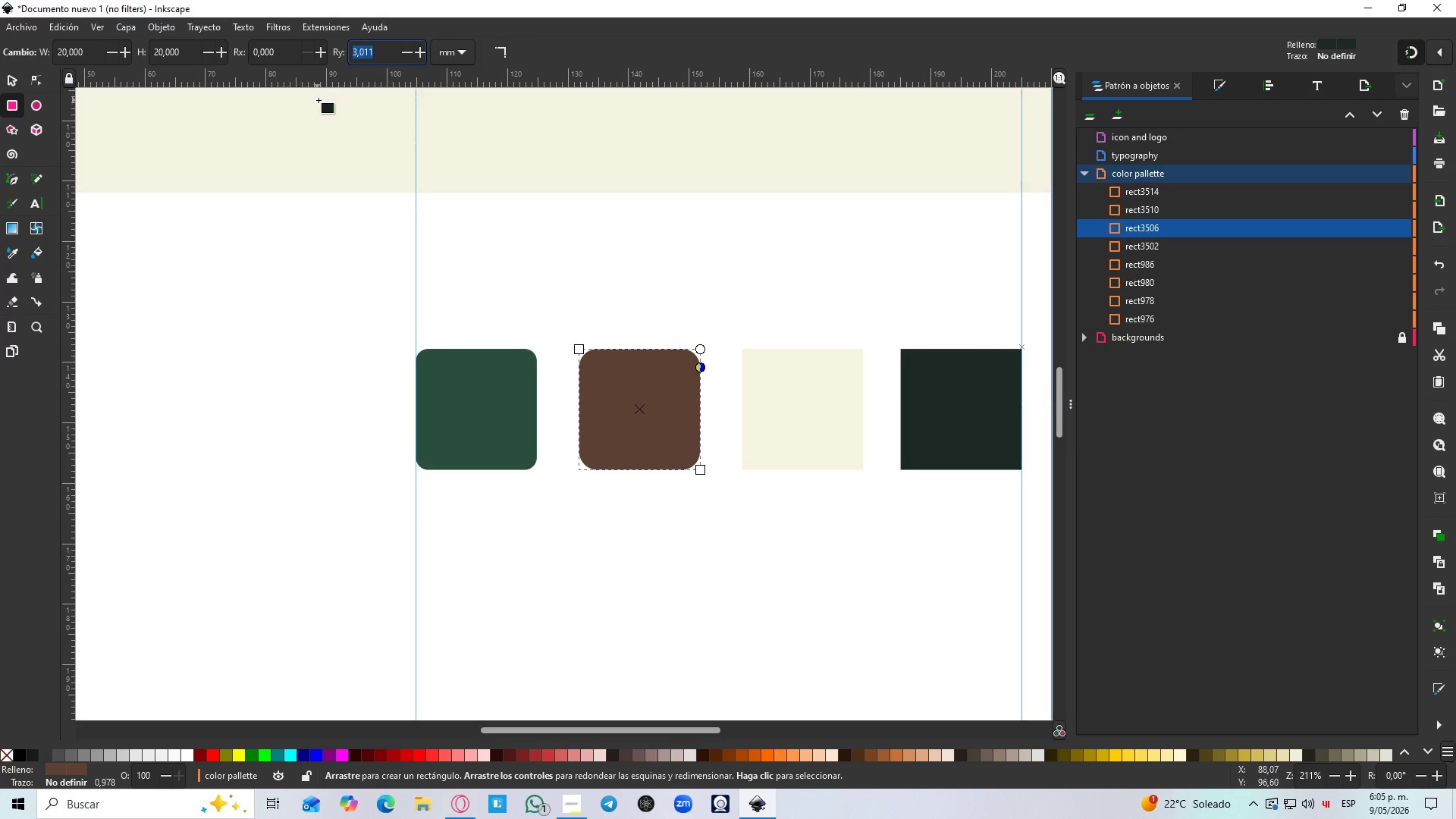 
key(Numpad2)
 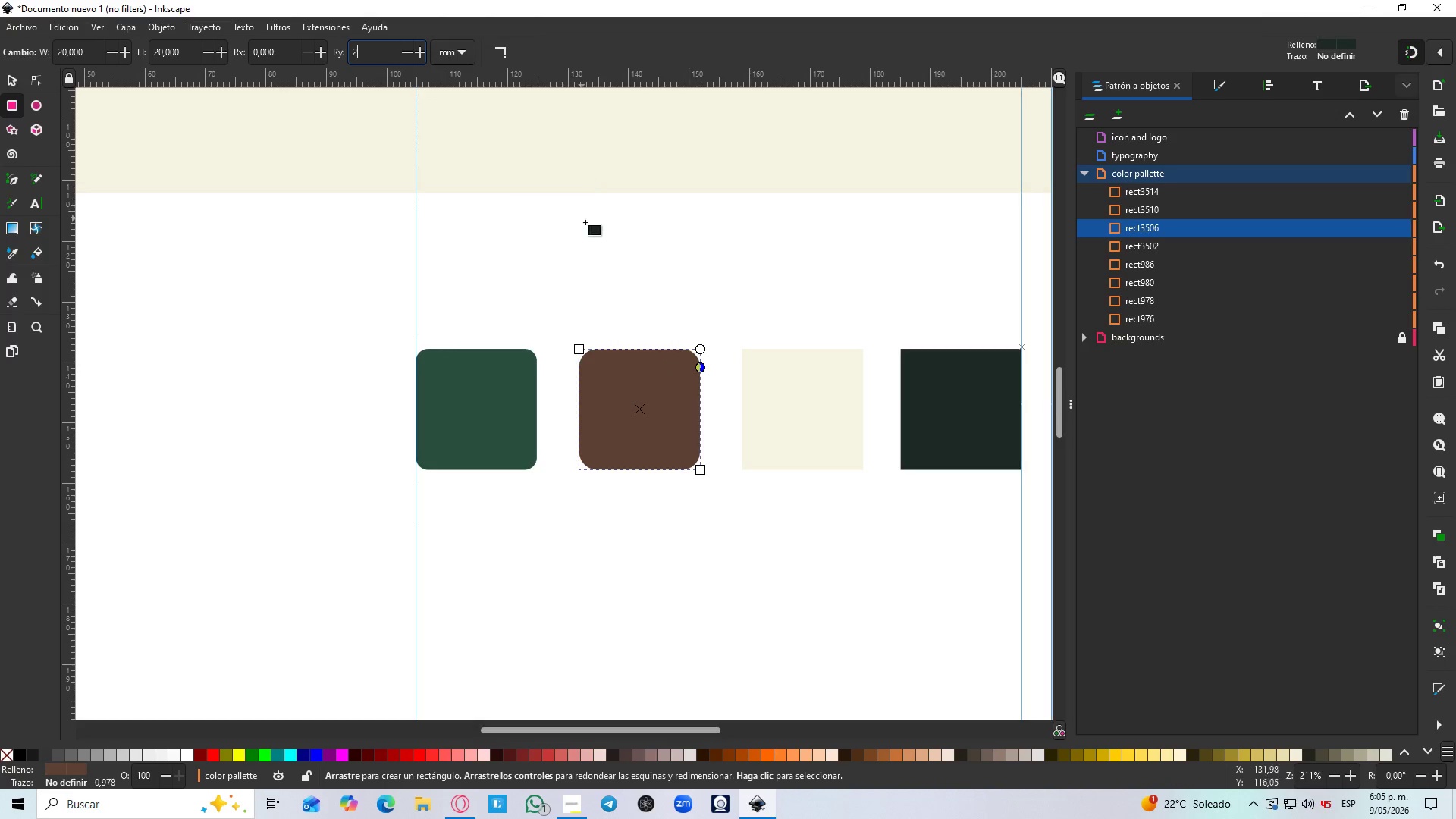 
key(Enter)
 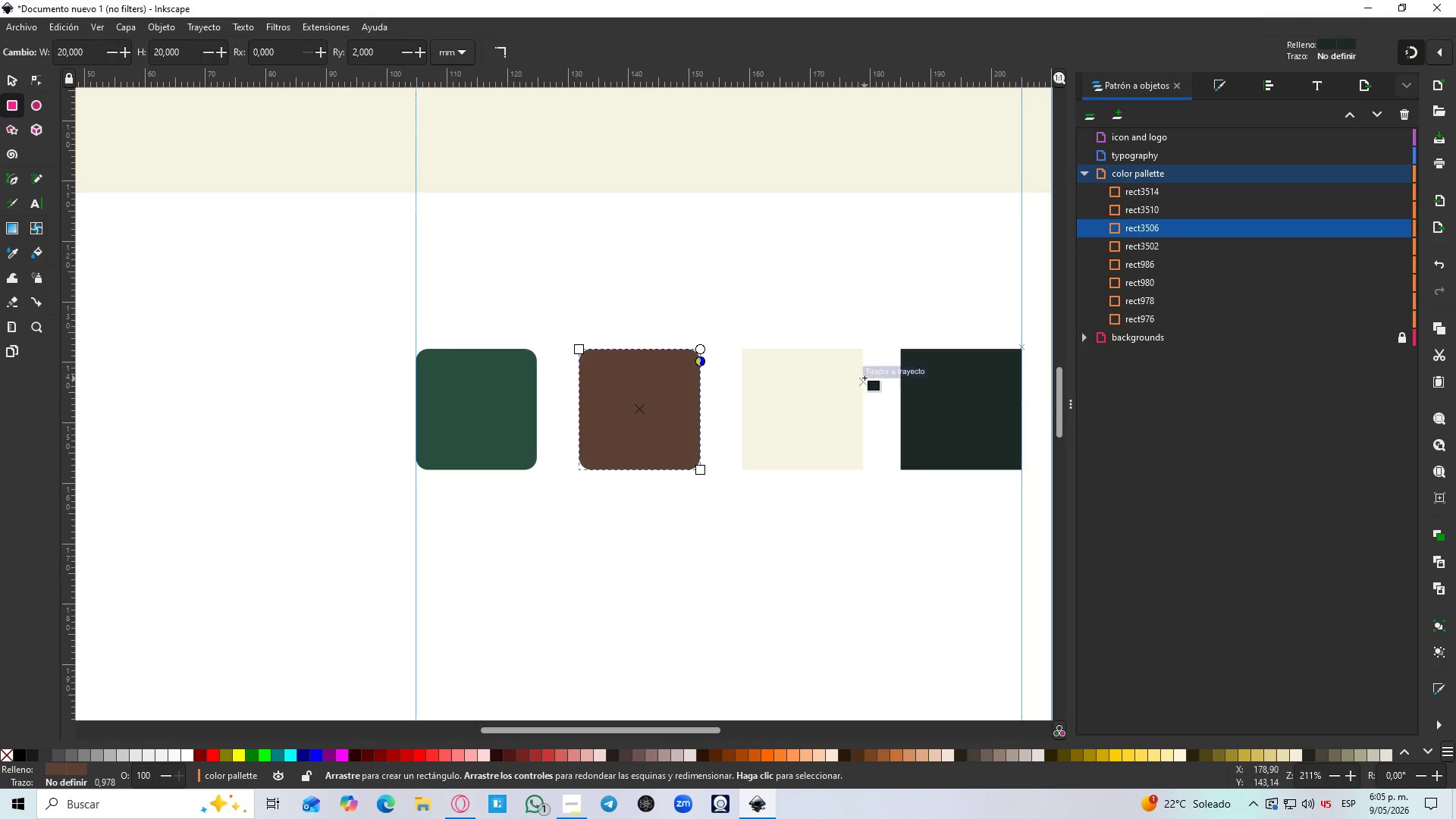 
left_click([838, 377])
 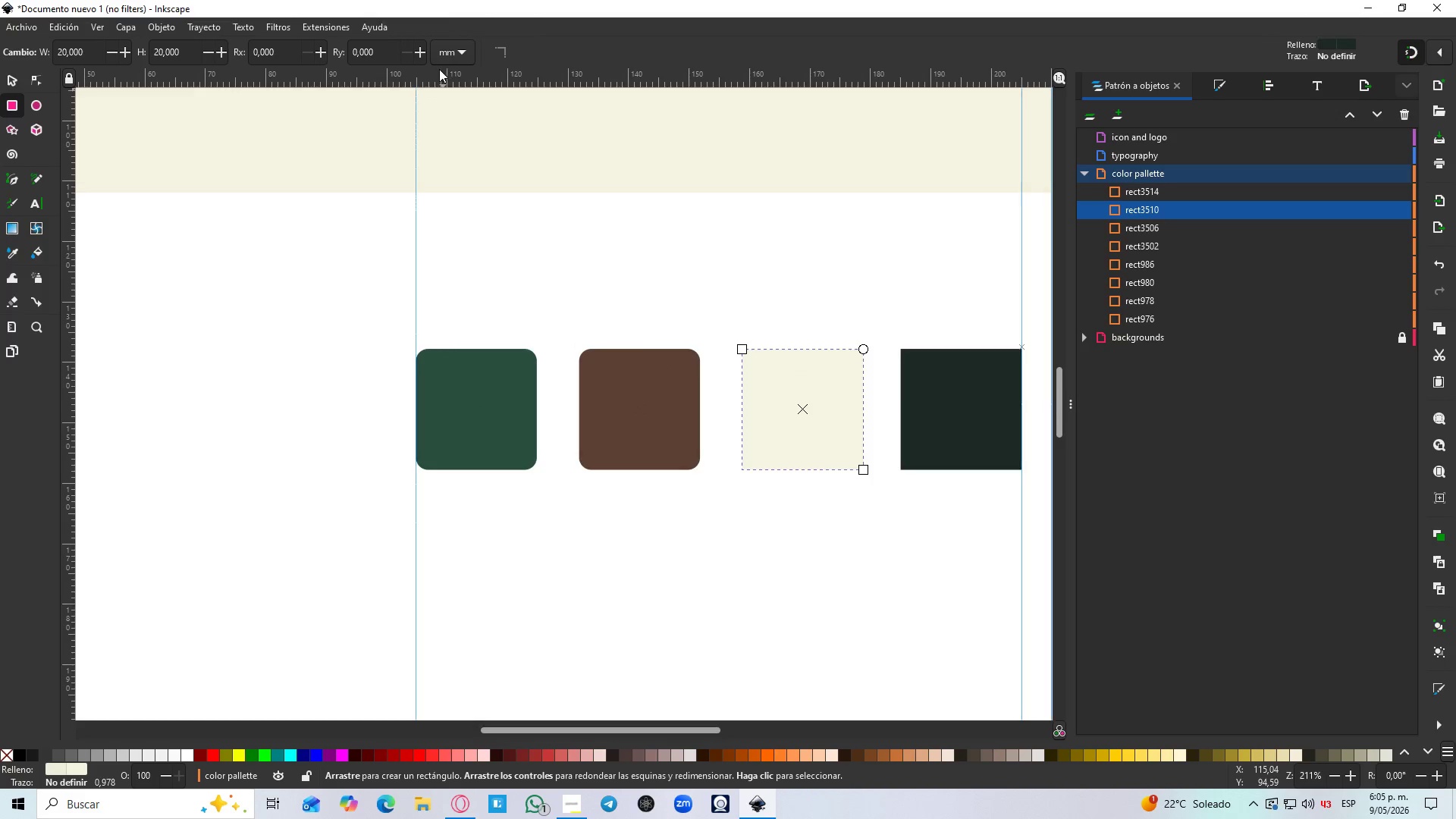 
left_click_drag(start_coordinate=[378, 52], to_coordinate=[358, 50])
 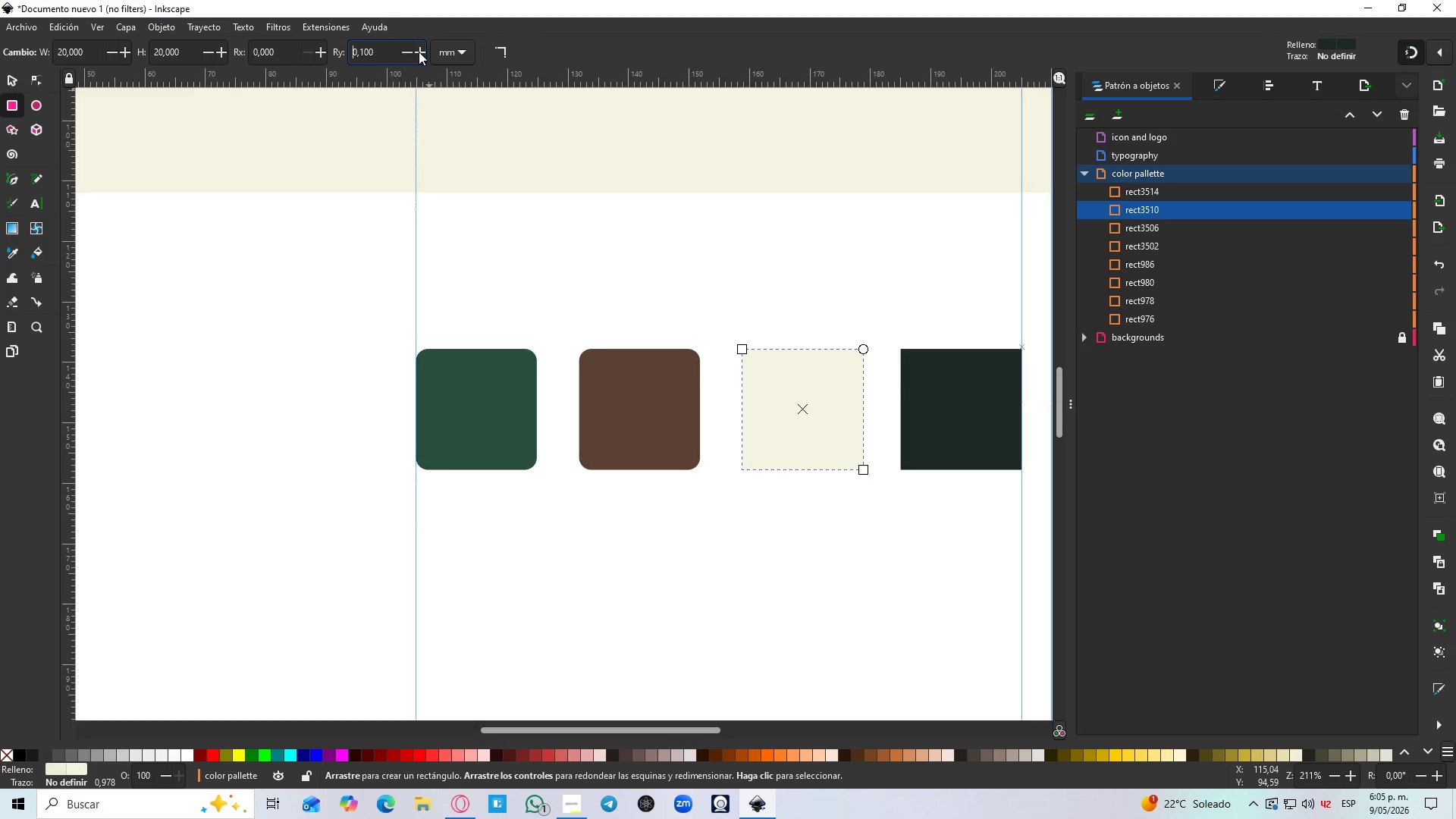 
double_click([419, 52])
 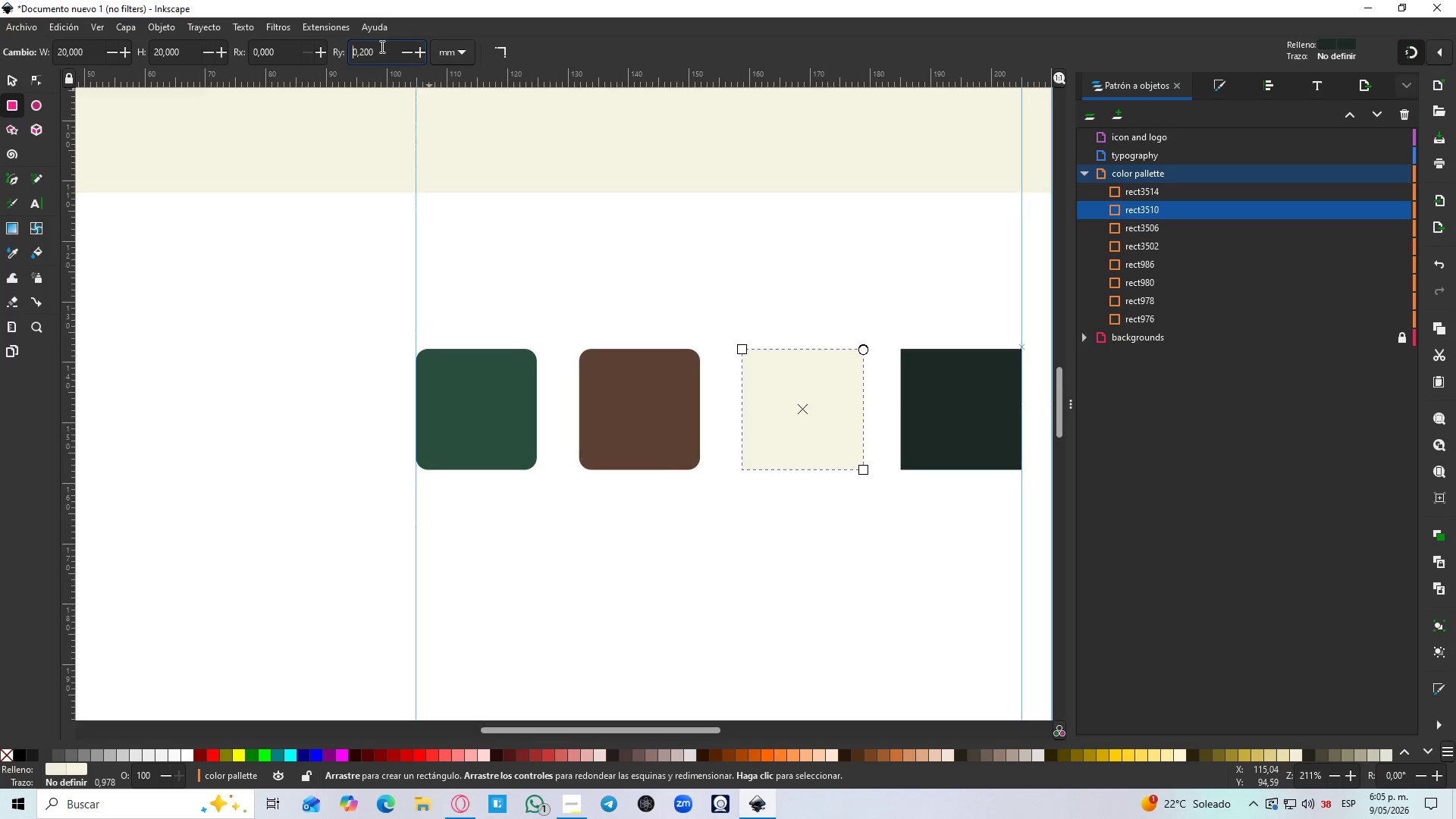 
left_click_drag(start_coordinate=[381, 45], to_coordinate=[339, 51])
 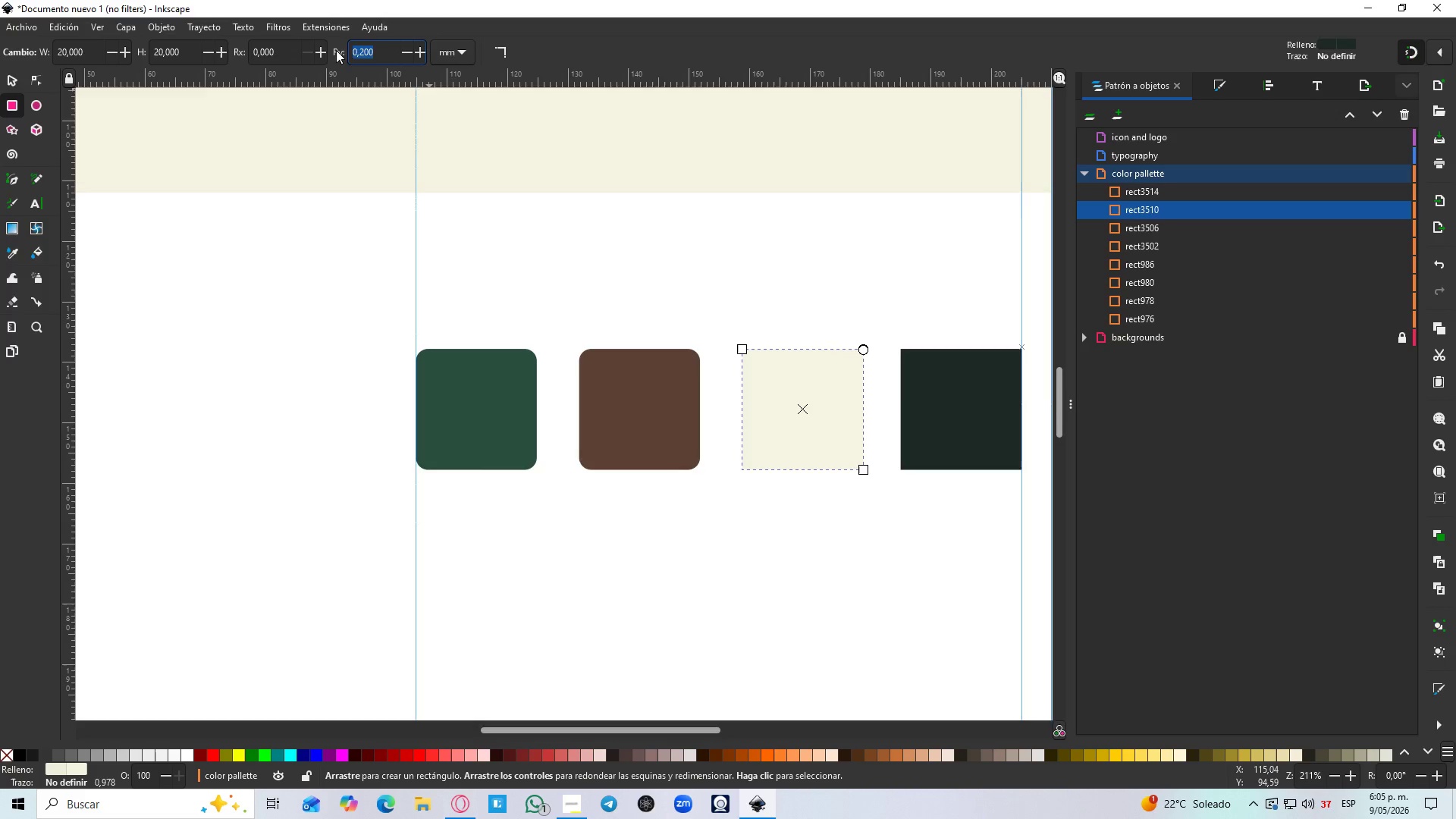 
key(Numpad2)
 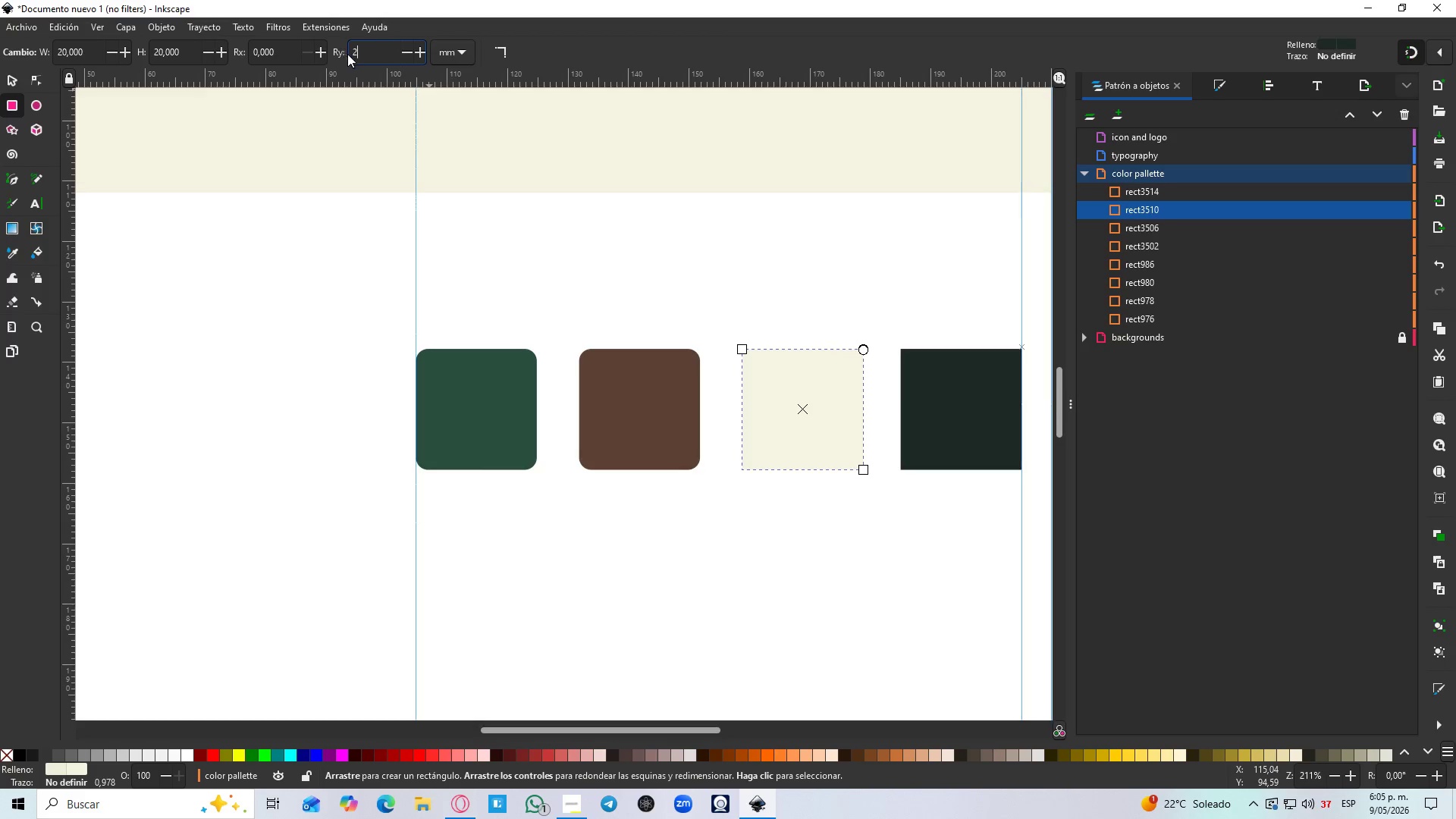 
key(Enter)
 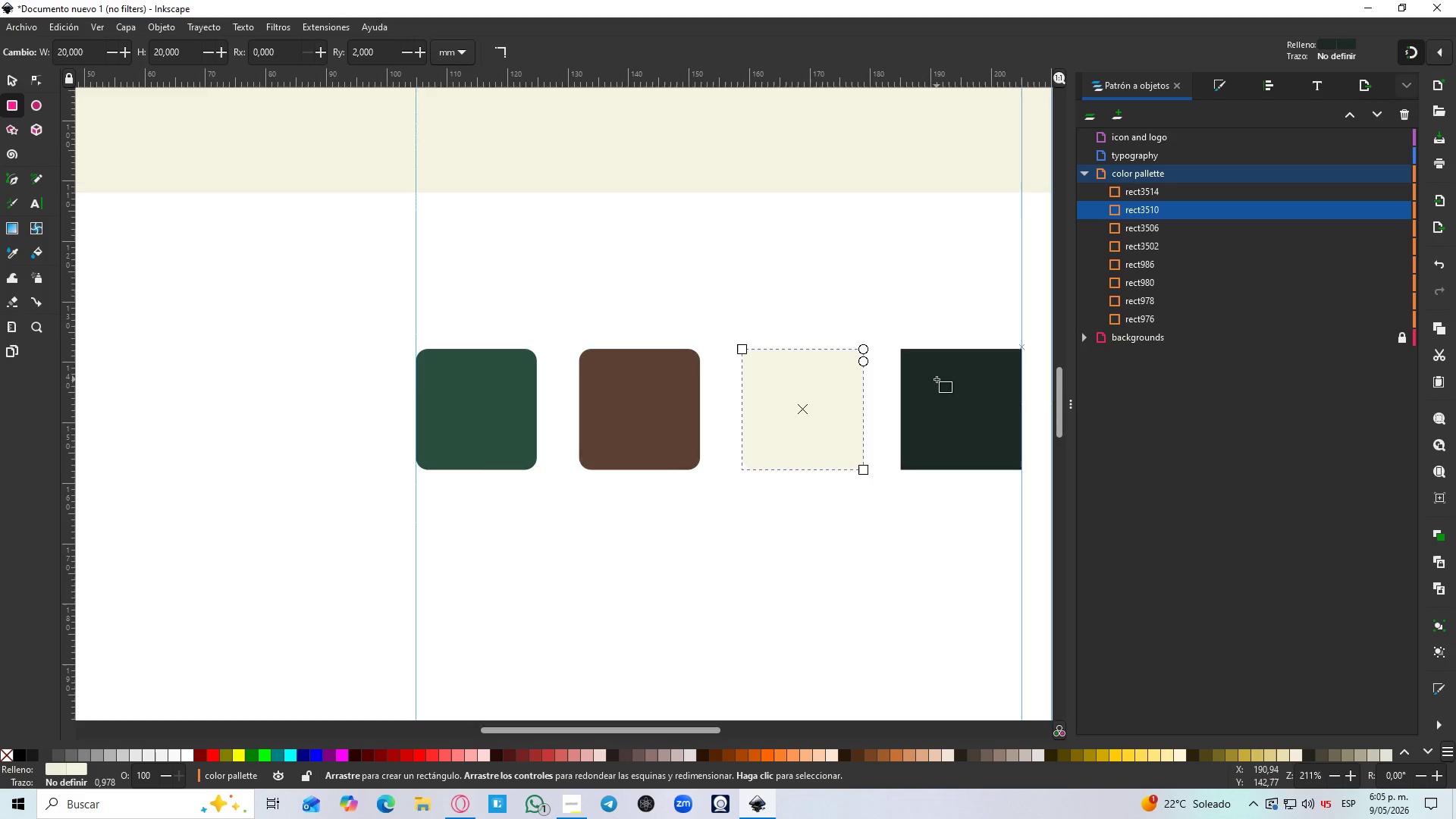 
left_click([937, 379])
 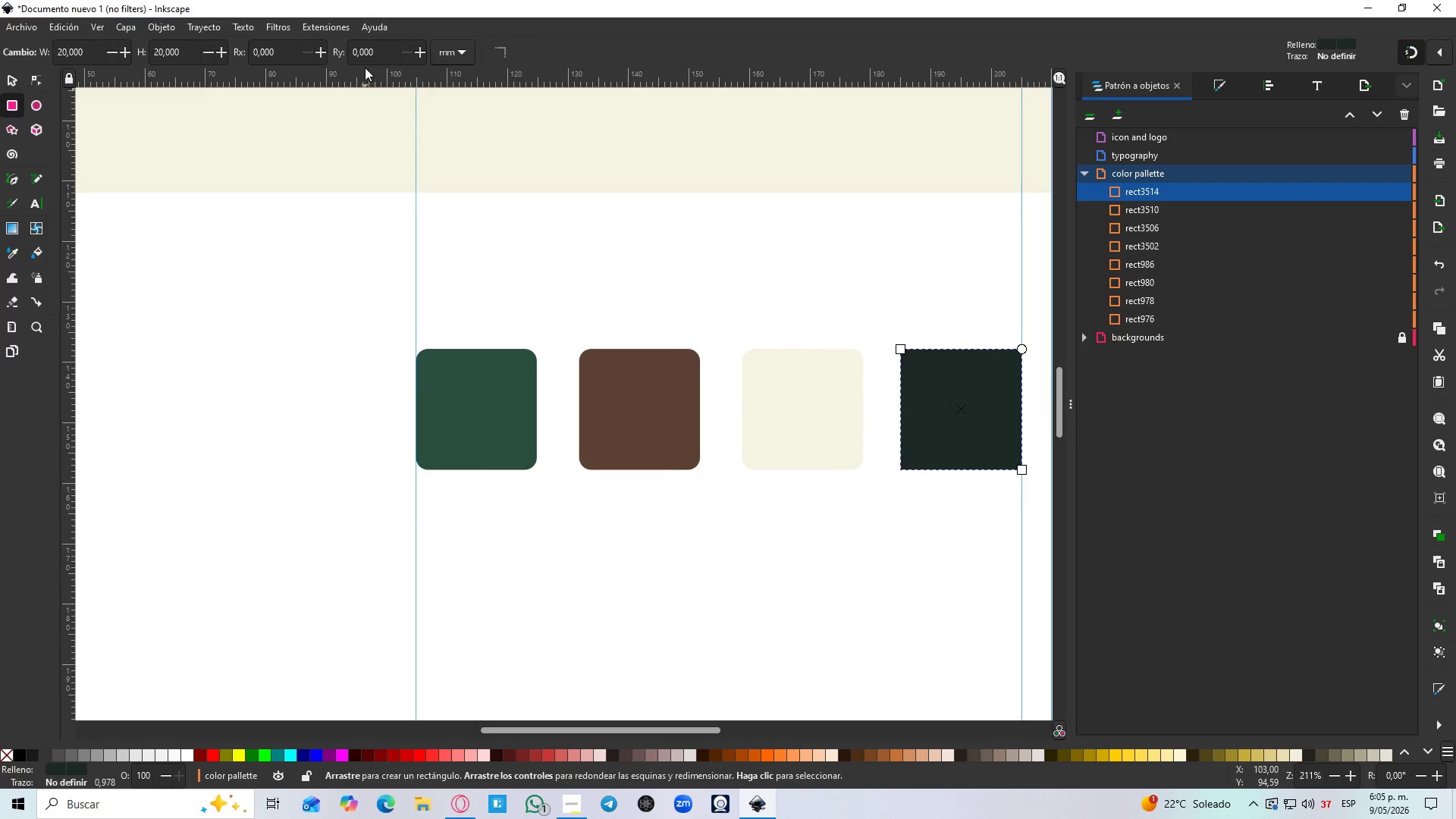 
left_click_drag(start_coordinate=[378, 52], to_coordinate=[310, 54])
 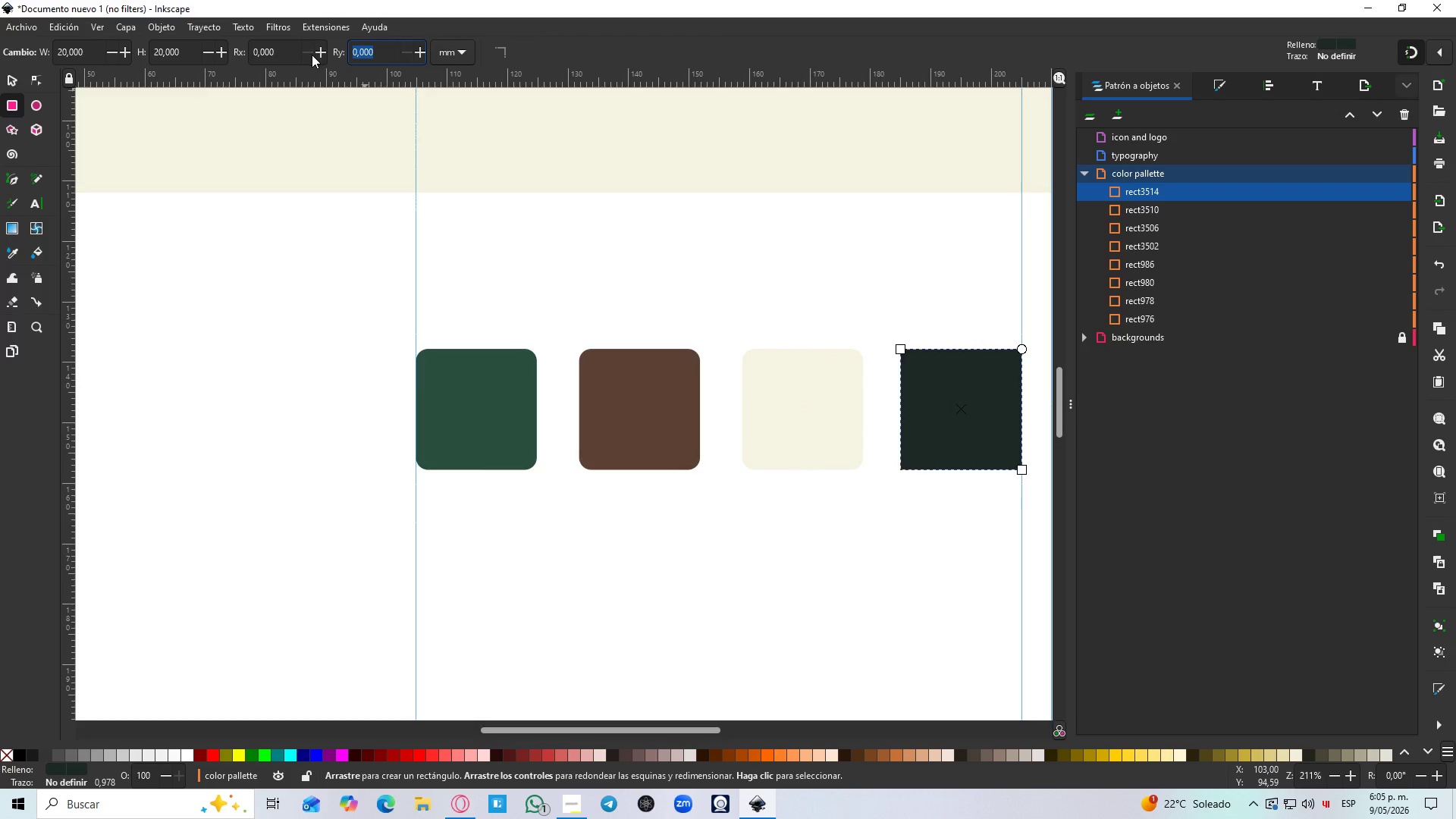 
key(Numpad2)
 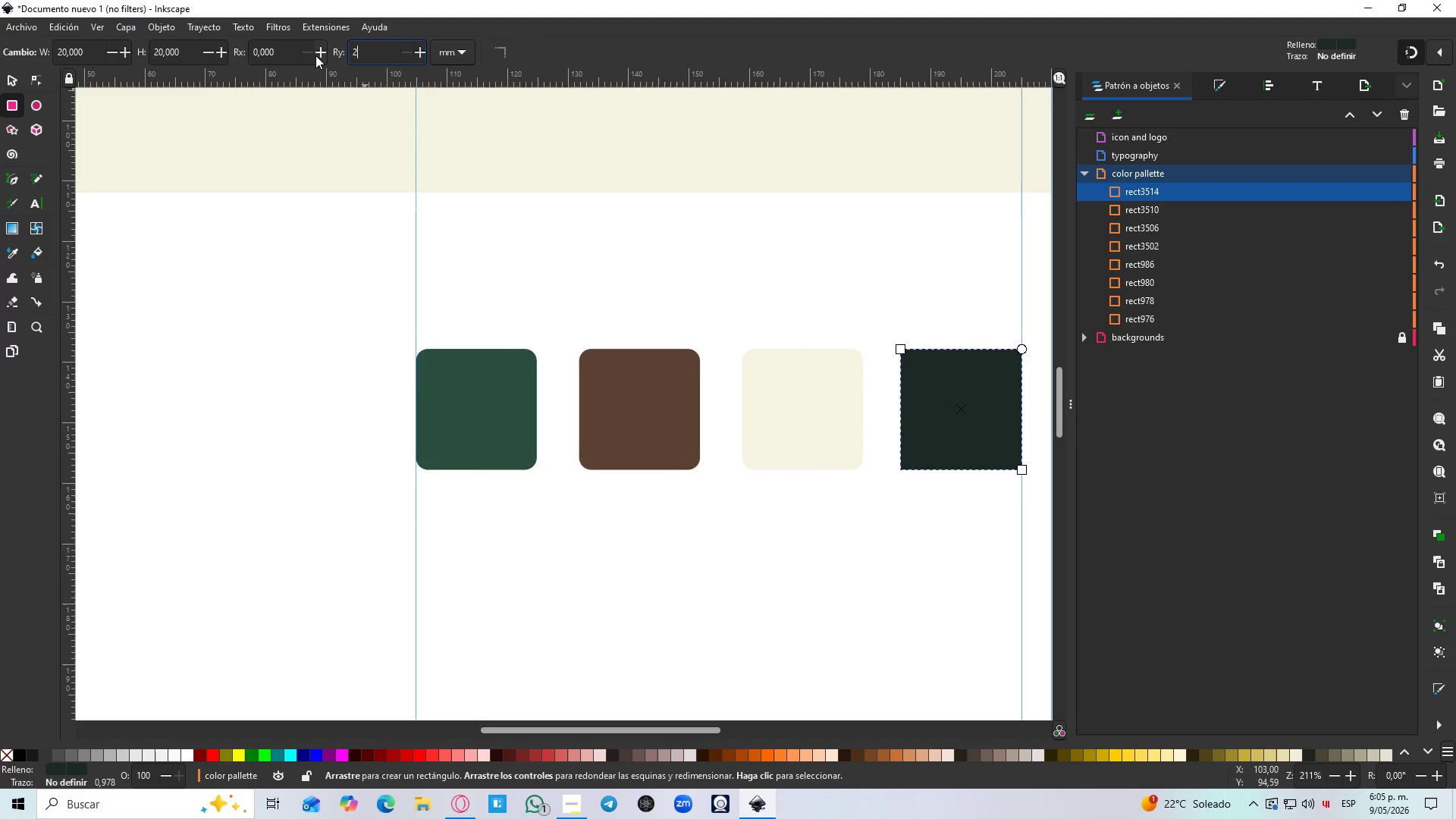 
key(Enter)
 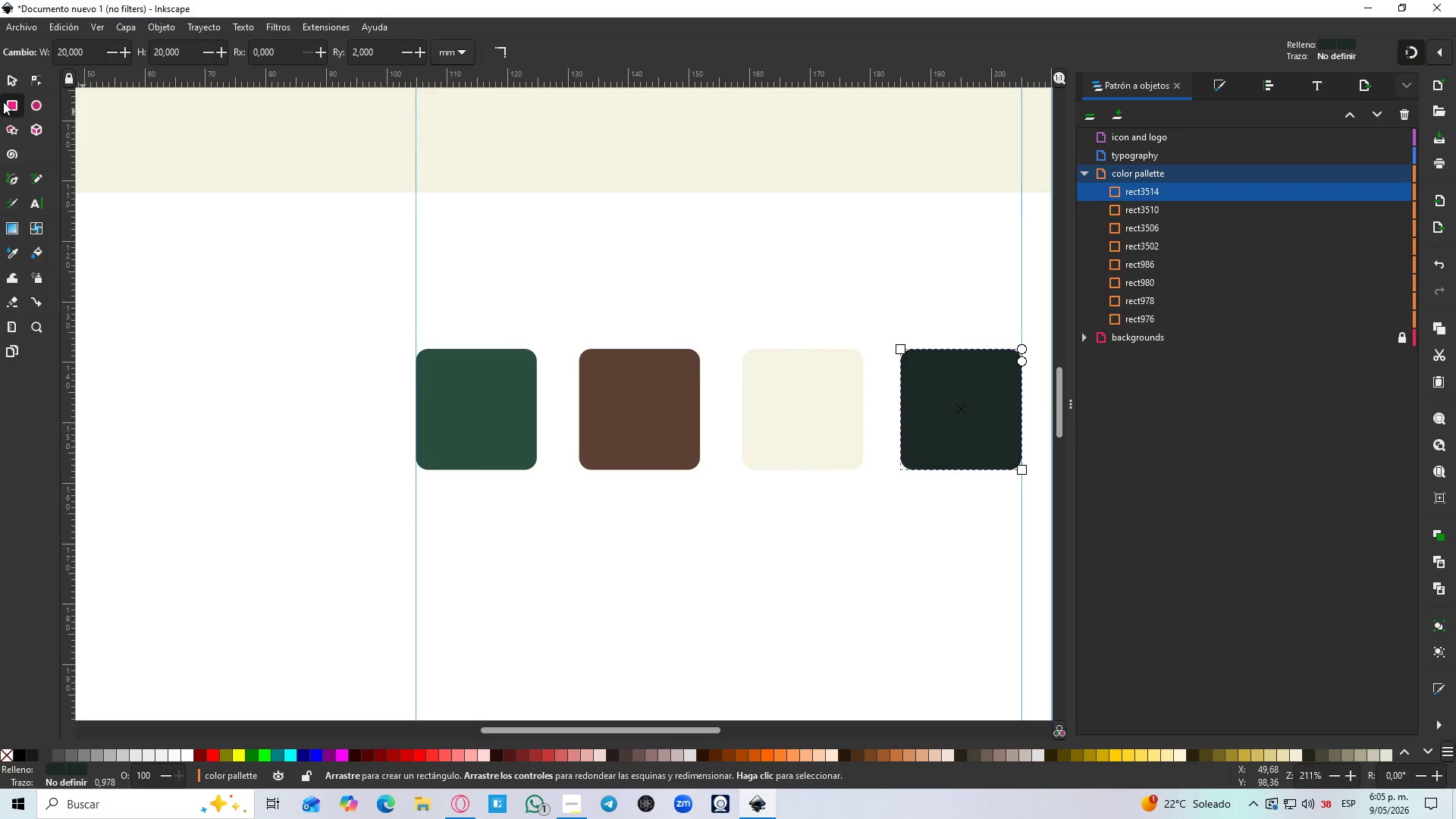 
left_click([9, 82])
 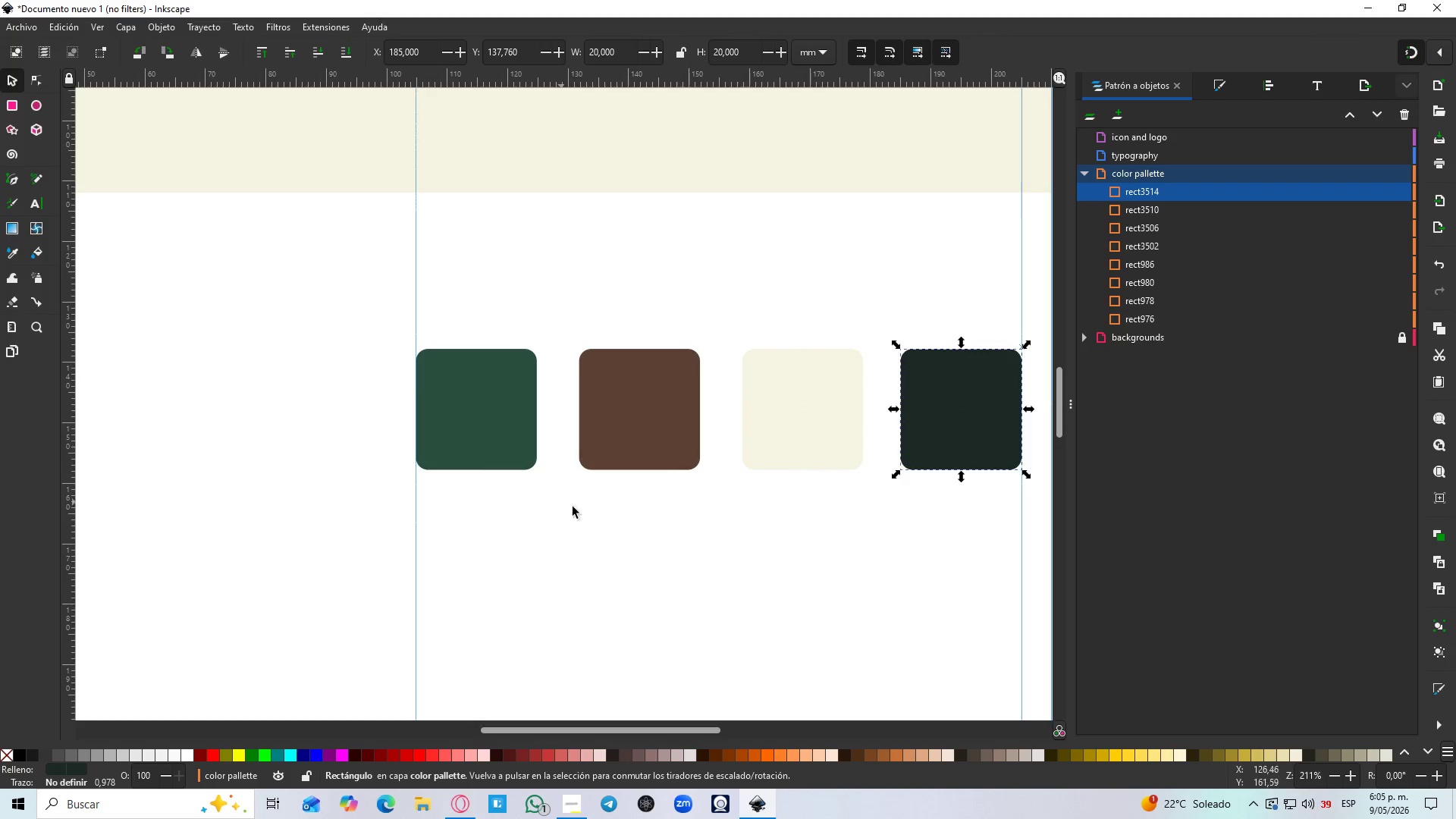 
left_click([583, 511])
 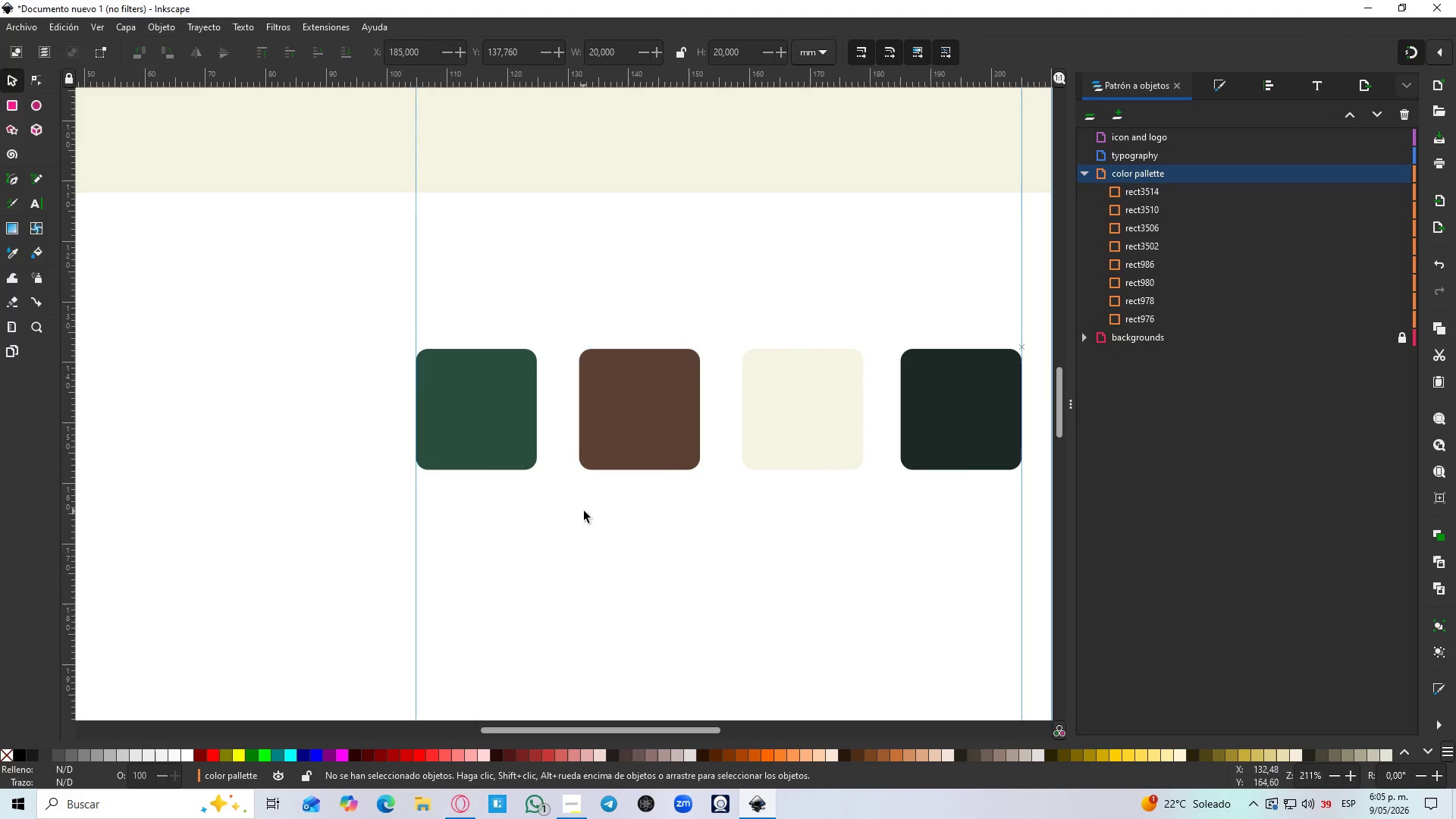 
hold_key(key=ControlLeft, duration=1.52)
scroll: coordinate [584, 511], scroll_direction: down, amount: 3.0
 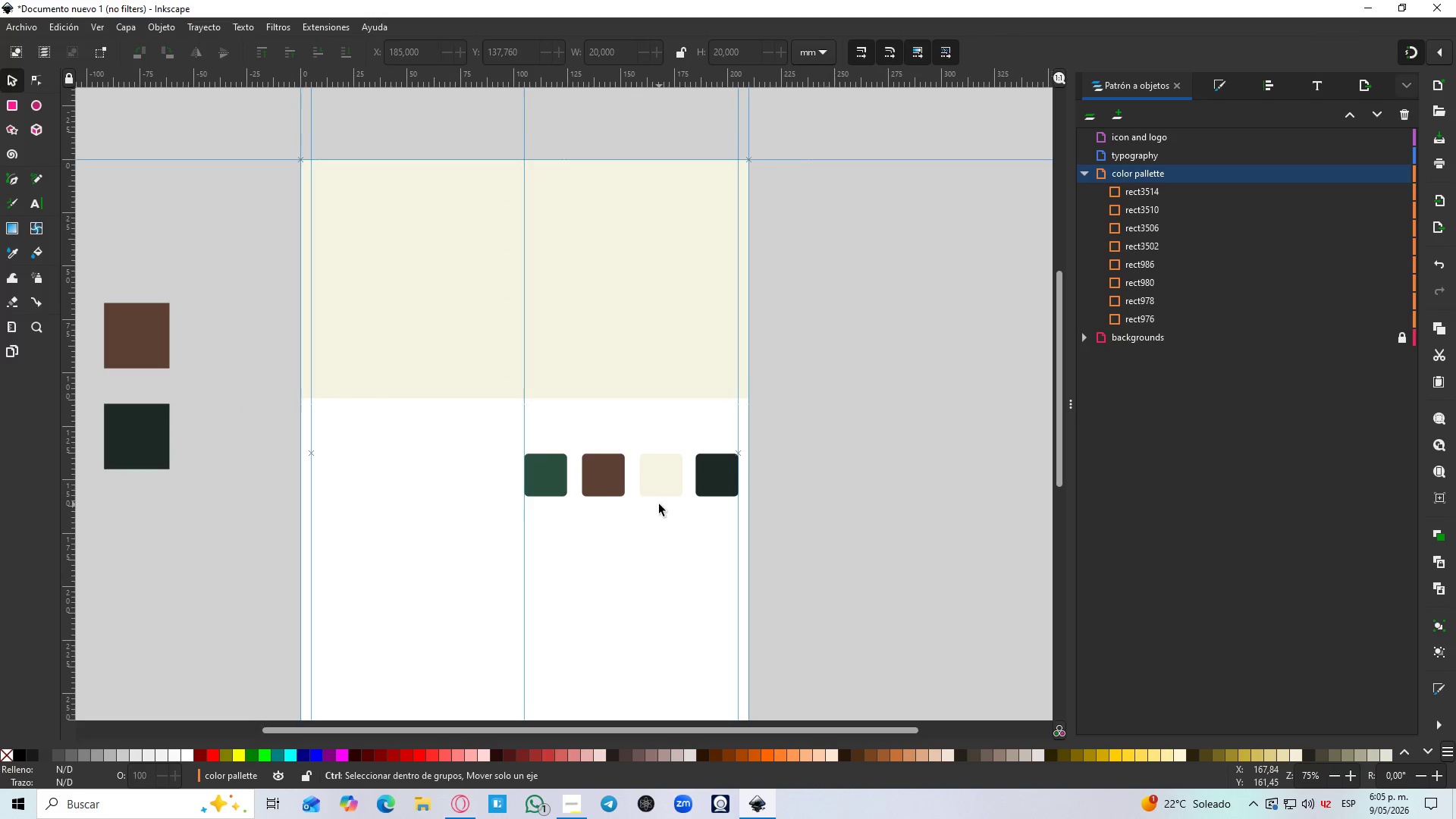 
hold_key(key=ControlLeft, duration=1.53)
scroll: coordinate [622, 424], scroll_direction: up, amount: 2.0
 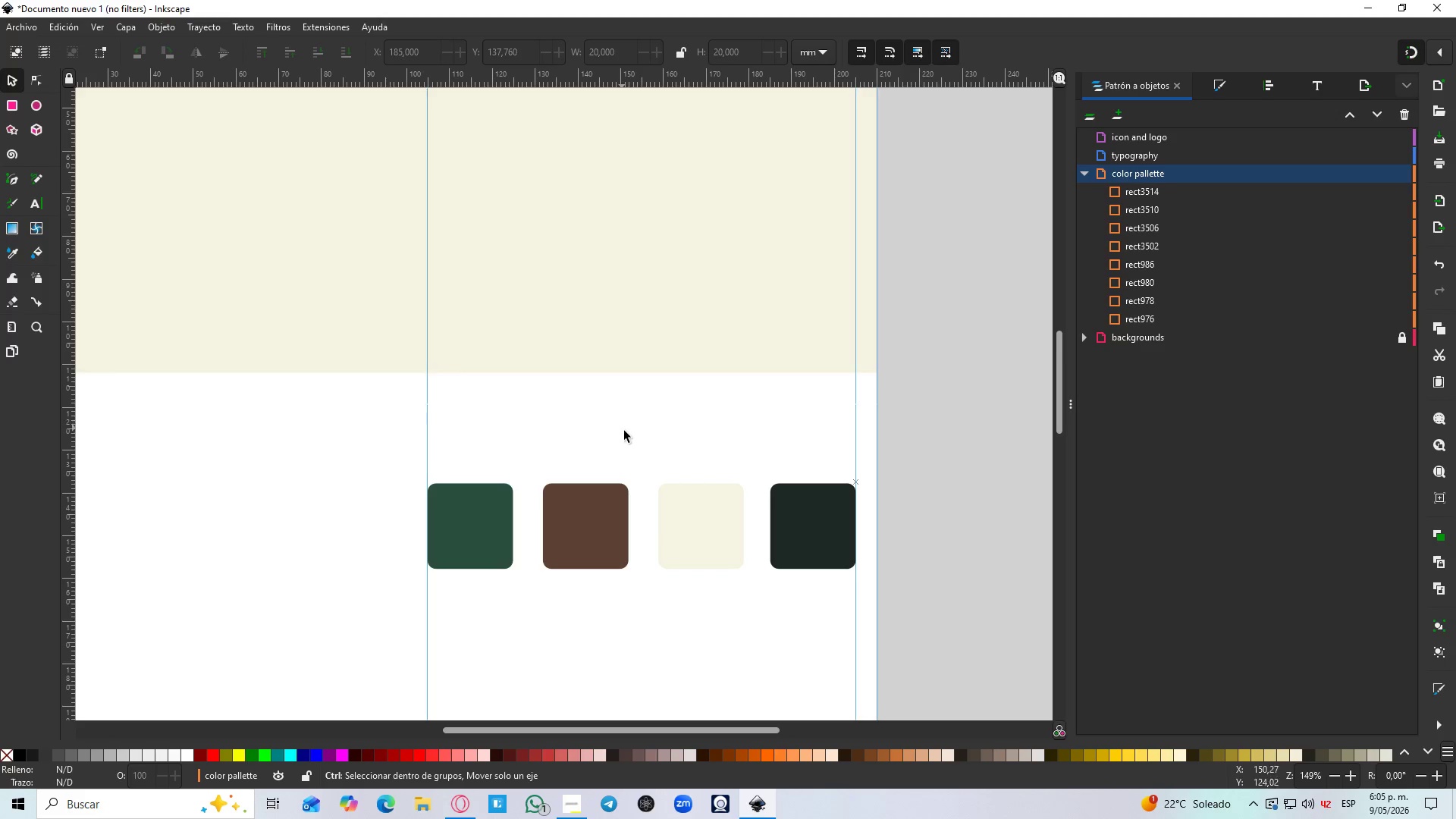 
hold_key(key=ControlLeft, duration=1.23)
 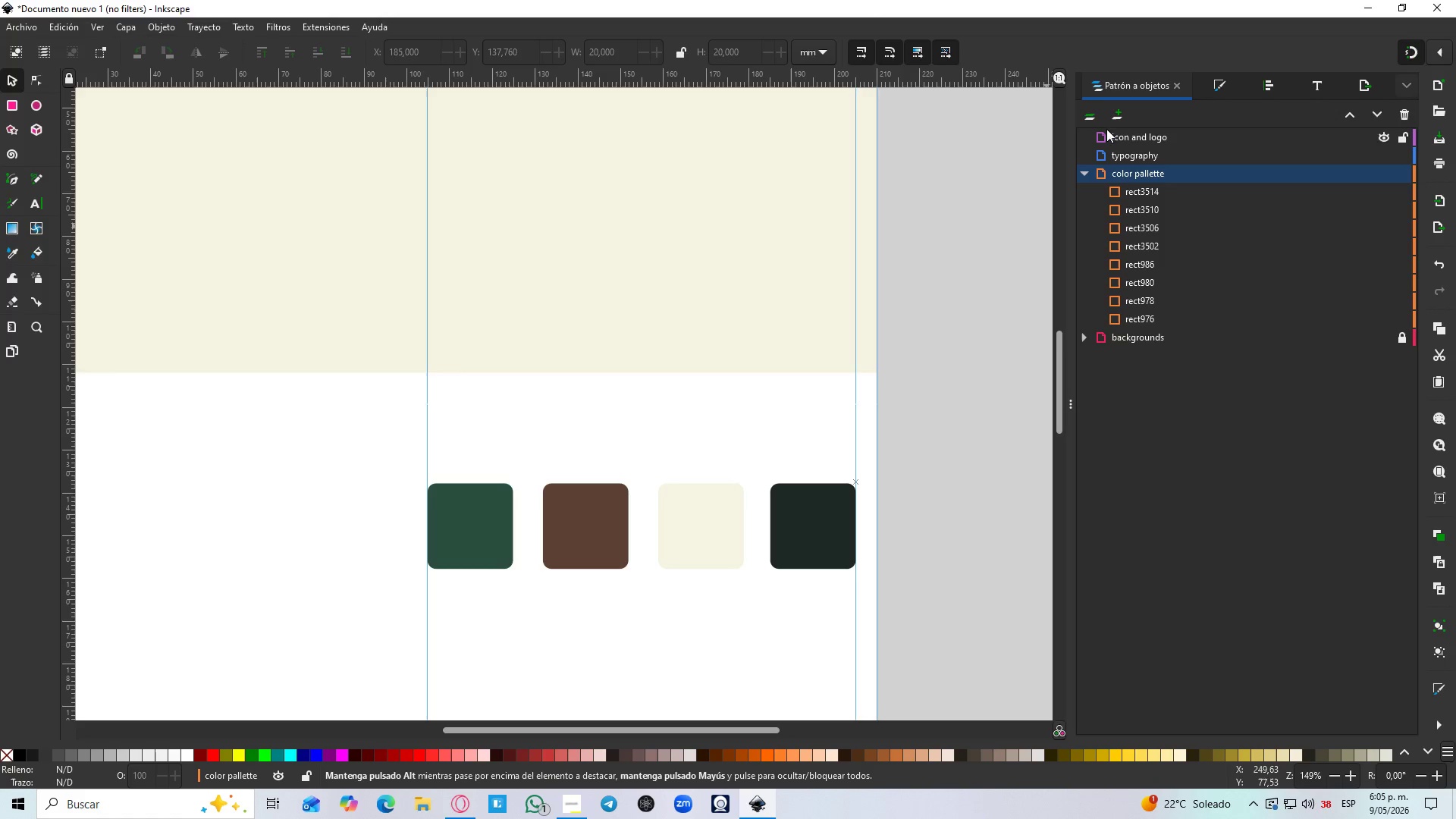 
left_click([1110, 119])
 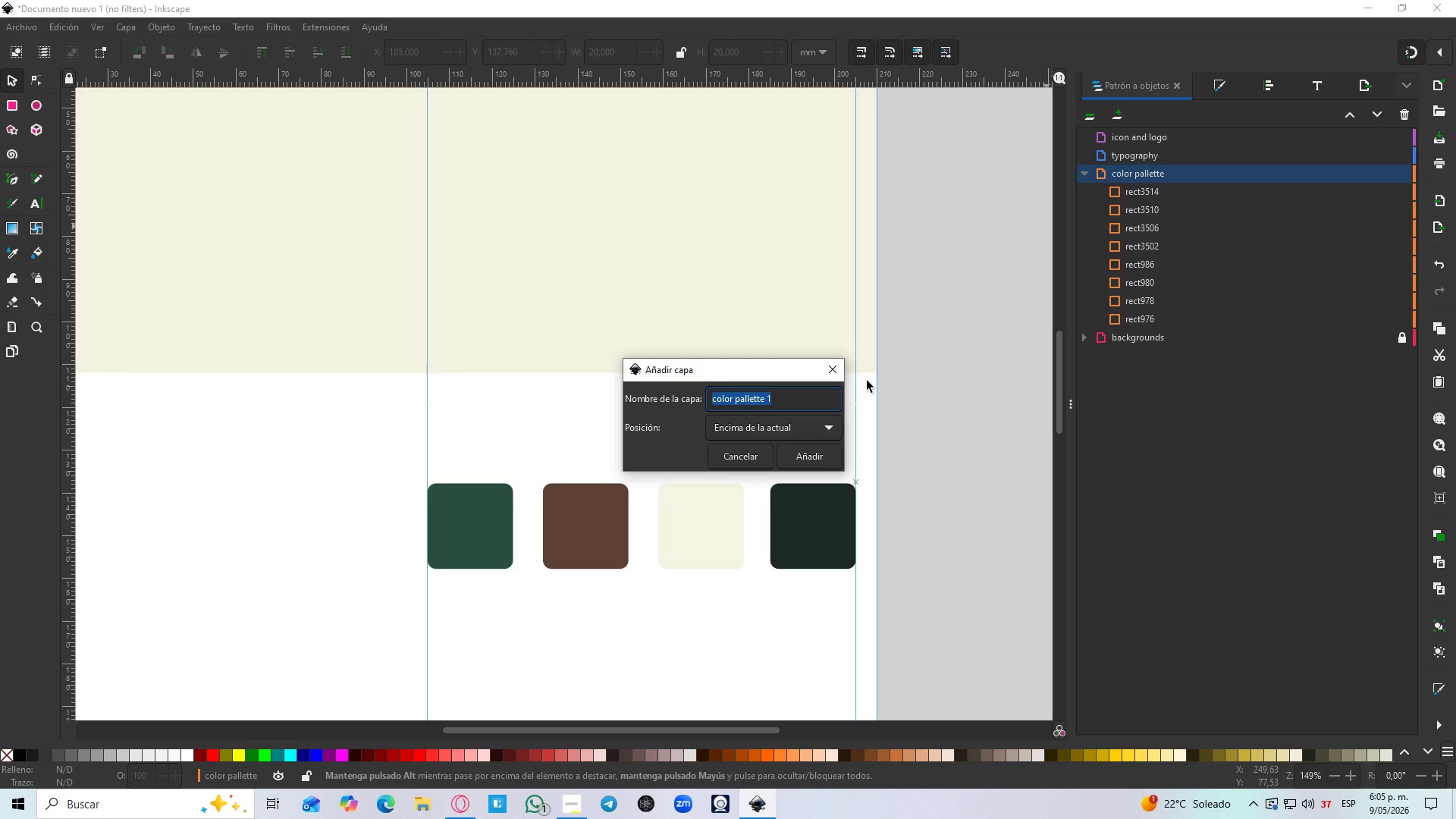 
type(page lay)
 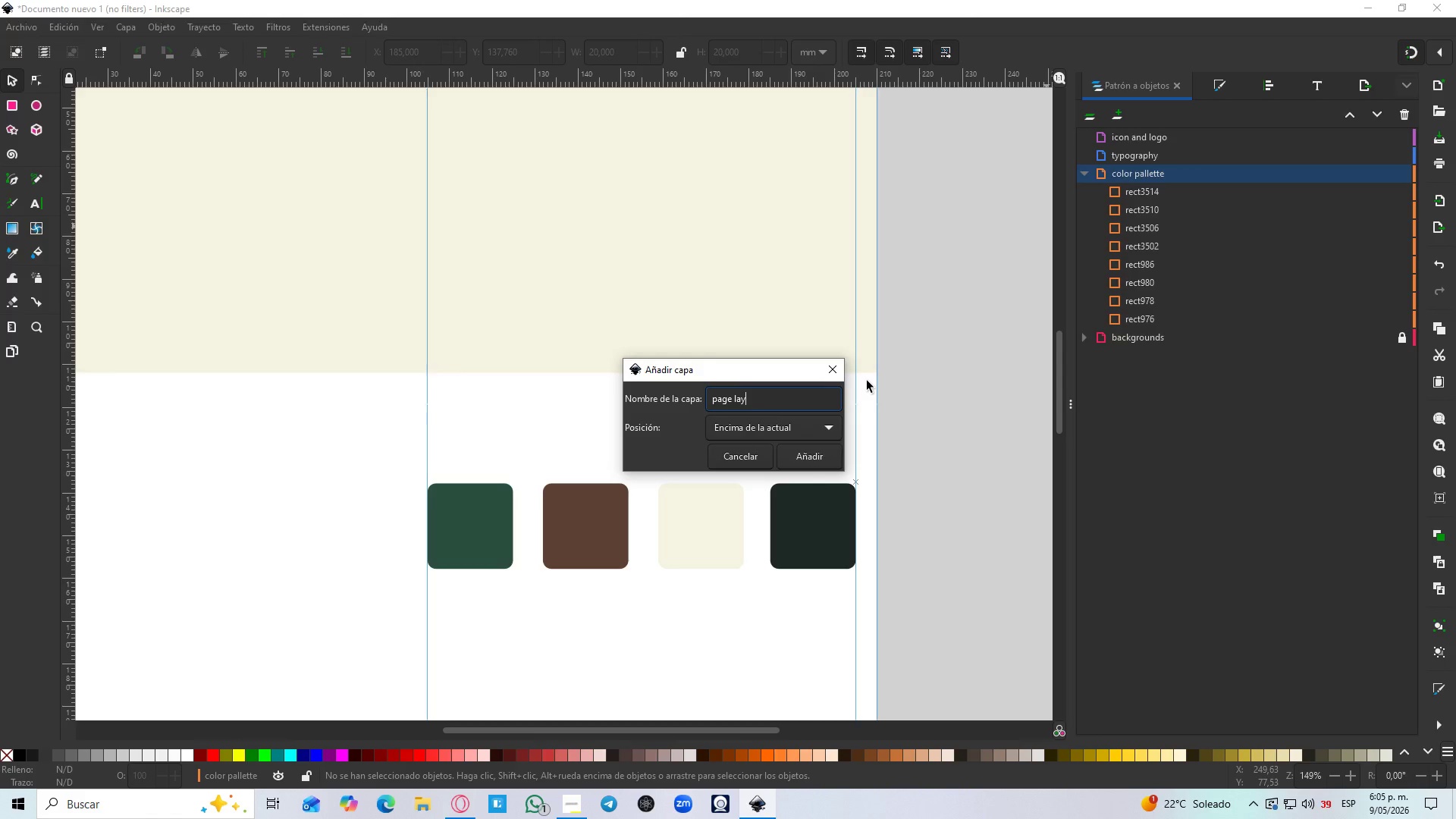 
type(out)
 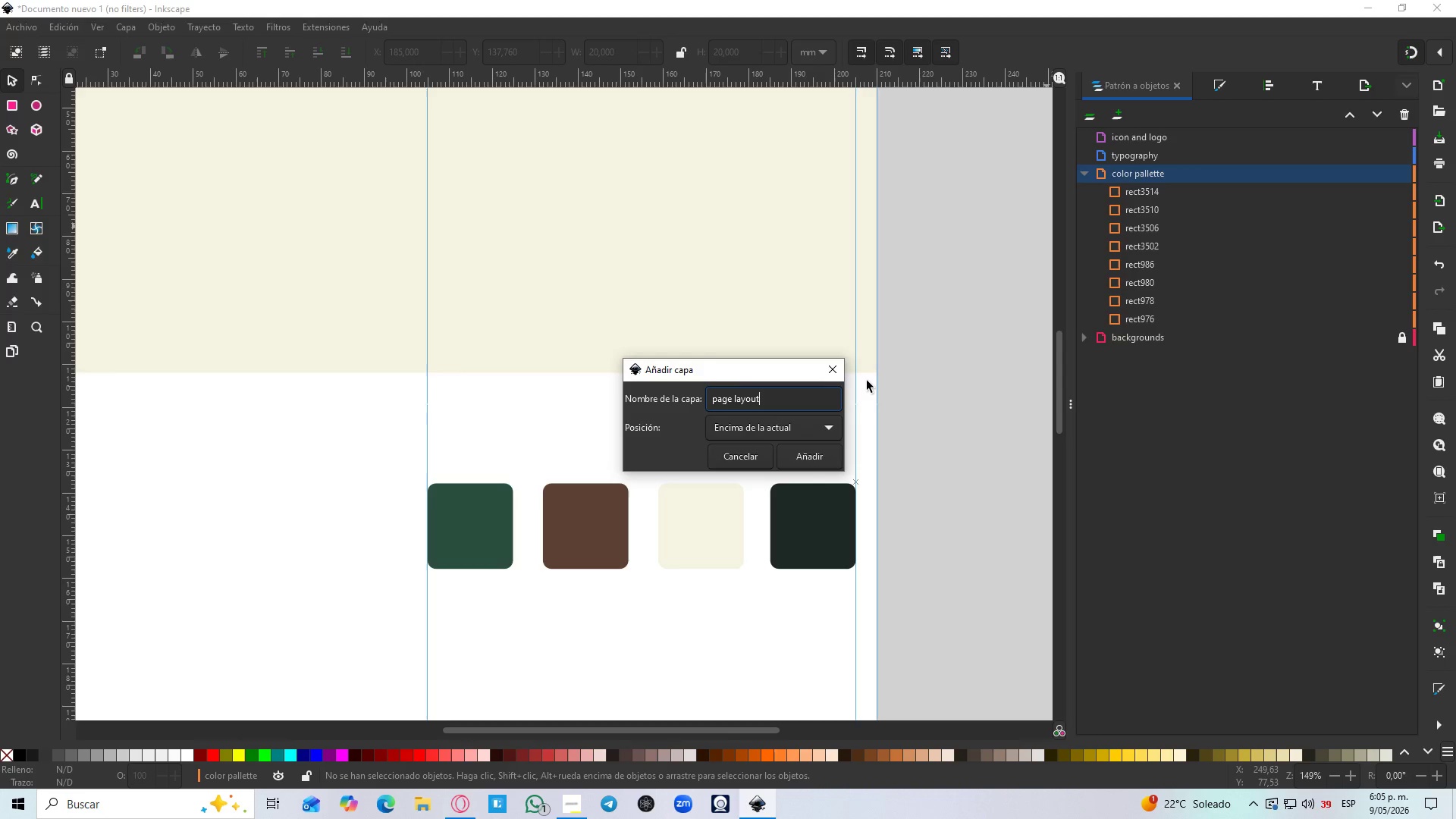 
key(Enter)
 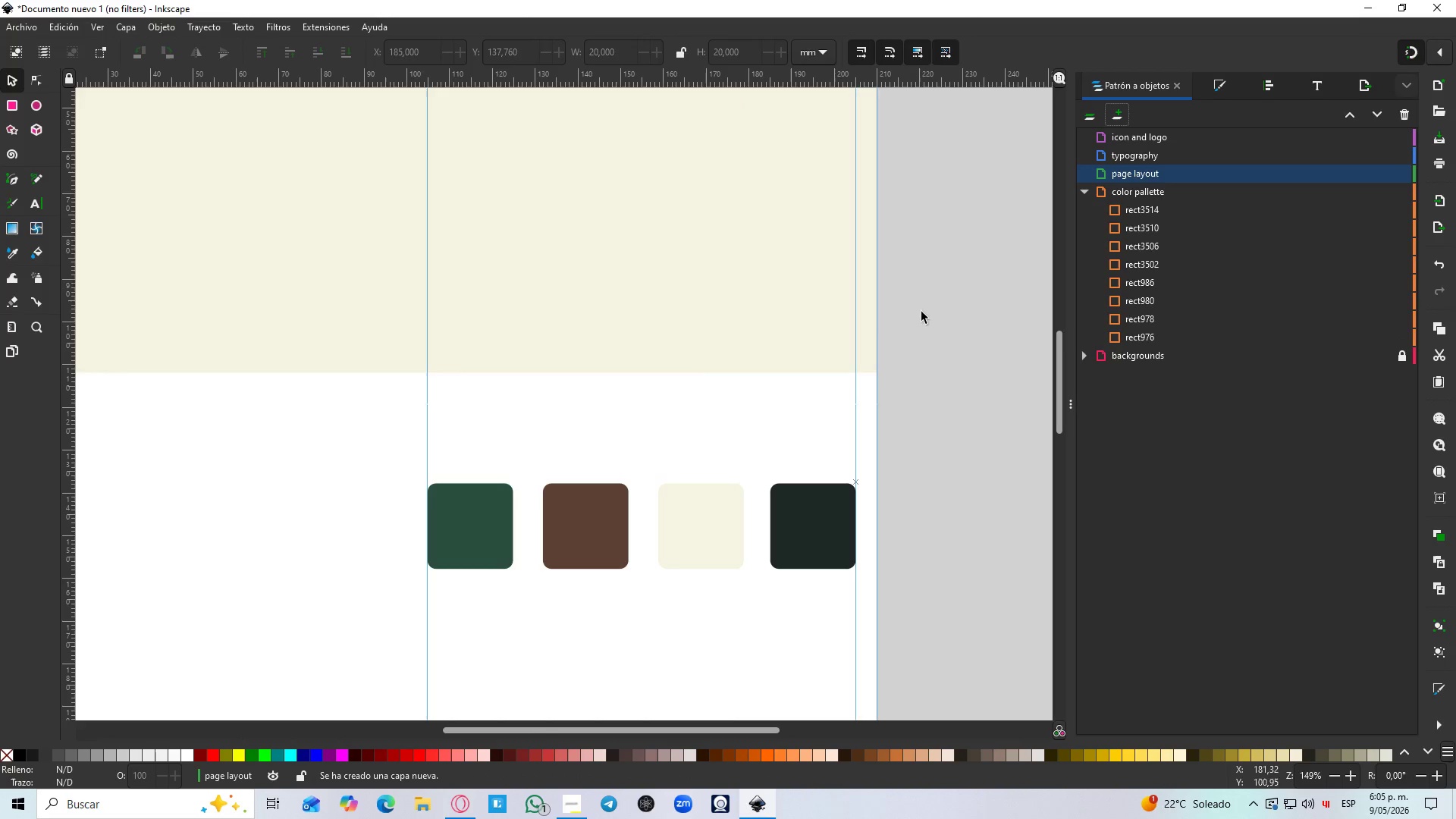 
left_click_drag(start_coordinate=[1115, 176], to_coordinate=[1134, 131])
 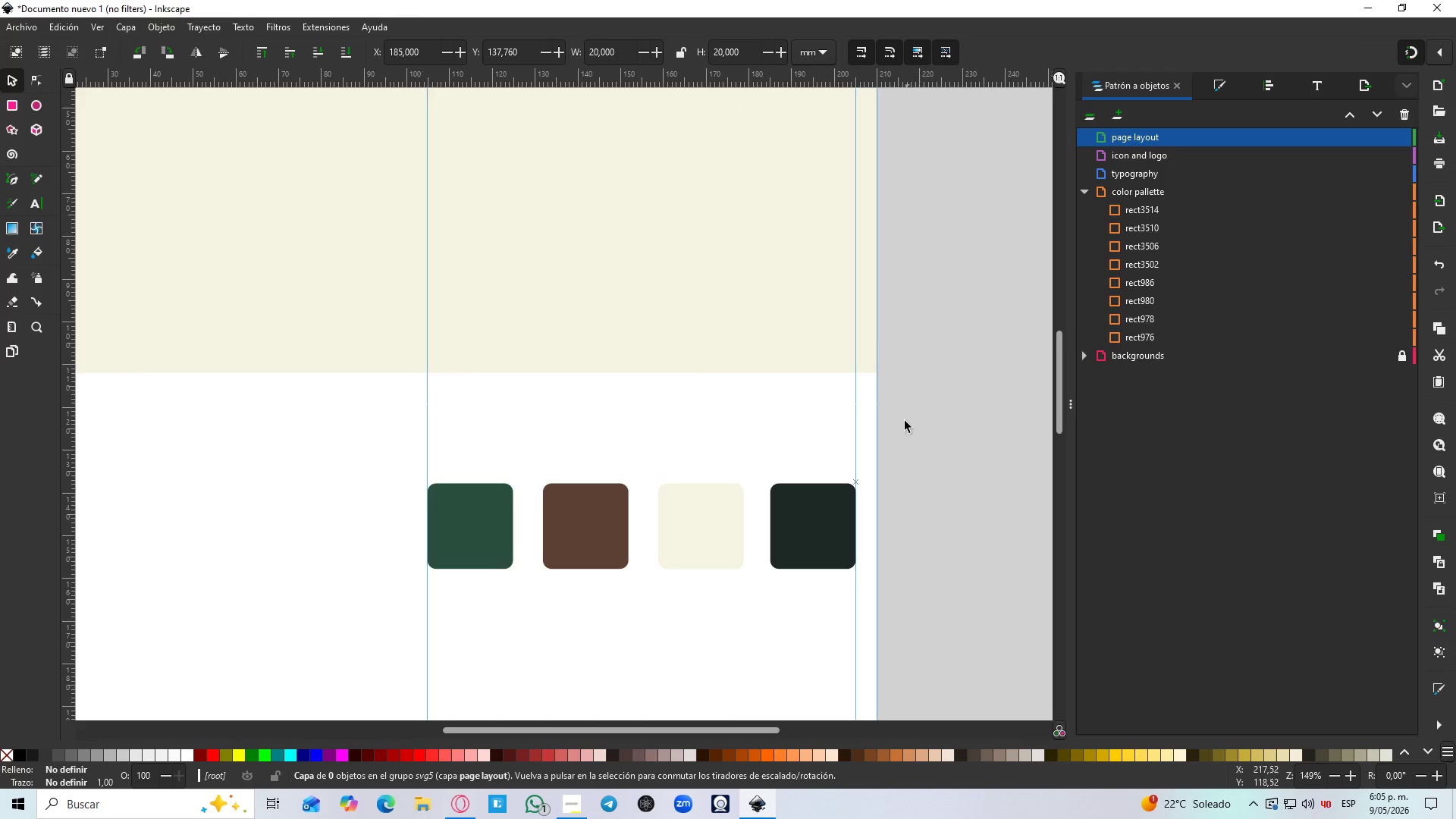 
left_click([903, 453])
 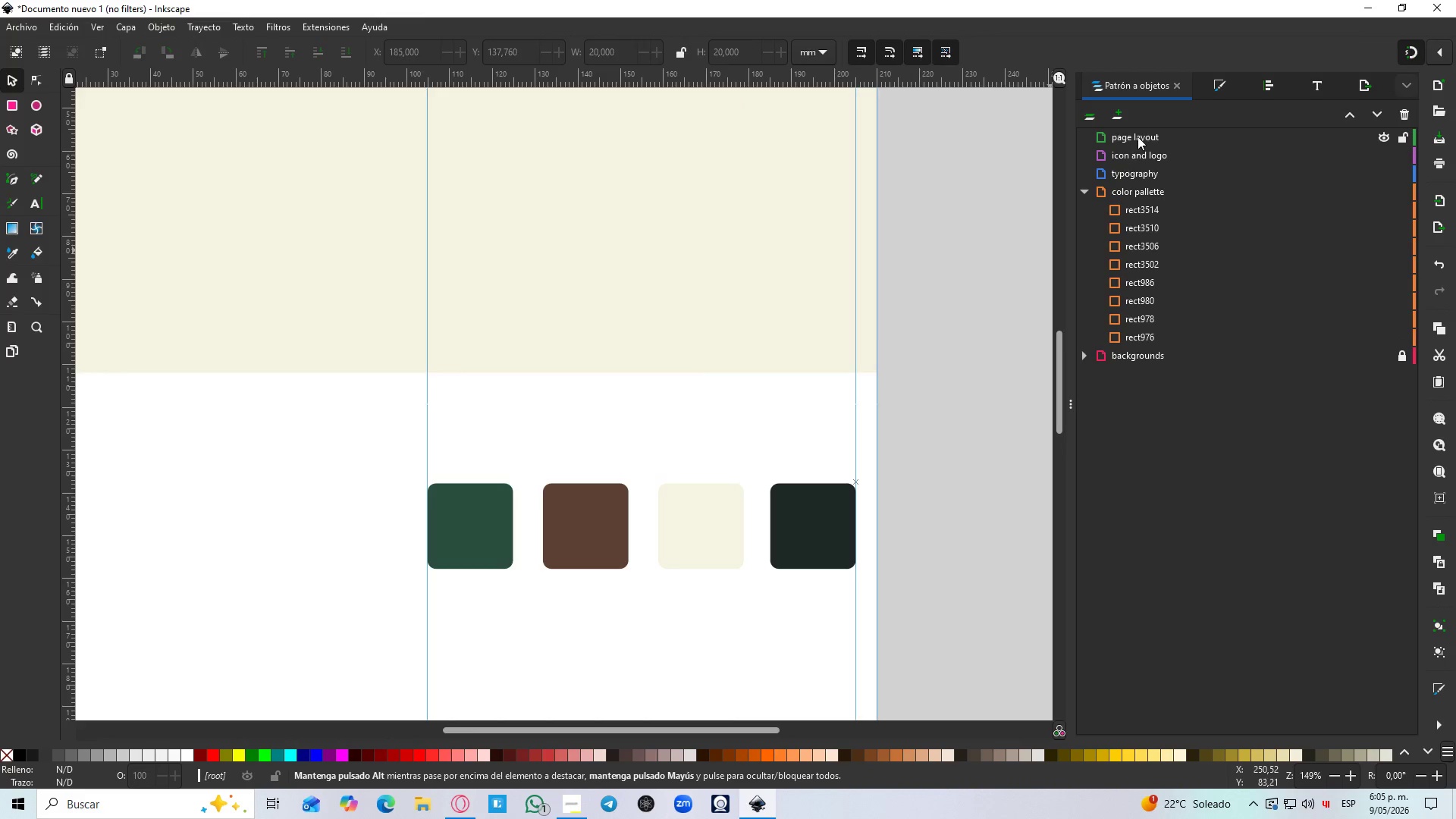 
left_click([1138, 136])
 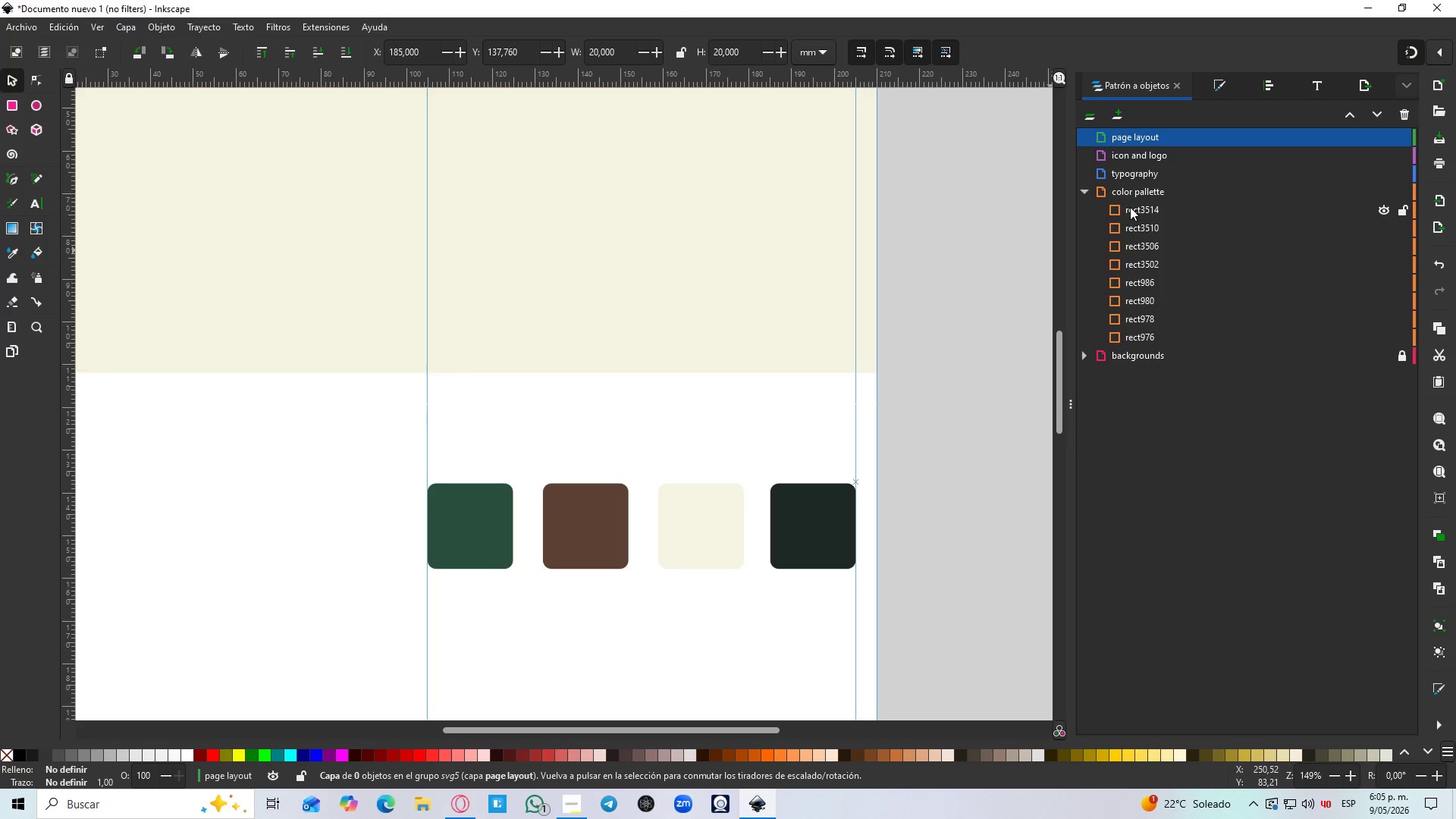 
hold_key(key=ControlLeft, duration=0.48)
scroll: coordinate [877, 297], scroll_direction: down, amount: 4.0
 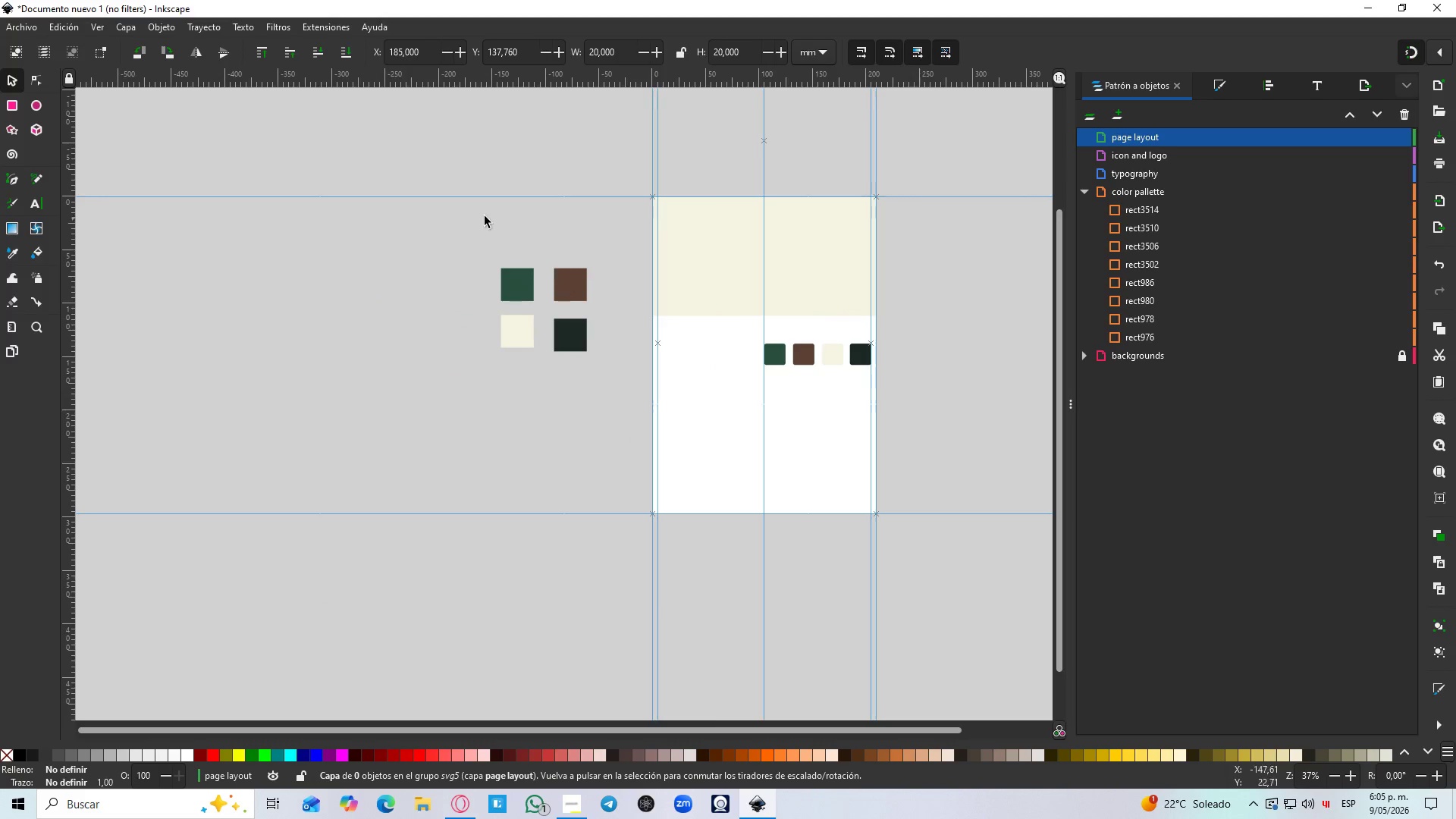 
left_click_drag(start_coordinate=[482, 221], to_coordinate=[628, 384])
 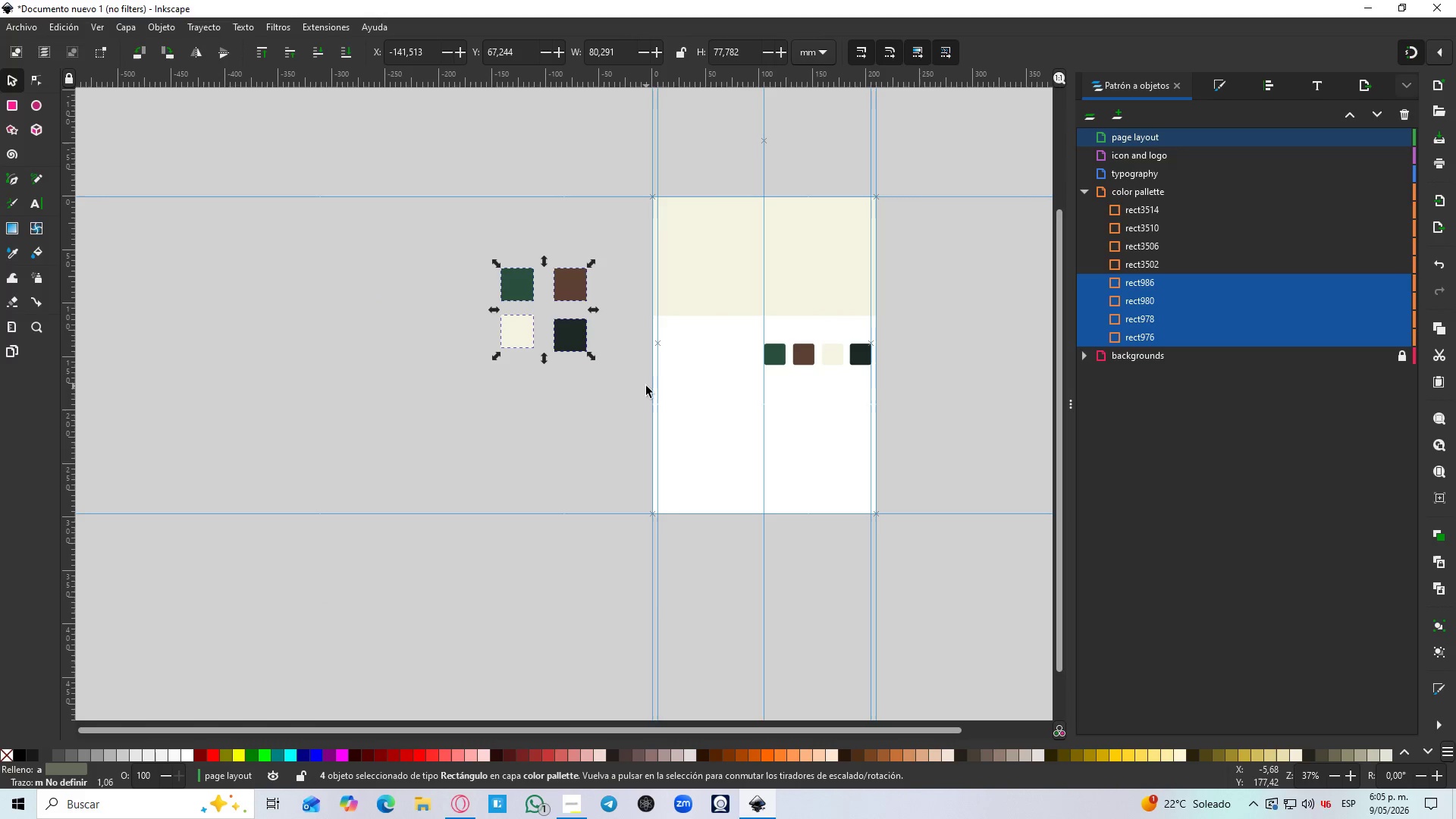 
key(Delete)
 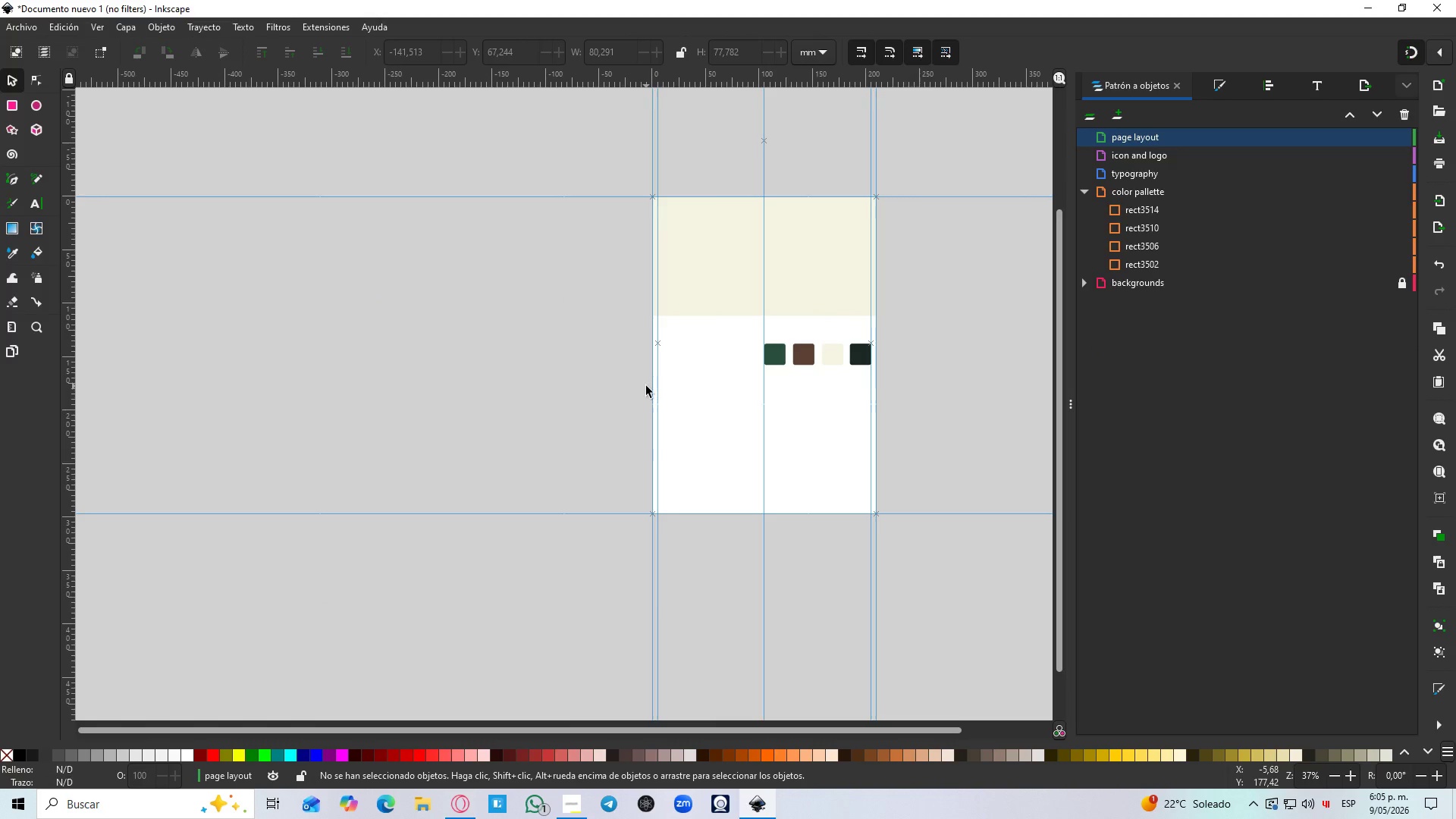 
hold_key(key=ControlLeft, duration=1.31)
scroll: coordinate [894, 286], scroll_direction: up, amount: 3.0
 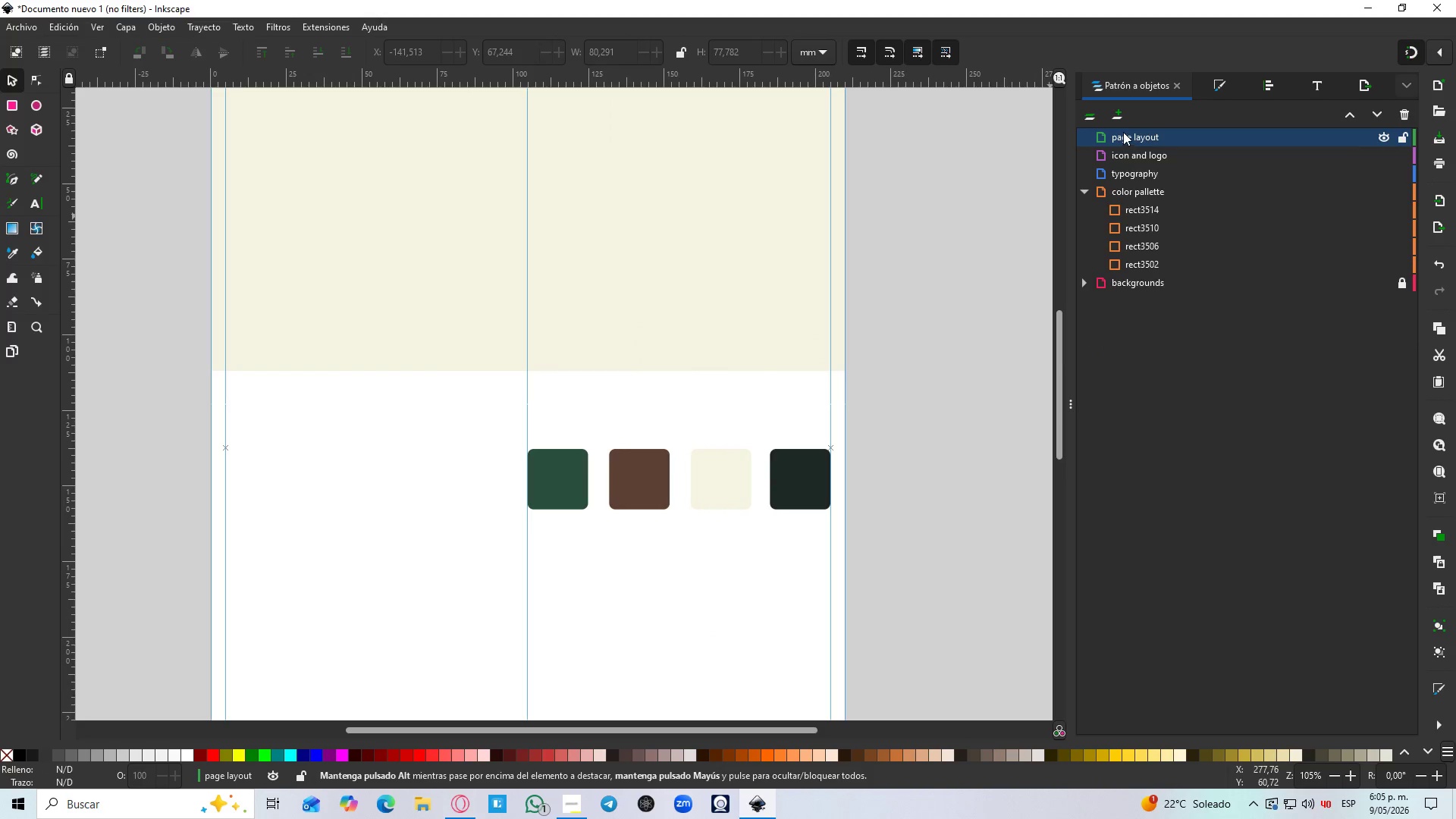 
hold_key(key=ControlLeft, duration=0.67)
 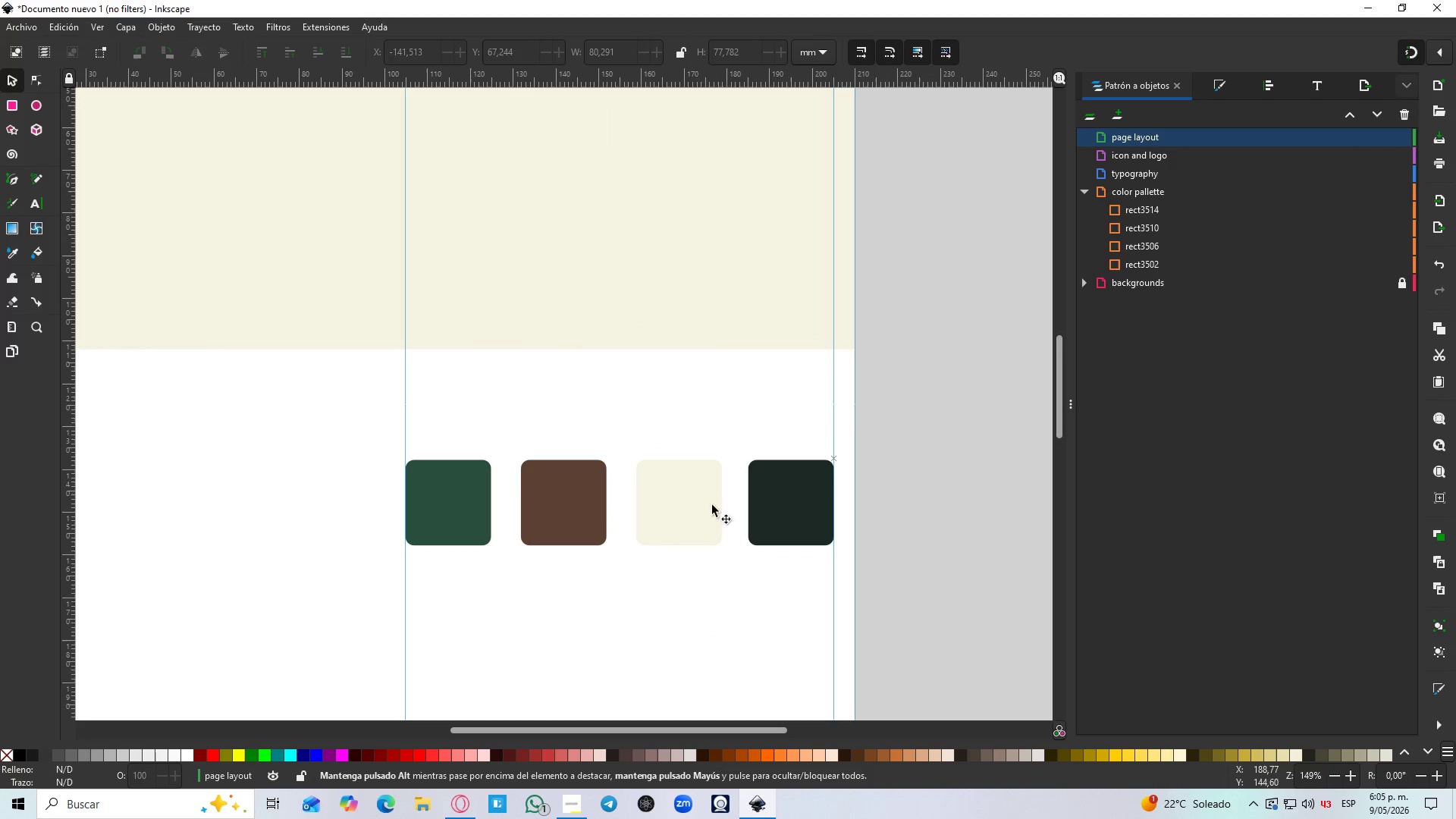 
hold_key(key=ControlLeft, duration=2.17)
 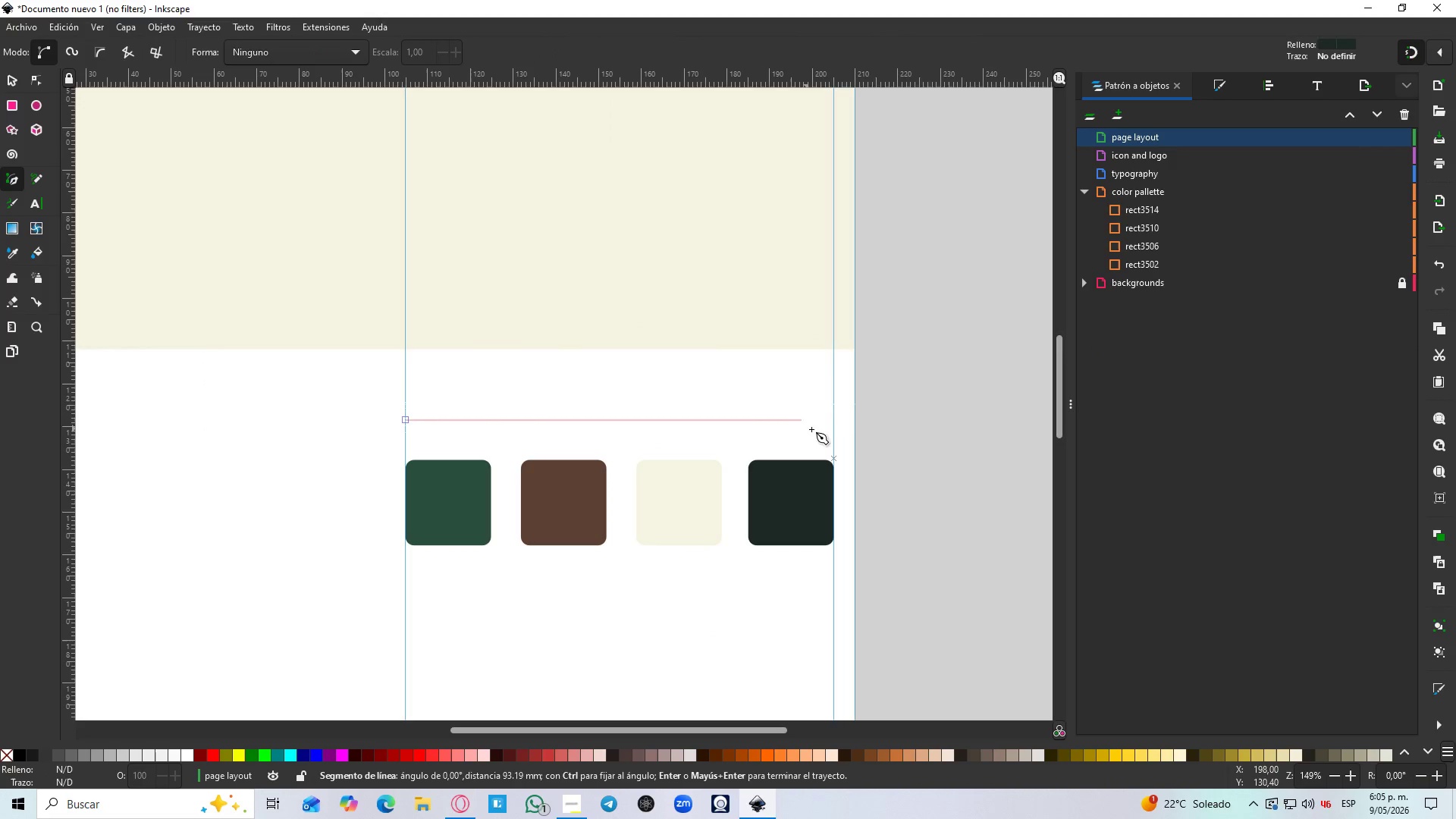 
scroll: coordinate [821, 424], scroll_direction: up, amount: 1.0
 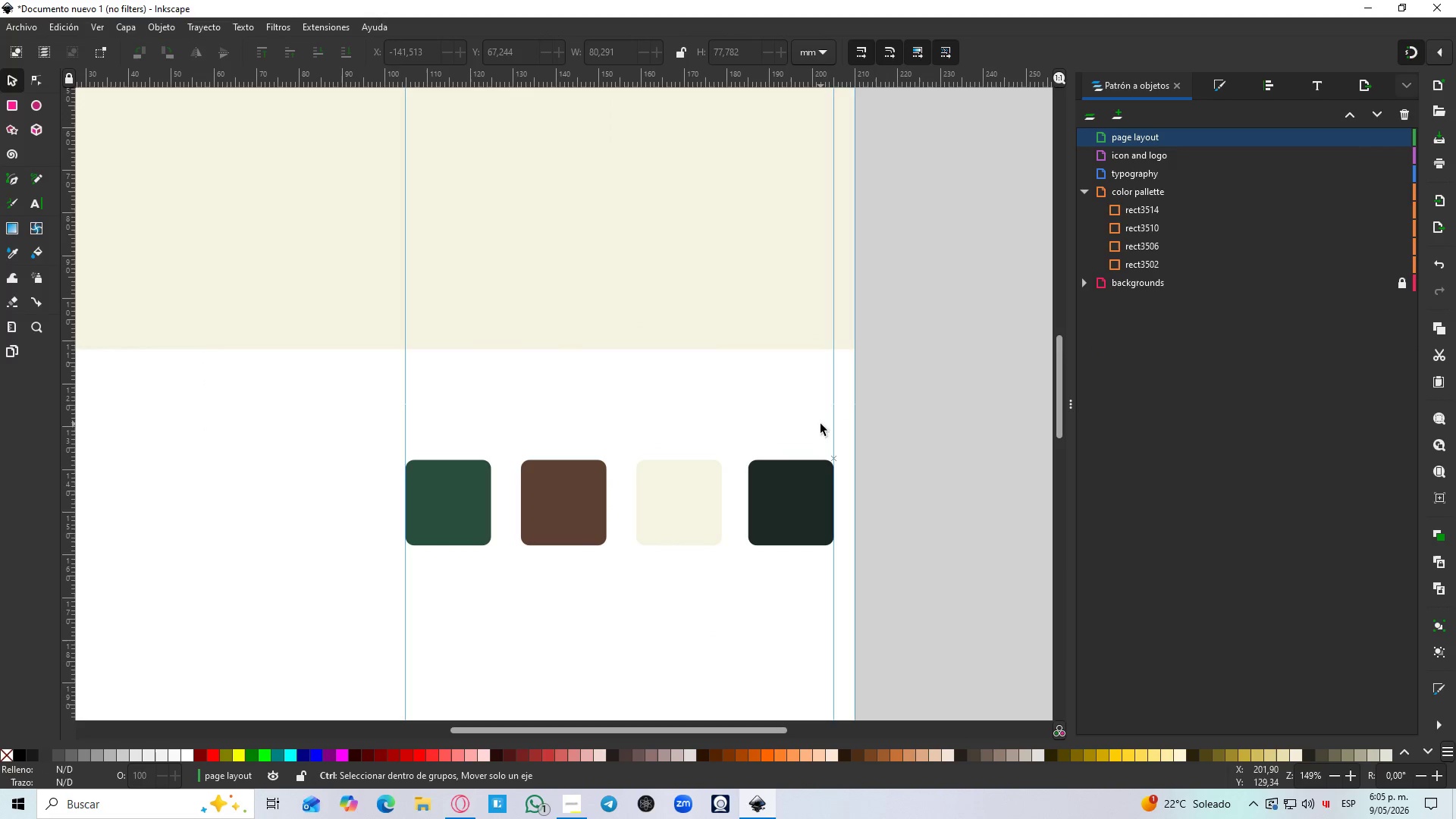 
key(B)
 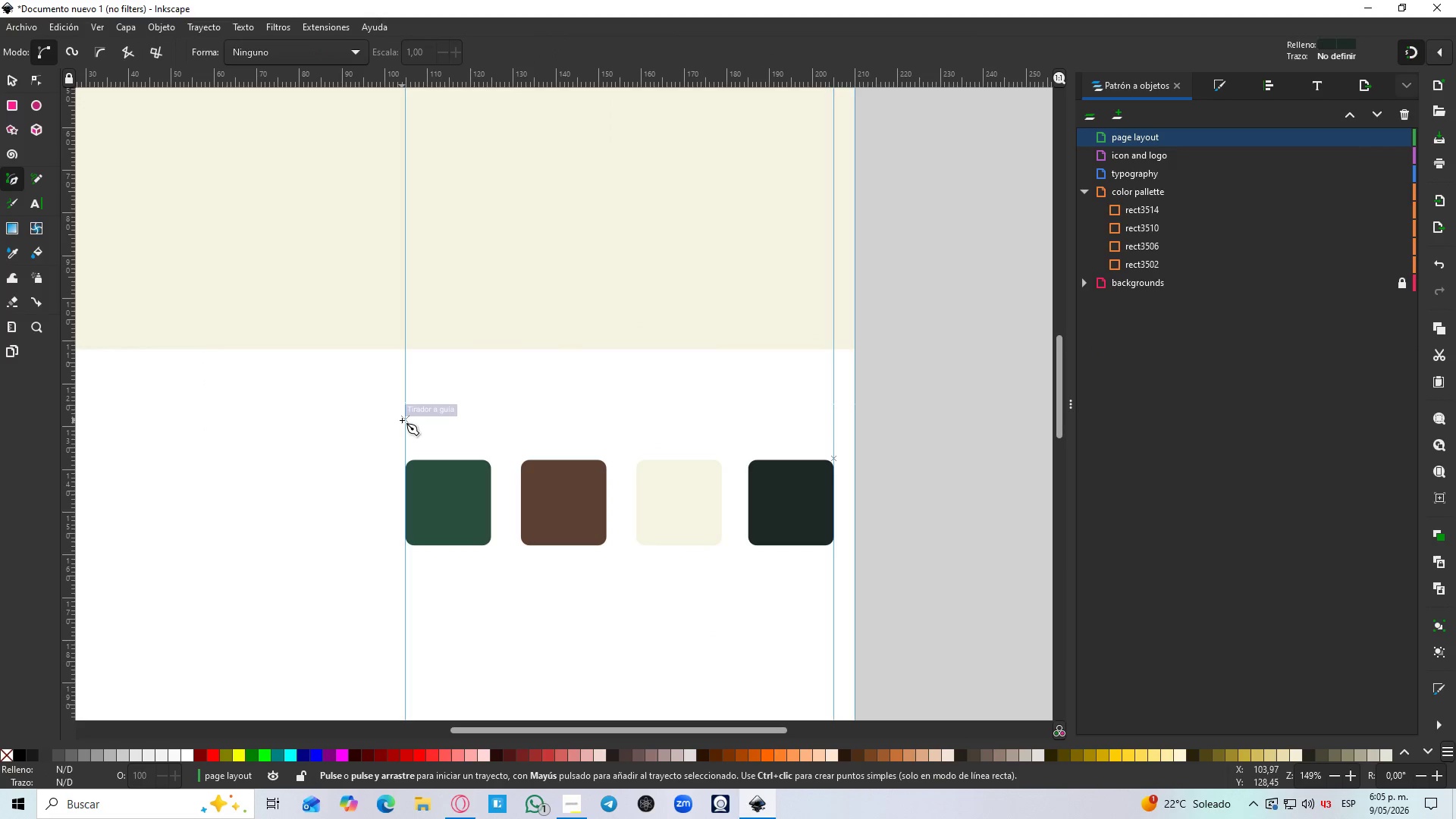 
left_click([402, 420])
 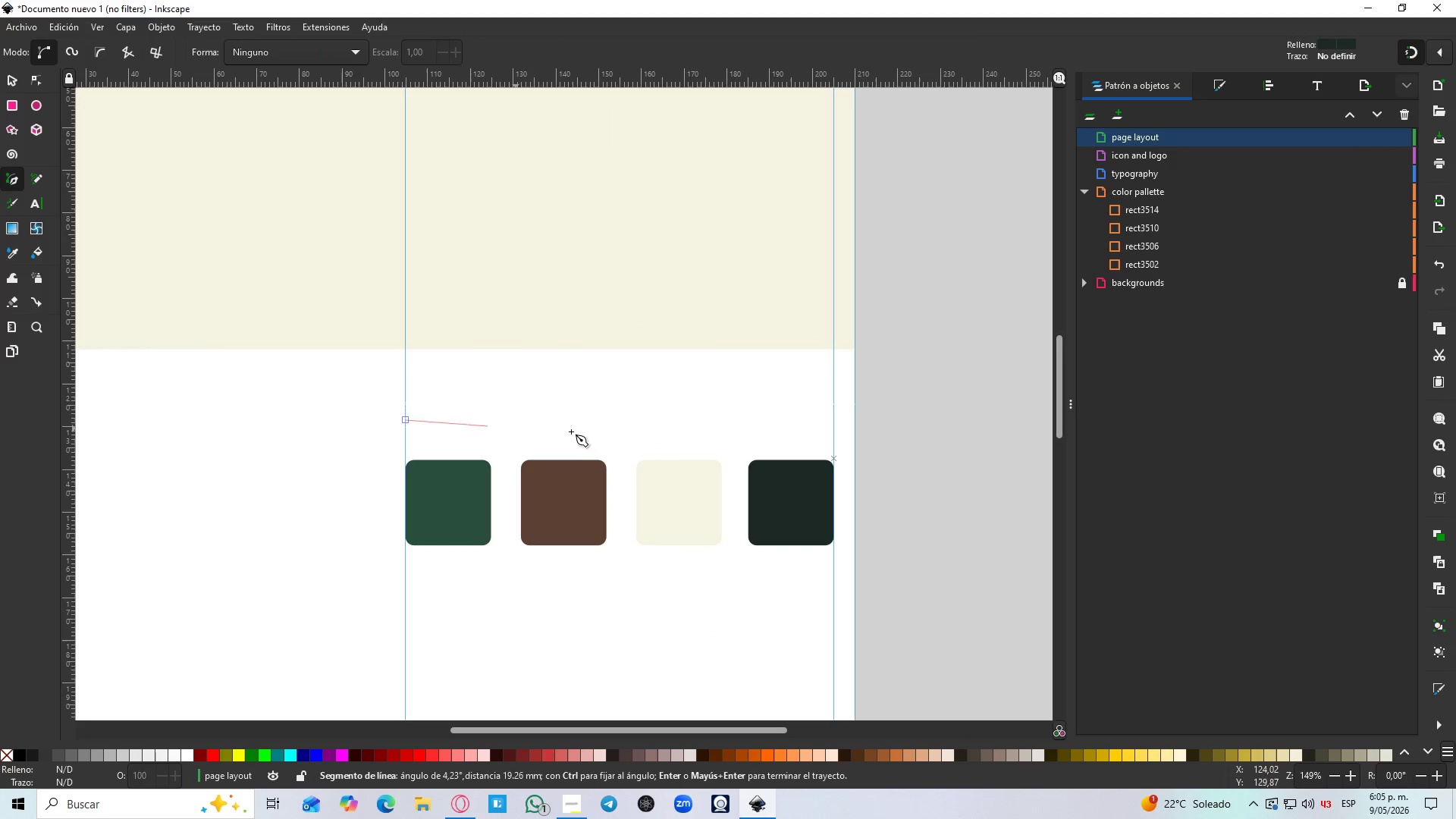 
hold_key(key=ControlLeft, duration=1.5)
left_click([830, 426])
 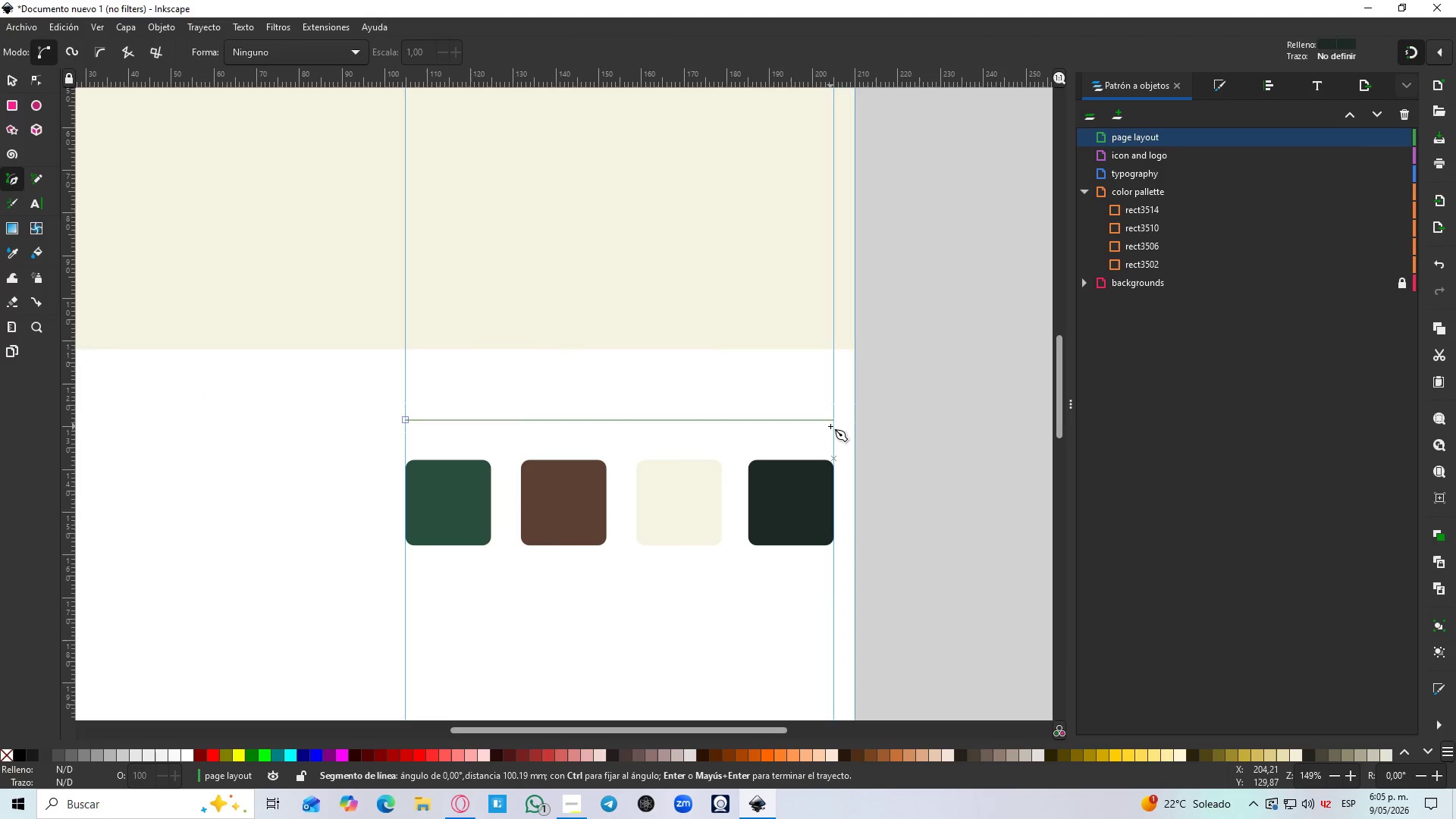 
key(Control+ControlLeft)
 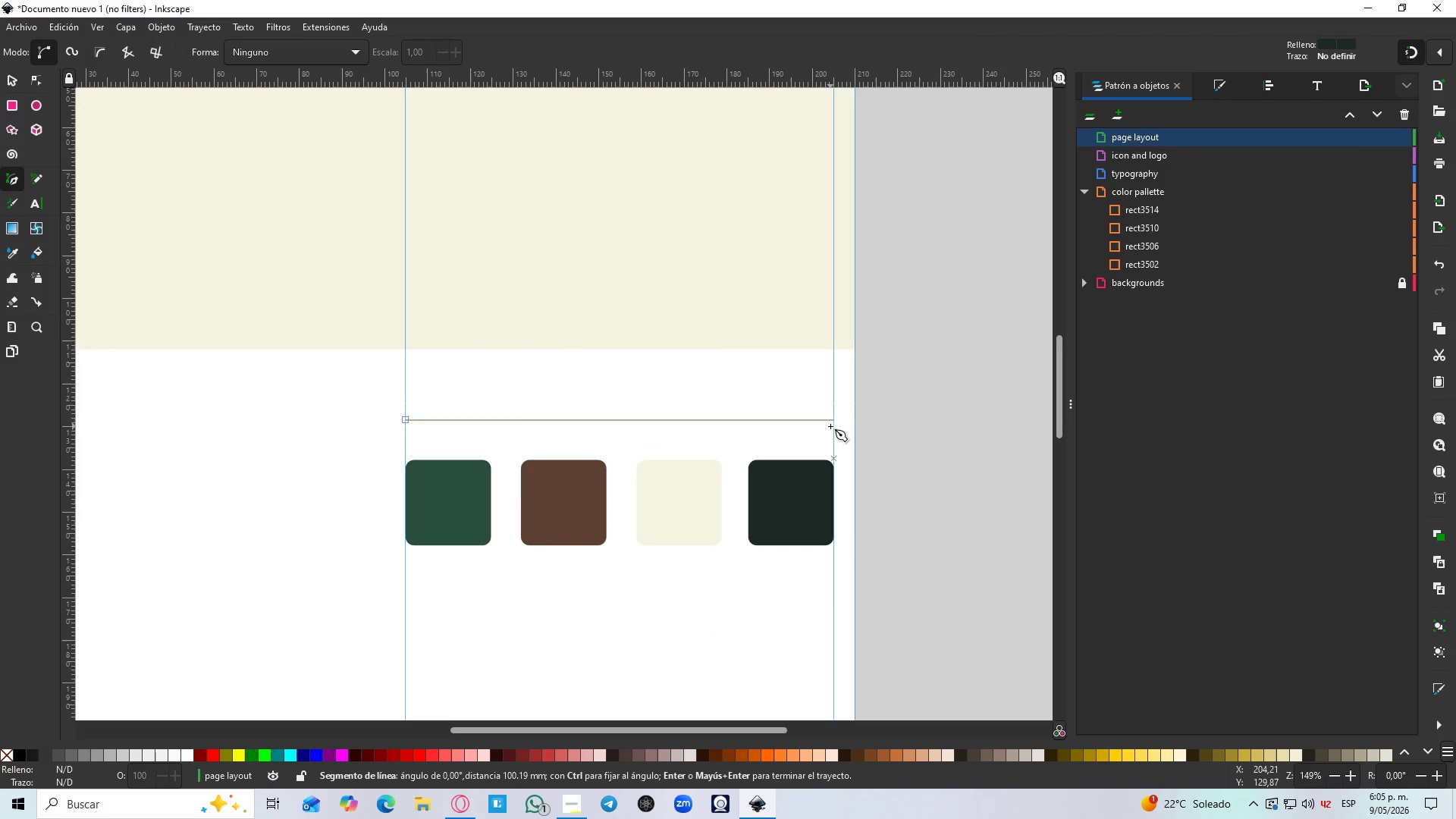 
key(Control+ControlLeft)
 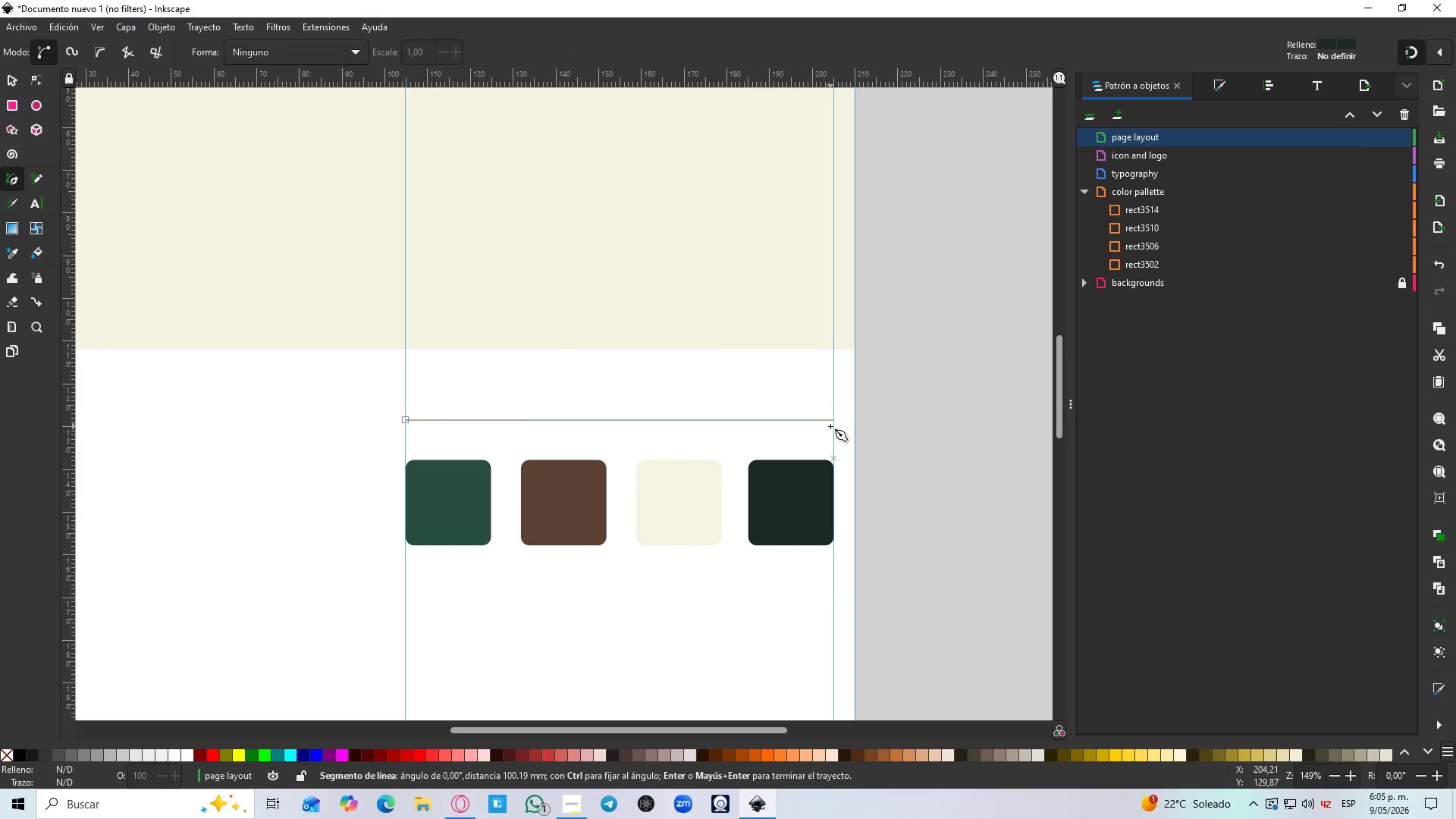 
key(Control+ControlLeft)
 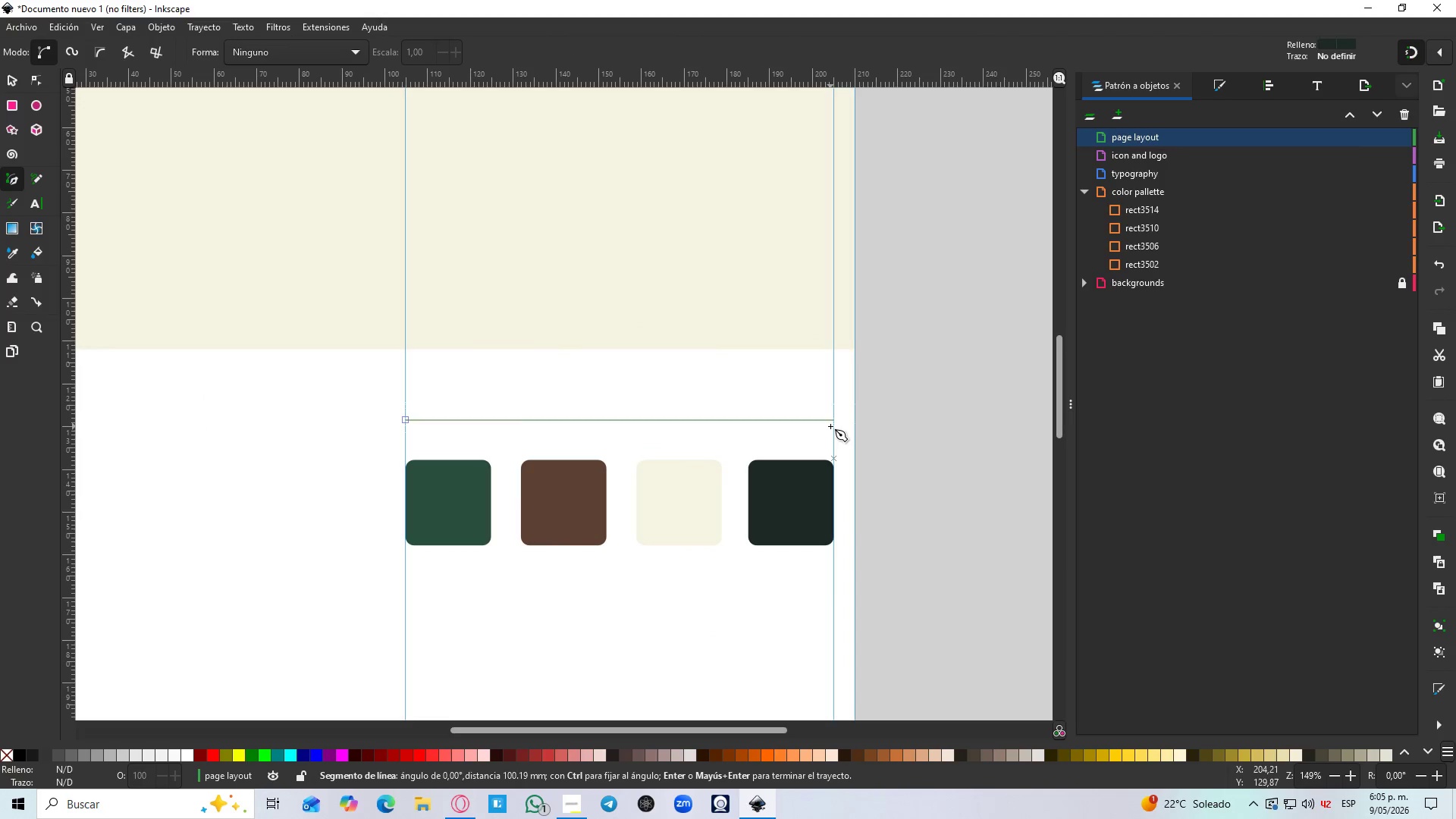 
key(Control+ControlLeft)
 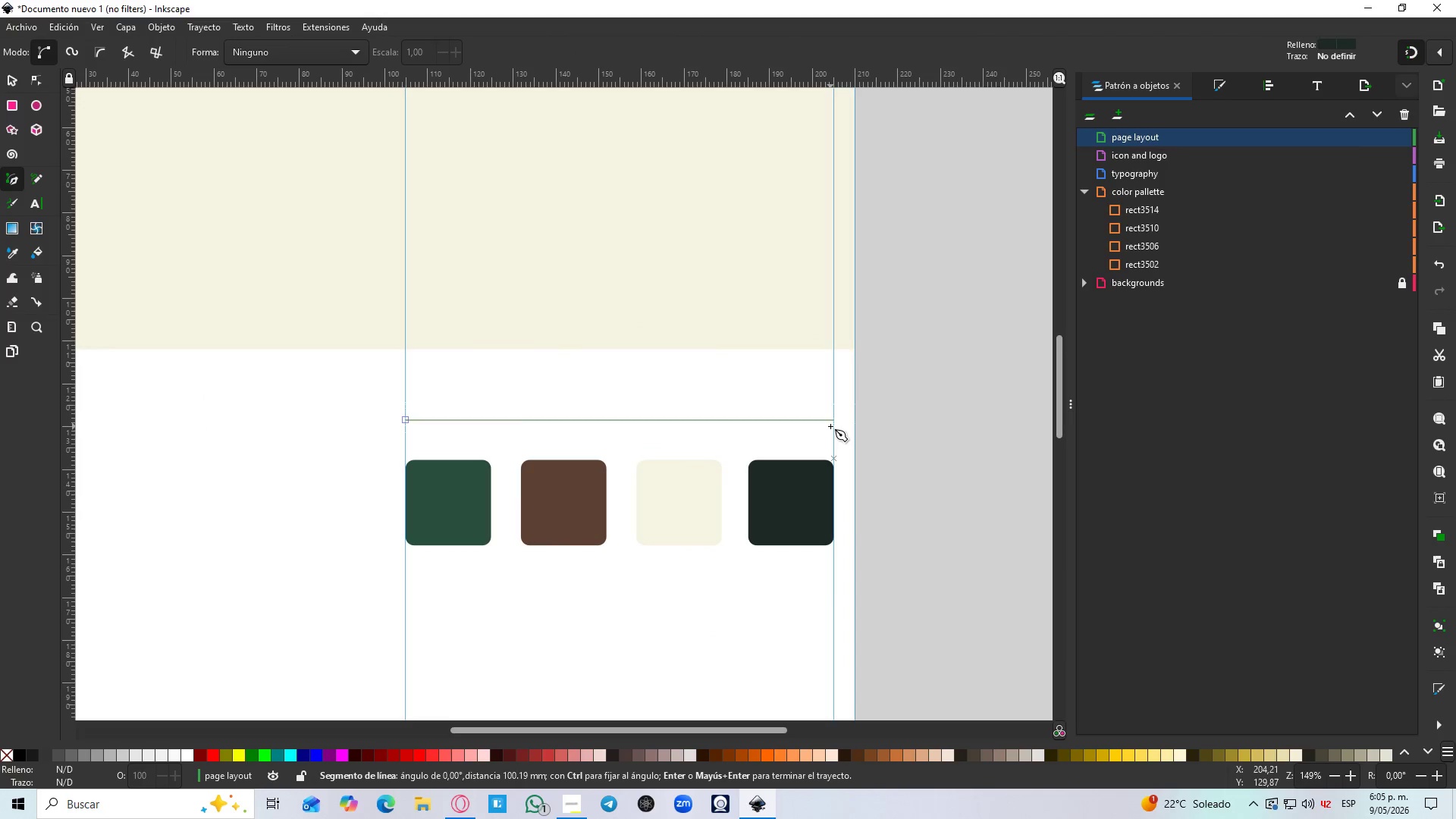 
key(Control+ControlLeft)
 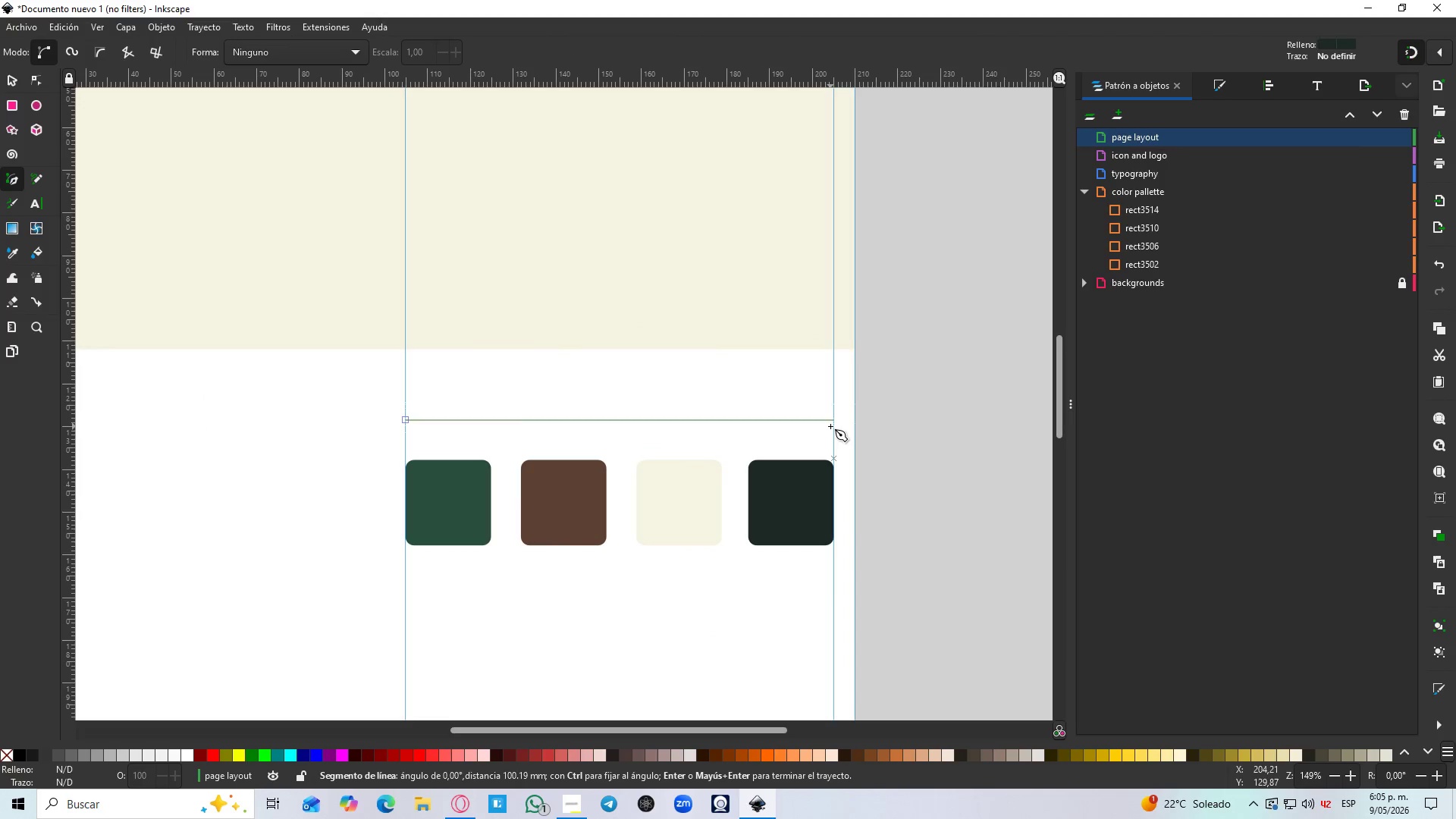 
hold_key(key=ControlLeft, duration=14.59)
 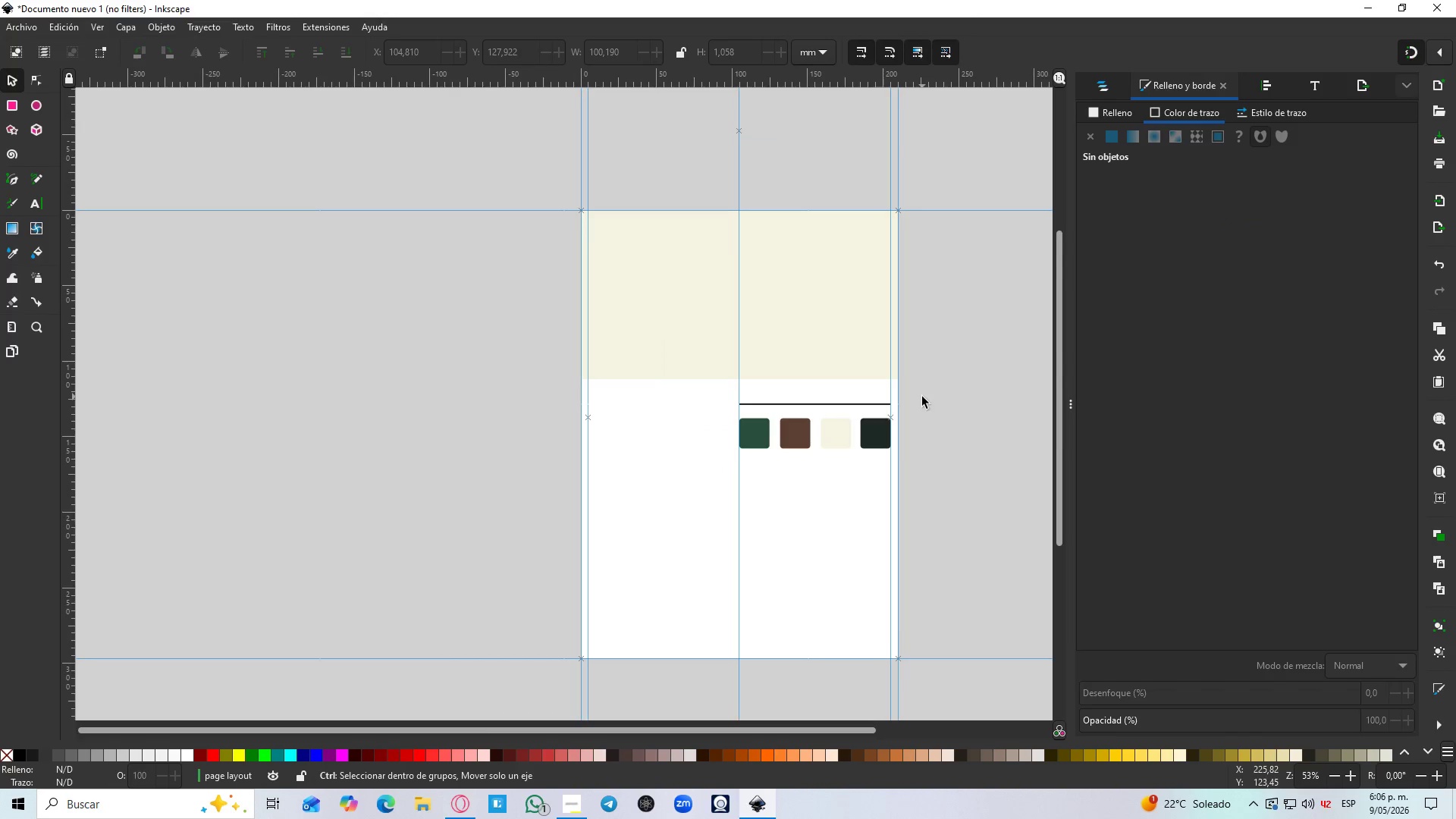 
key(Enter)
 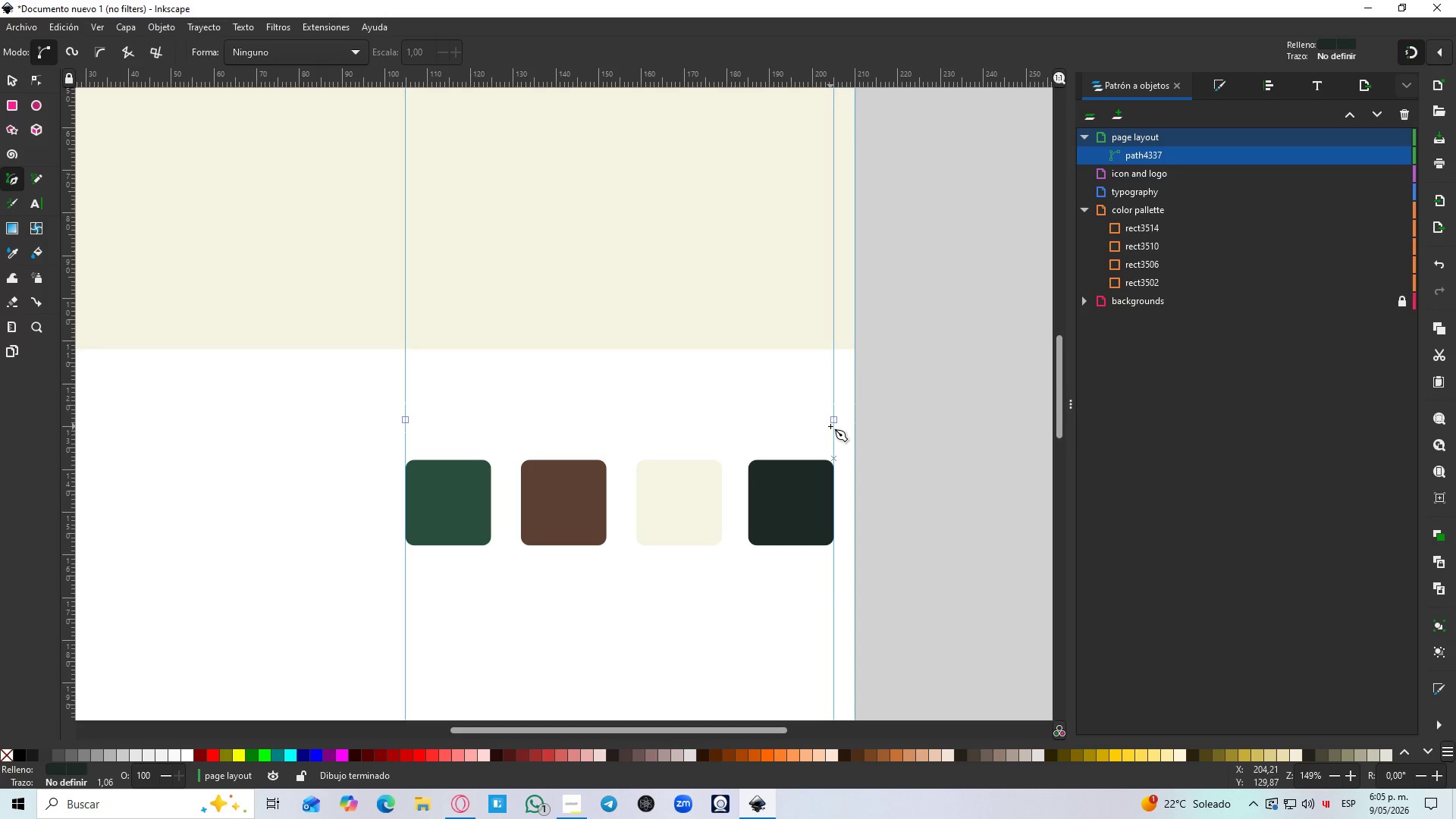 
key(D)
 